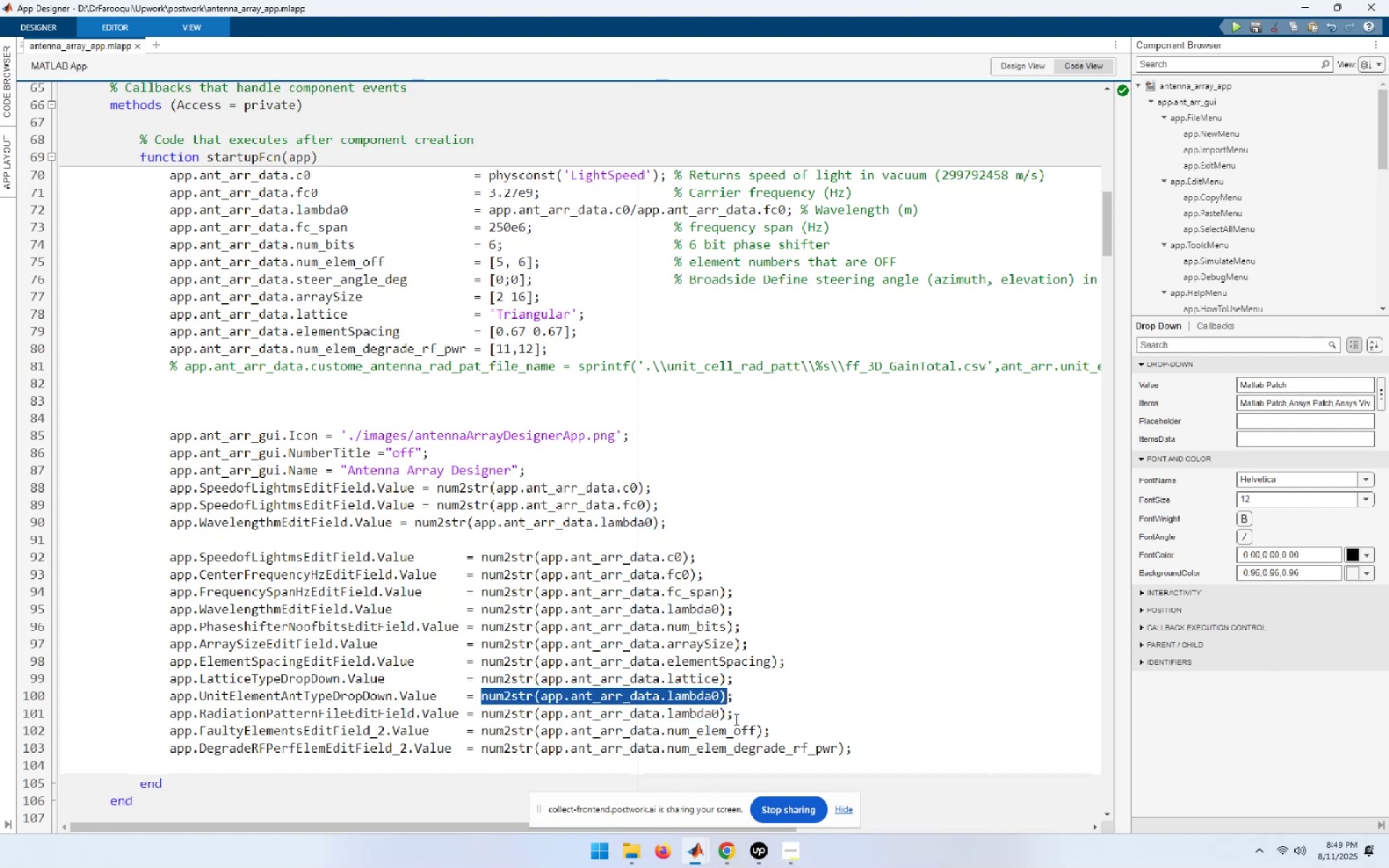 
key(Control+V)
 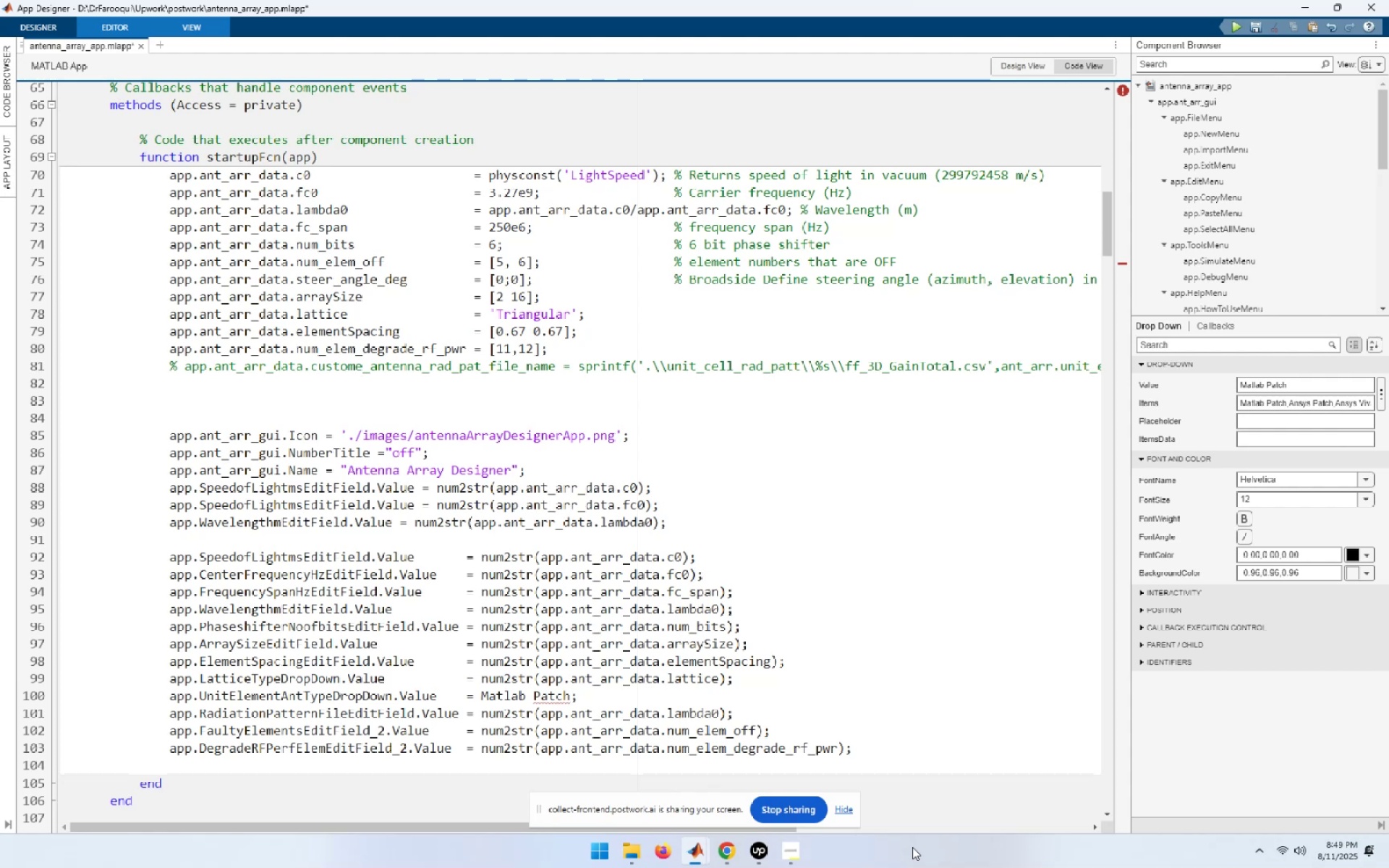 
wait(9.82)
 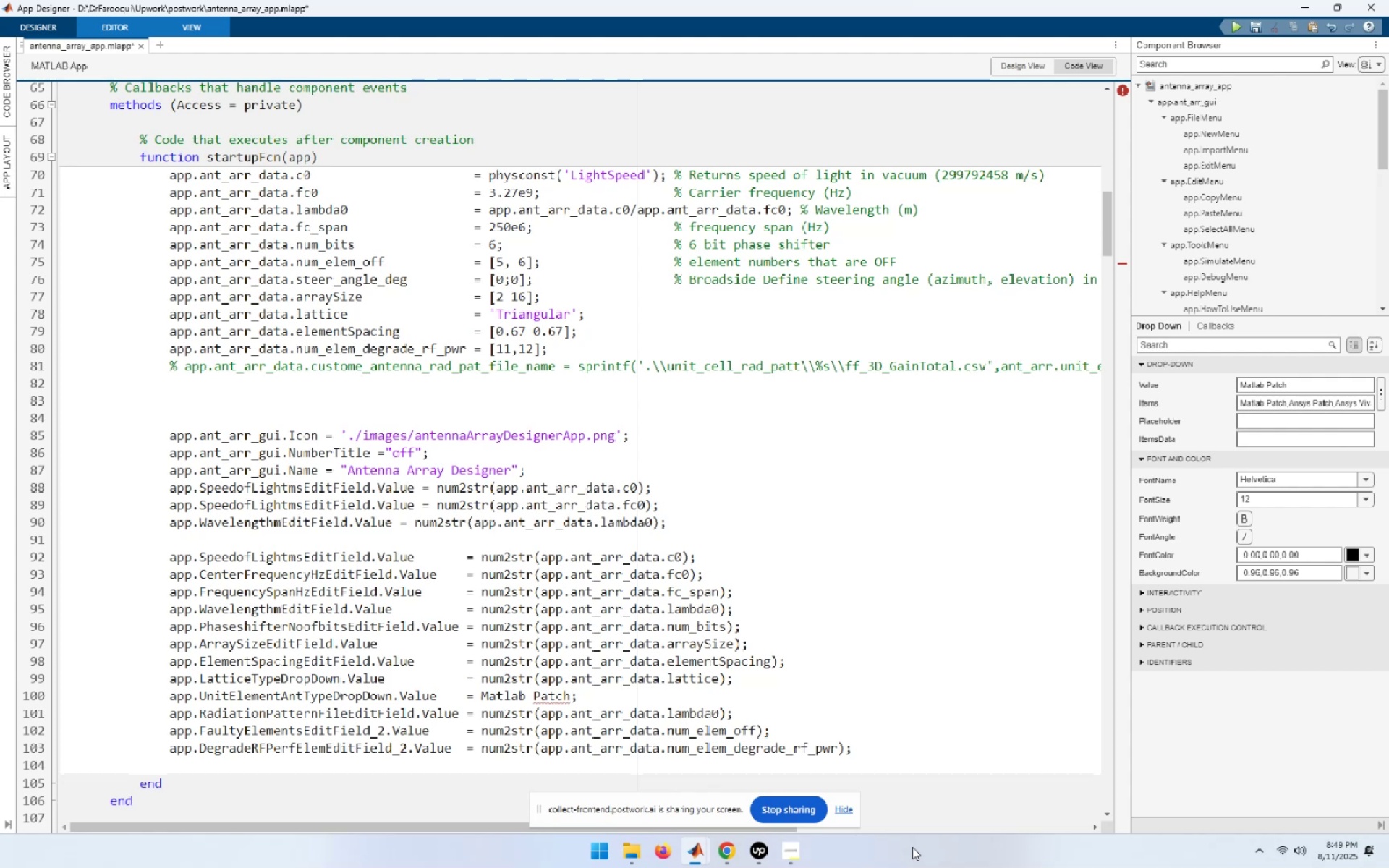 
mouse_move([705, 848])
 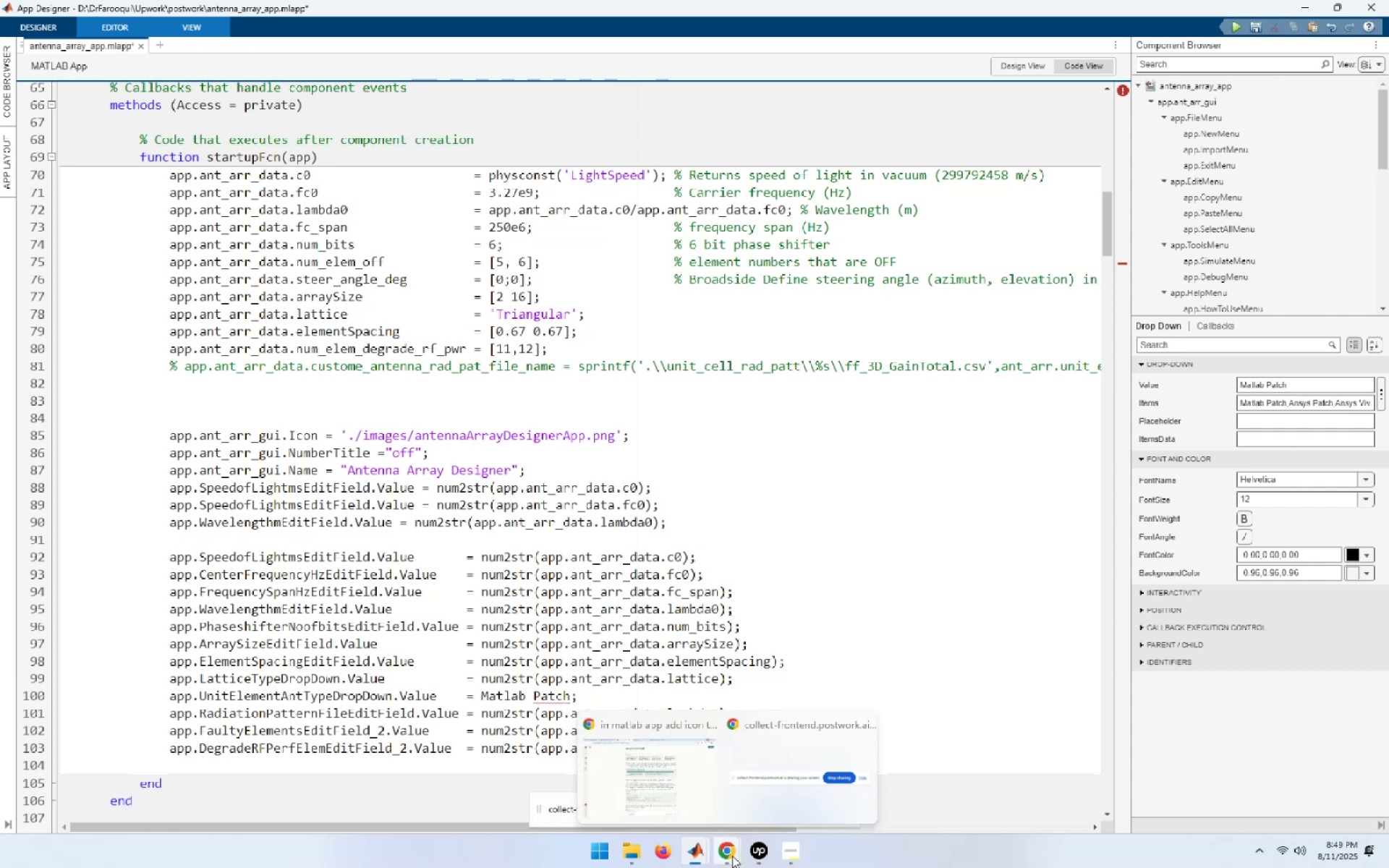 
left_click([732, 856])
 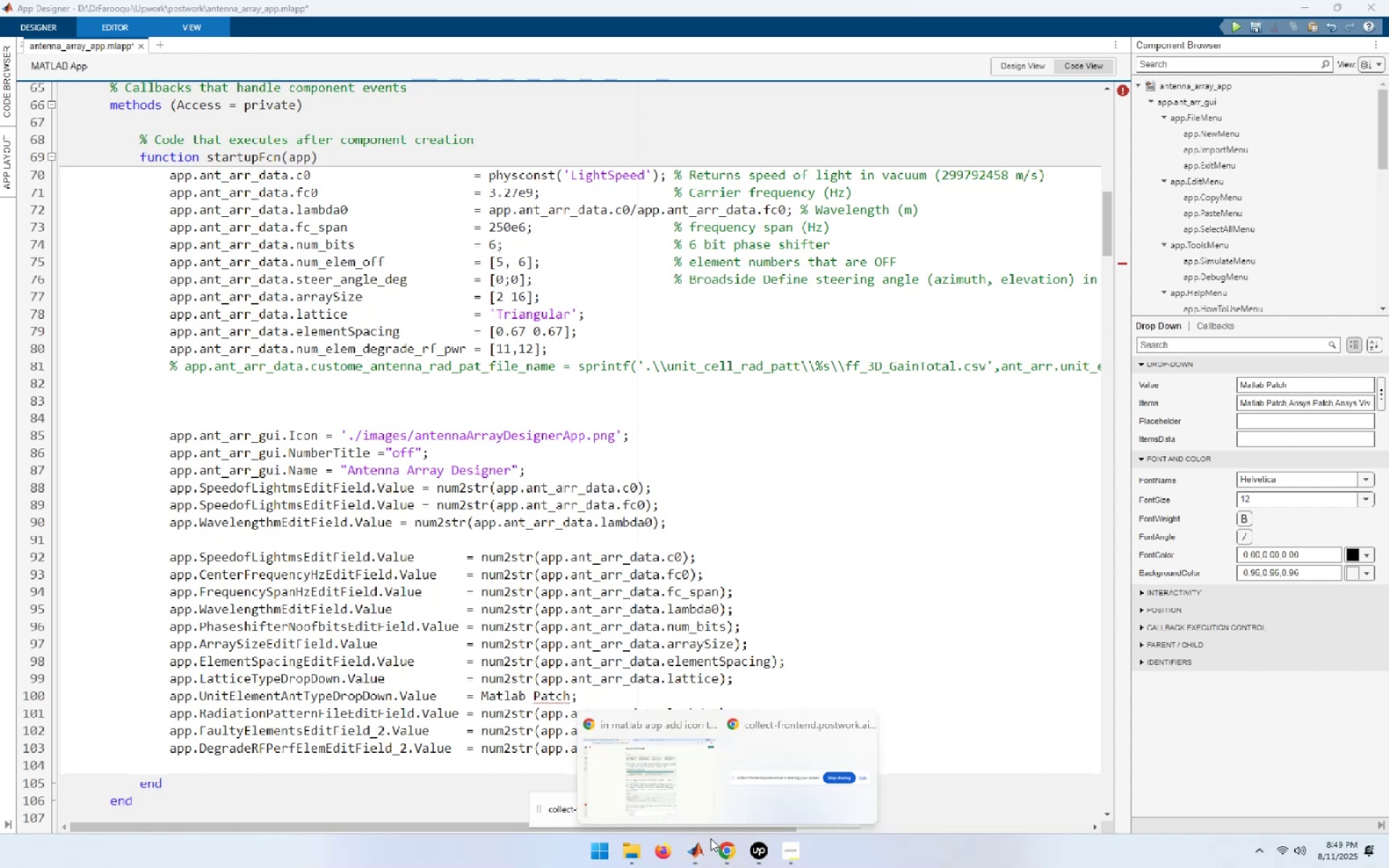 
left_click([635, 781])
 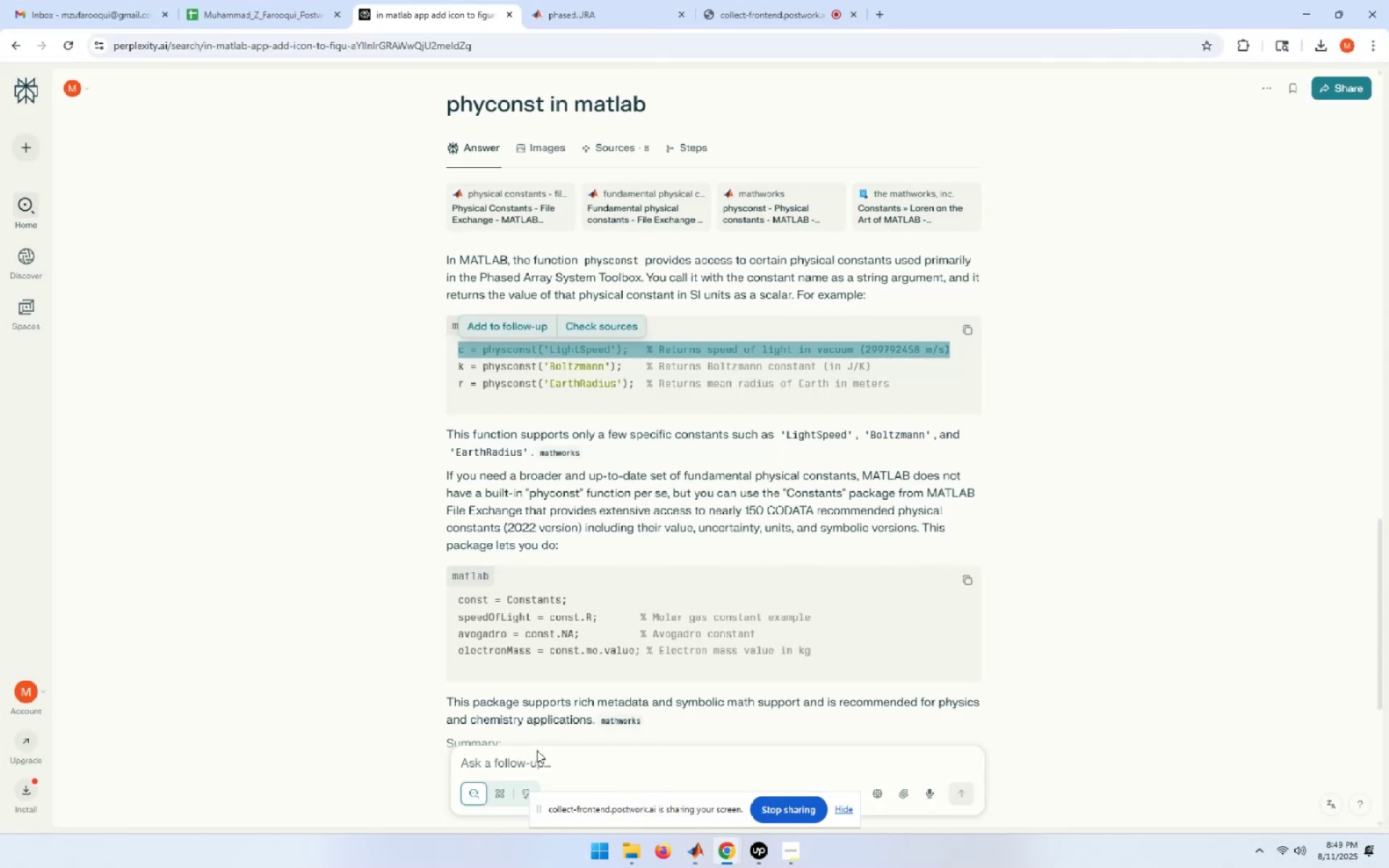 
left_click([530, 770])
 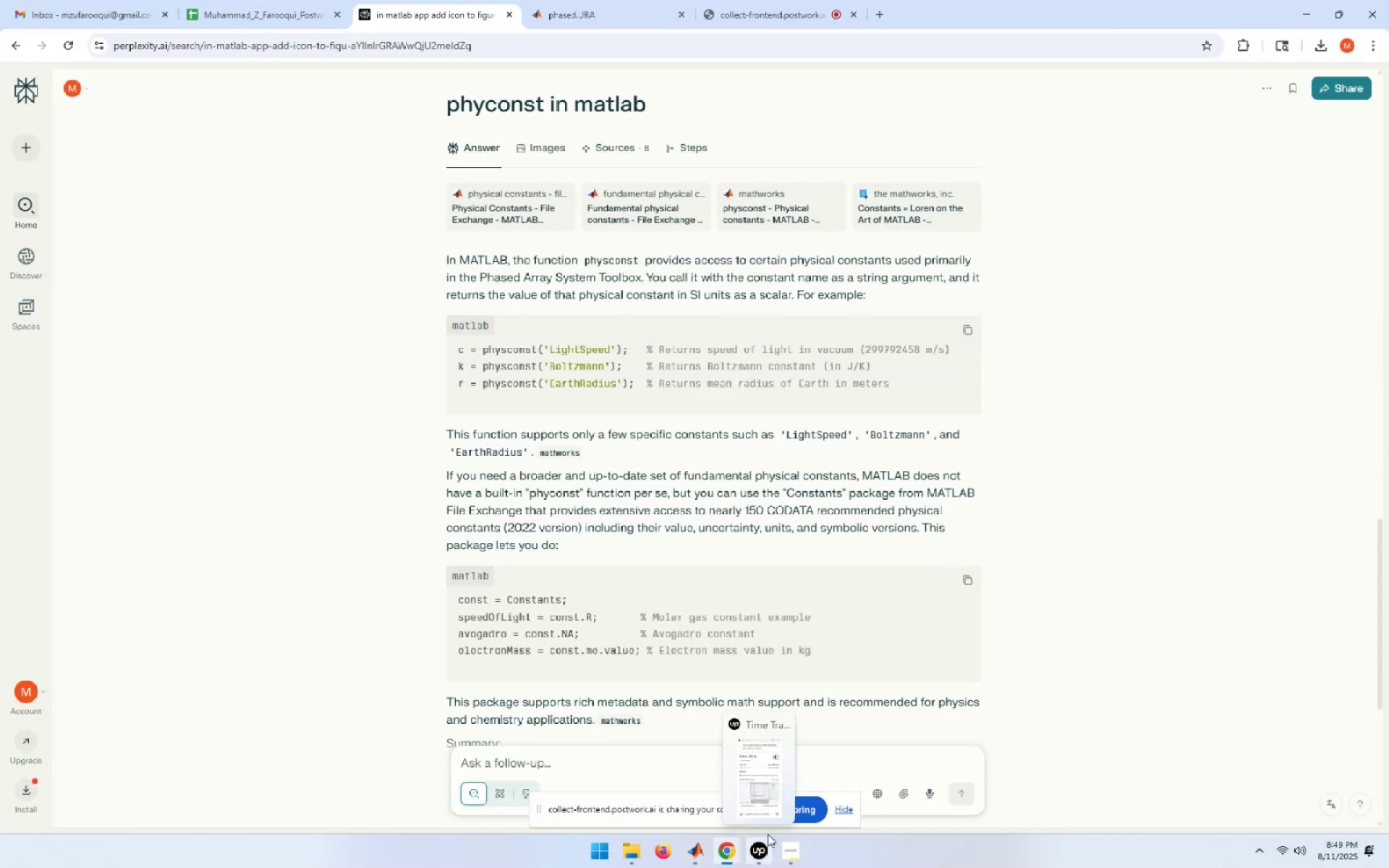 
type(in)
 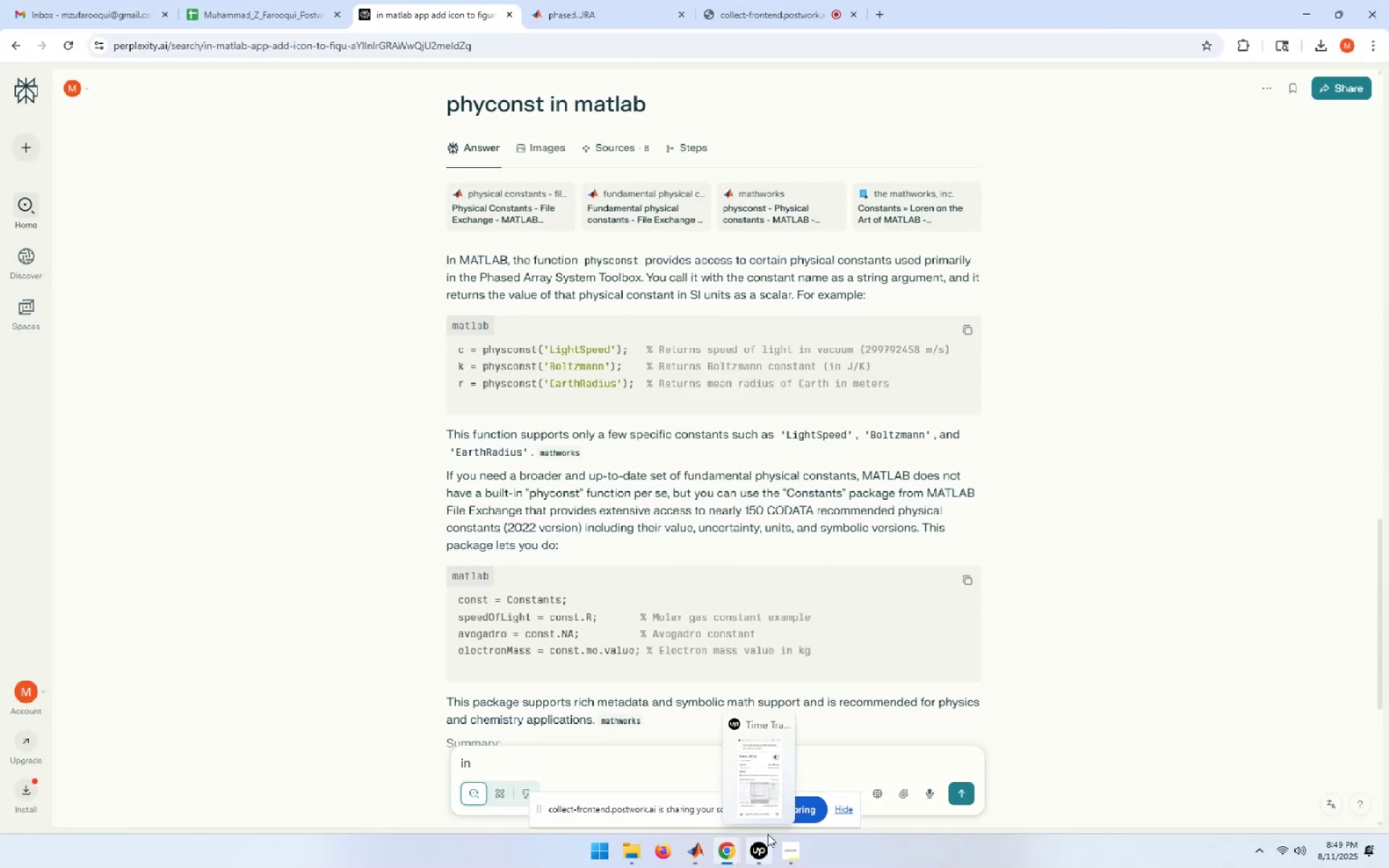 
type(matlaom )
key(Backspace)
key(Backspace)
key(Backspace)
key(Backspace)
type(in matlab set the dropdown element to first item)
 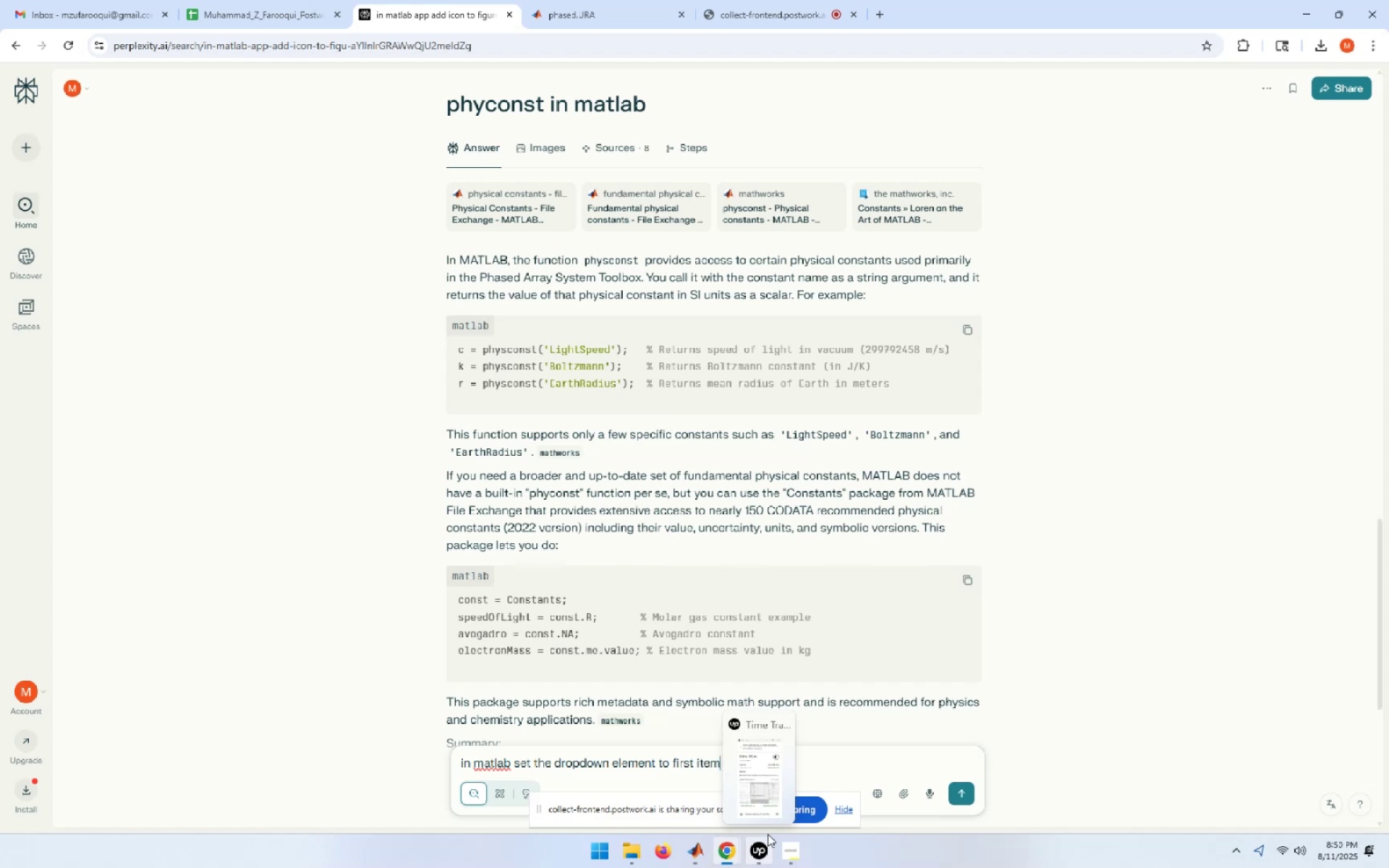 
key(Enter)
 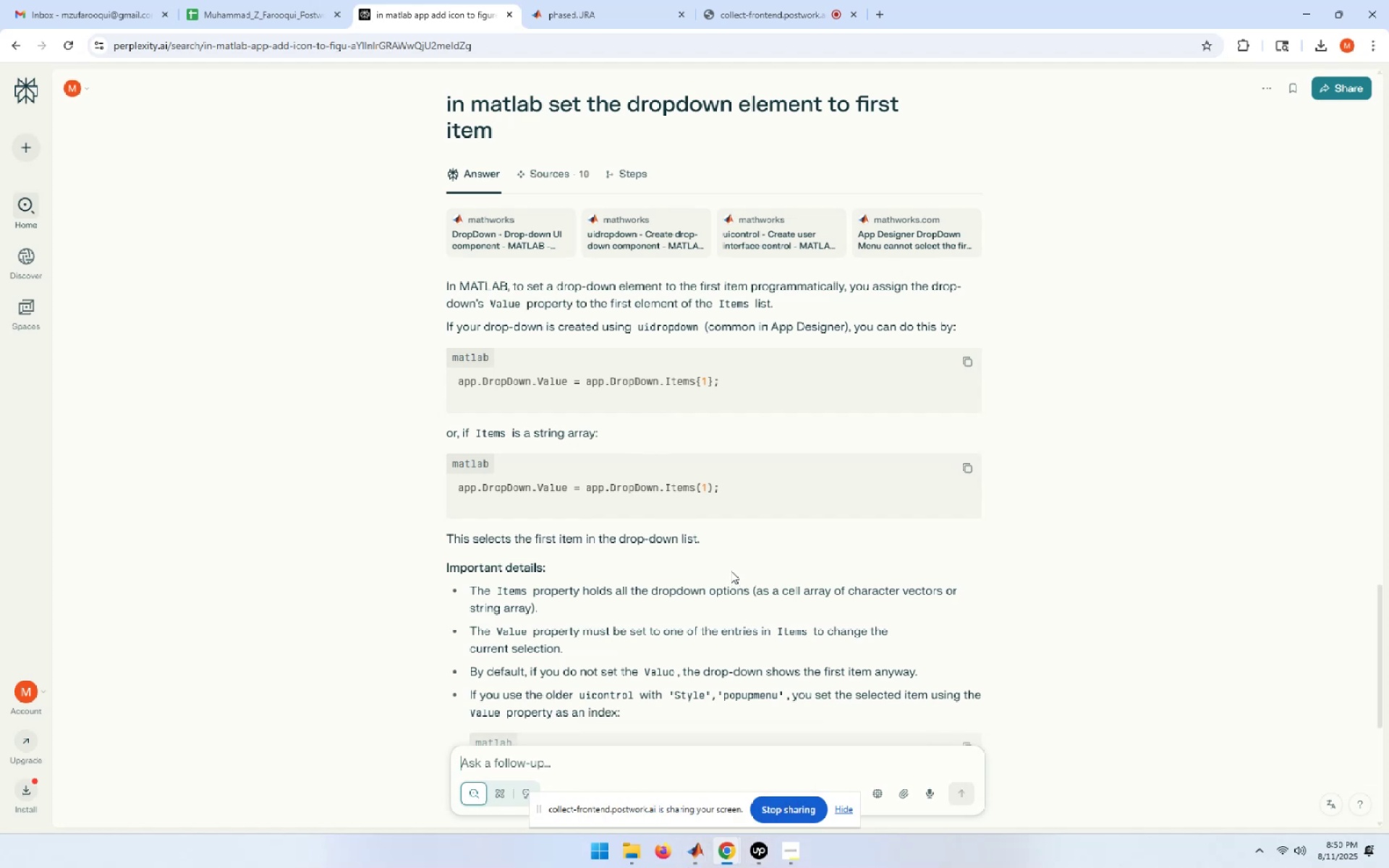 
wait(25.52)
 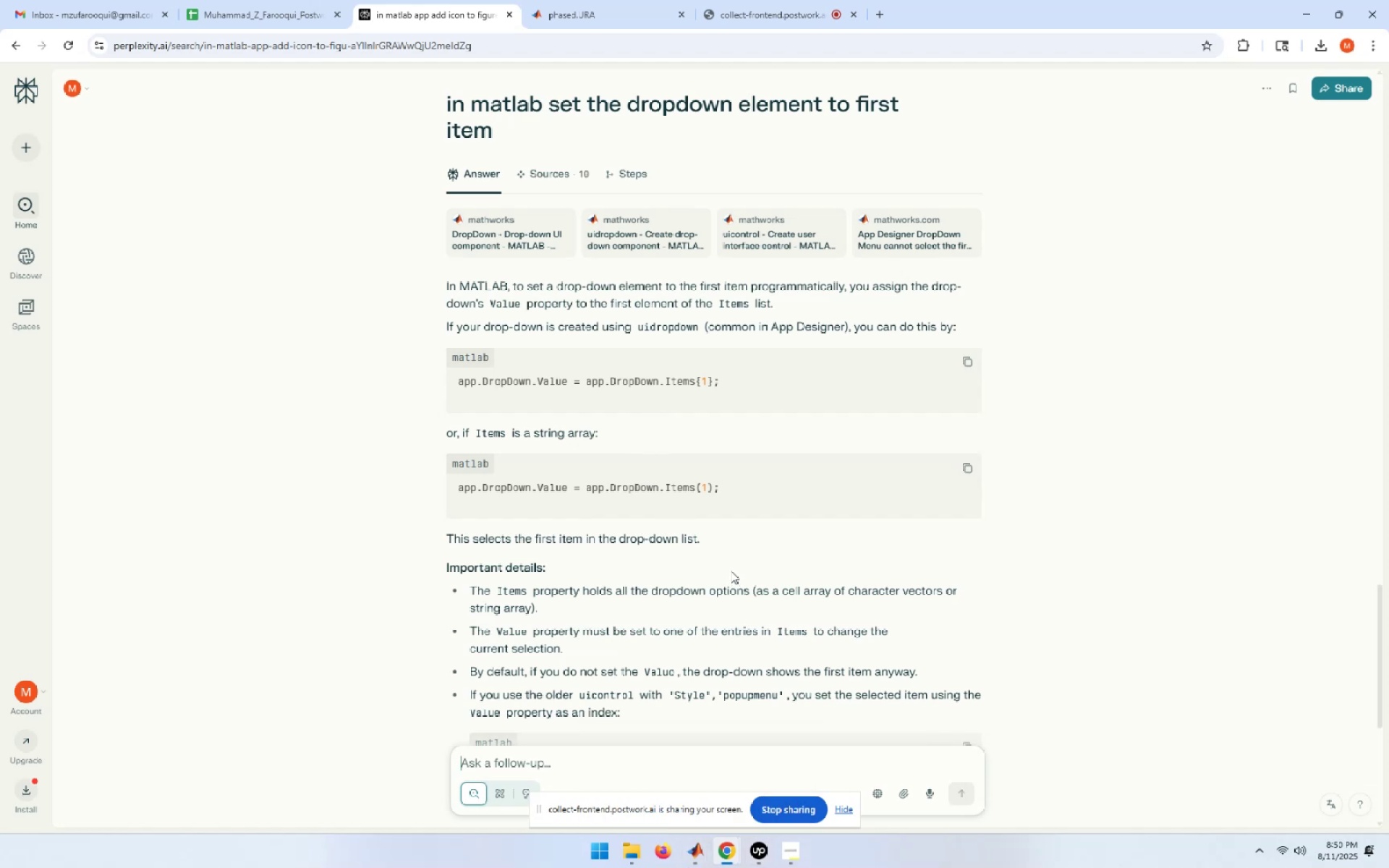 
left_click_drag(start_coordinate=[587, 490], to_coordinate=[714, 485])
 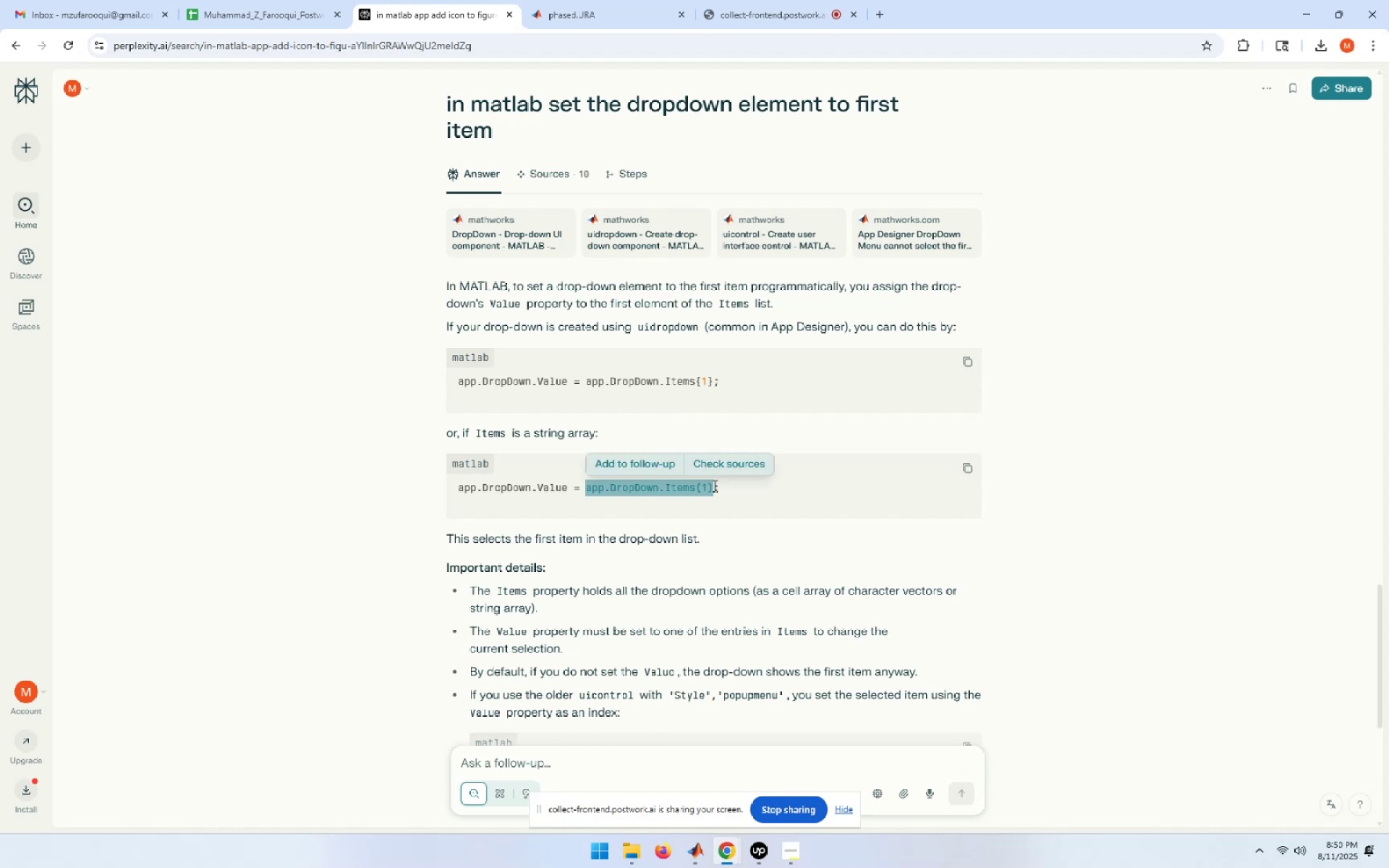 
key(Control+C)
 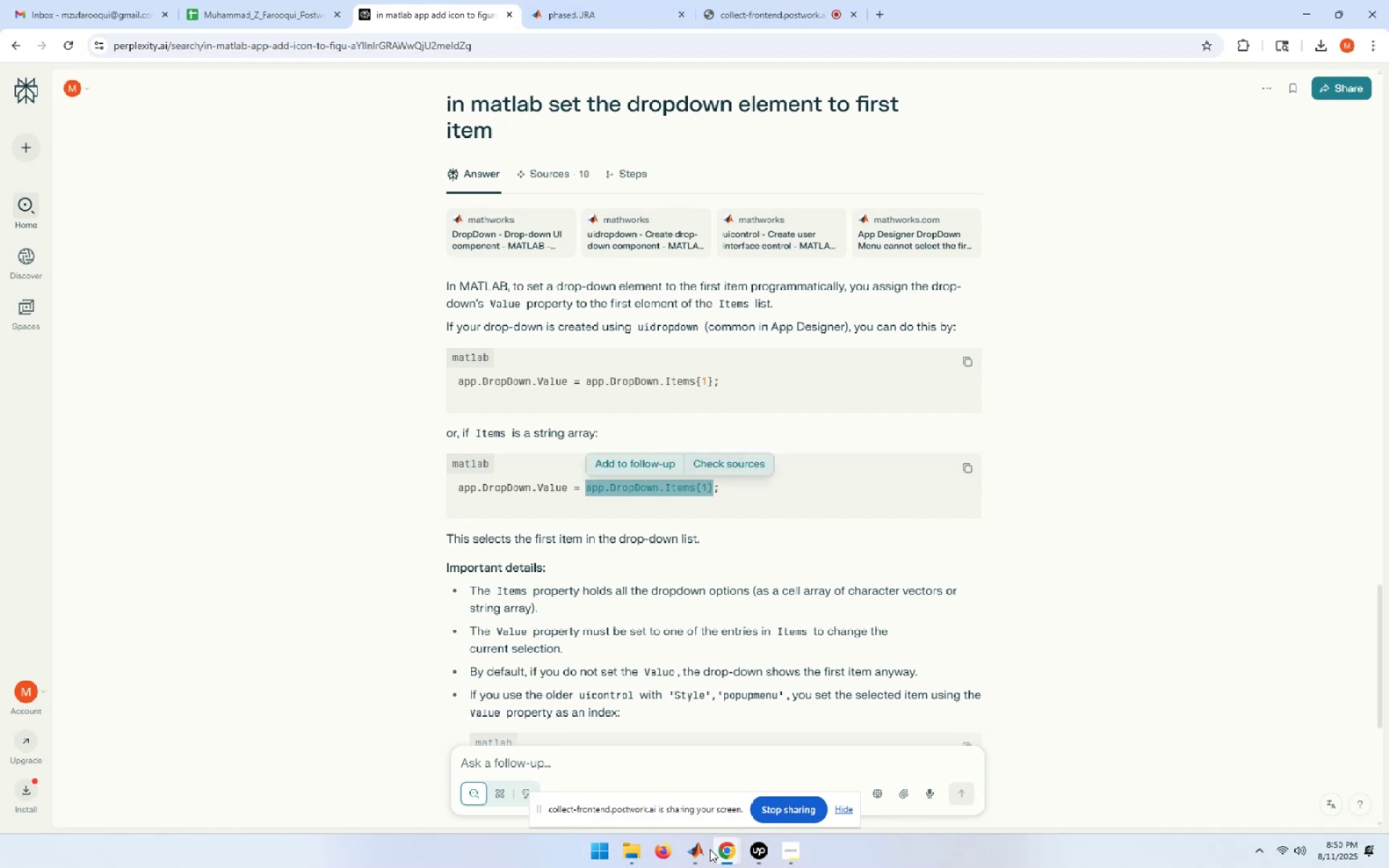 
left_click([614, 773])
 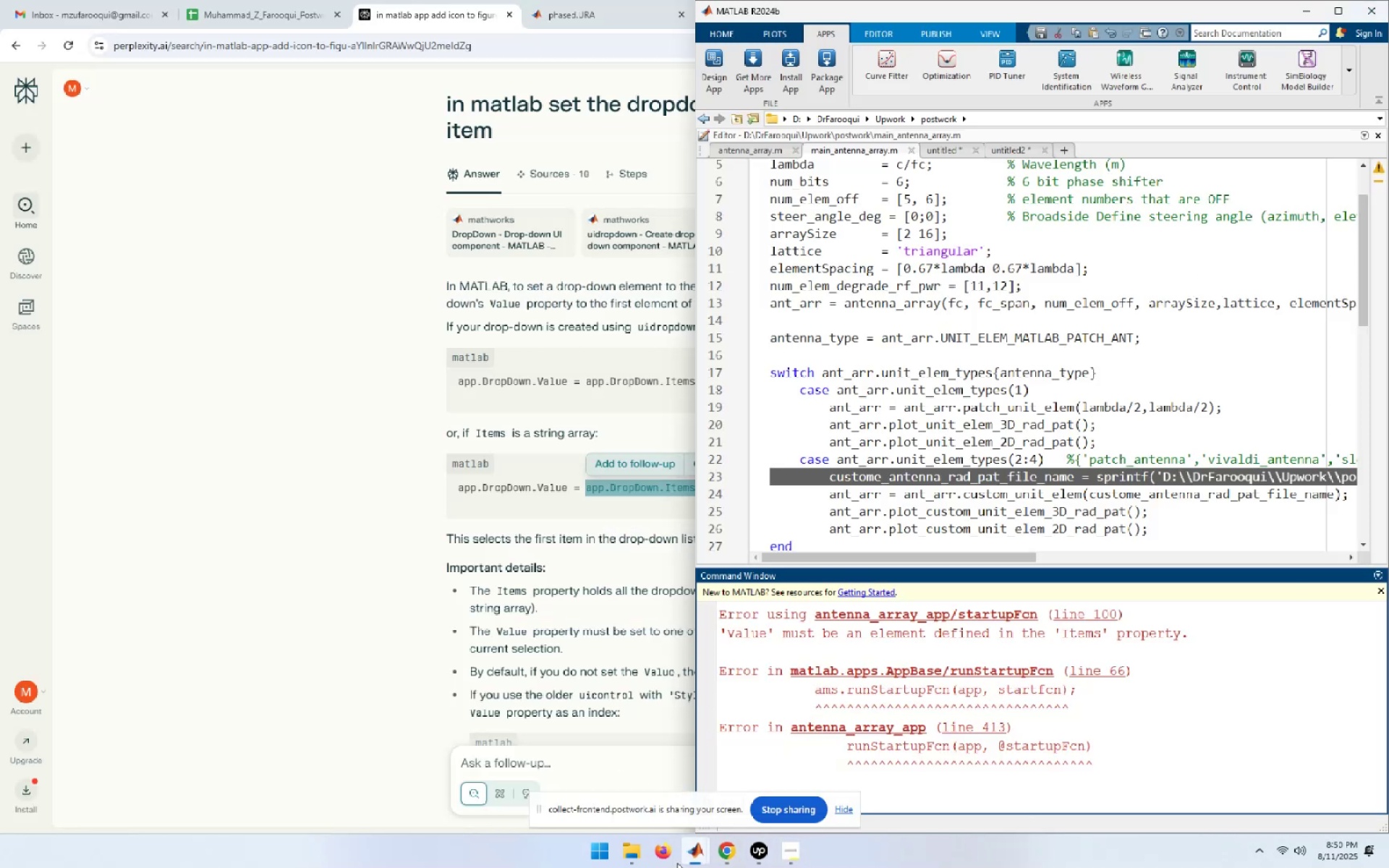 
left_click([702, 857])
 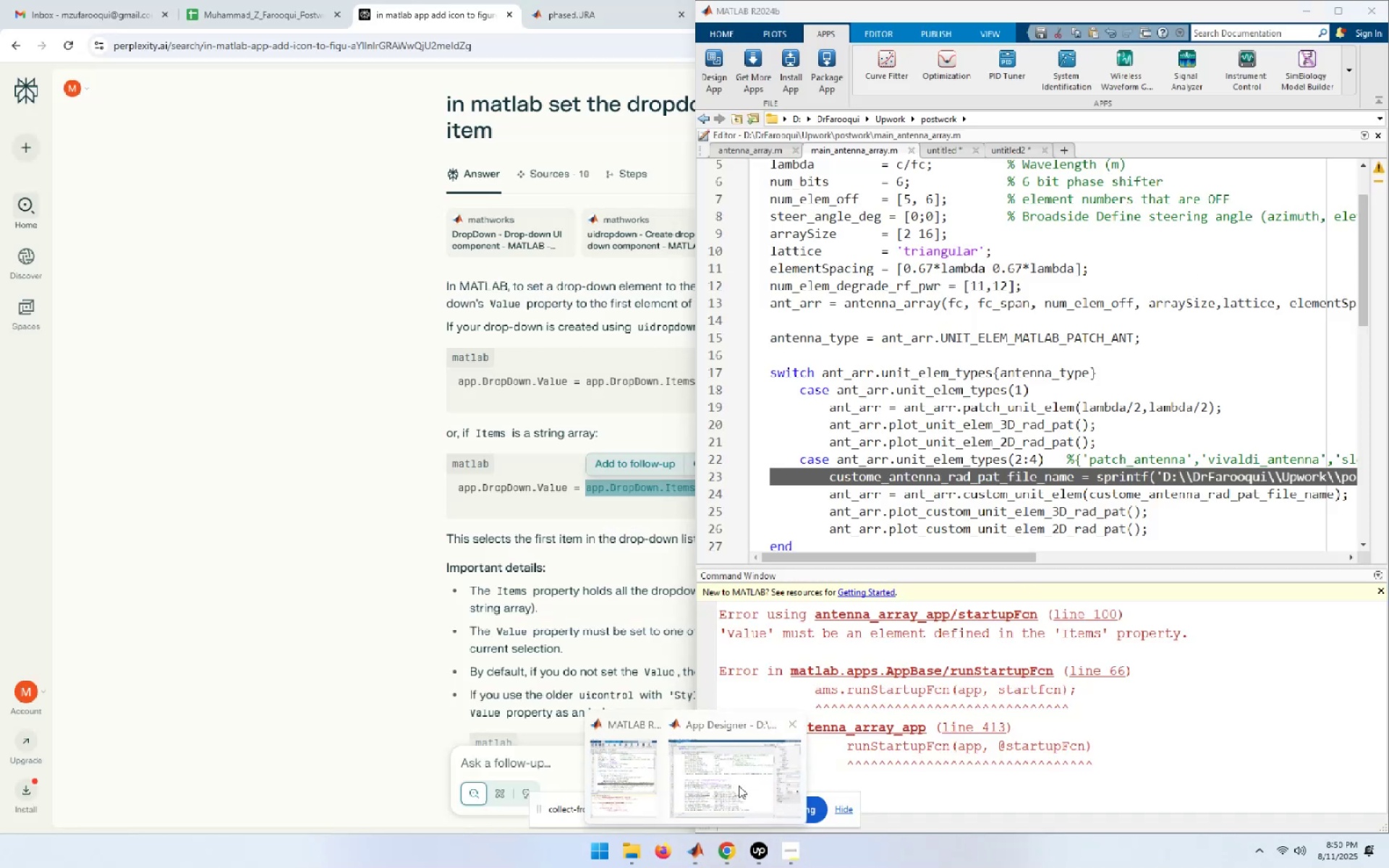 
left_click([740, 786])
 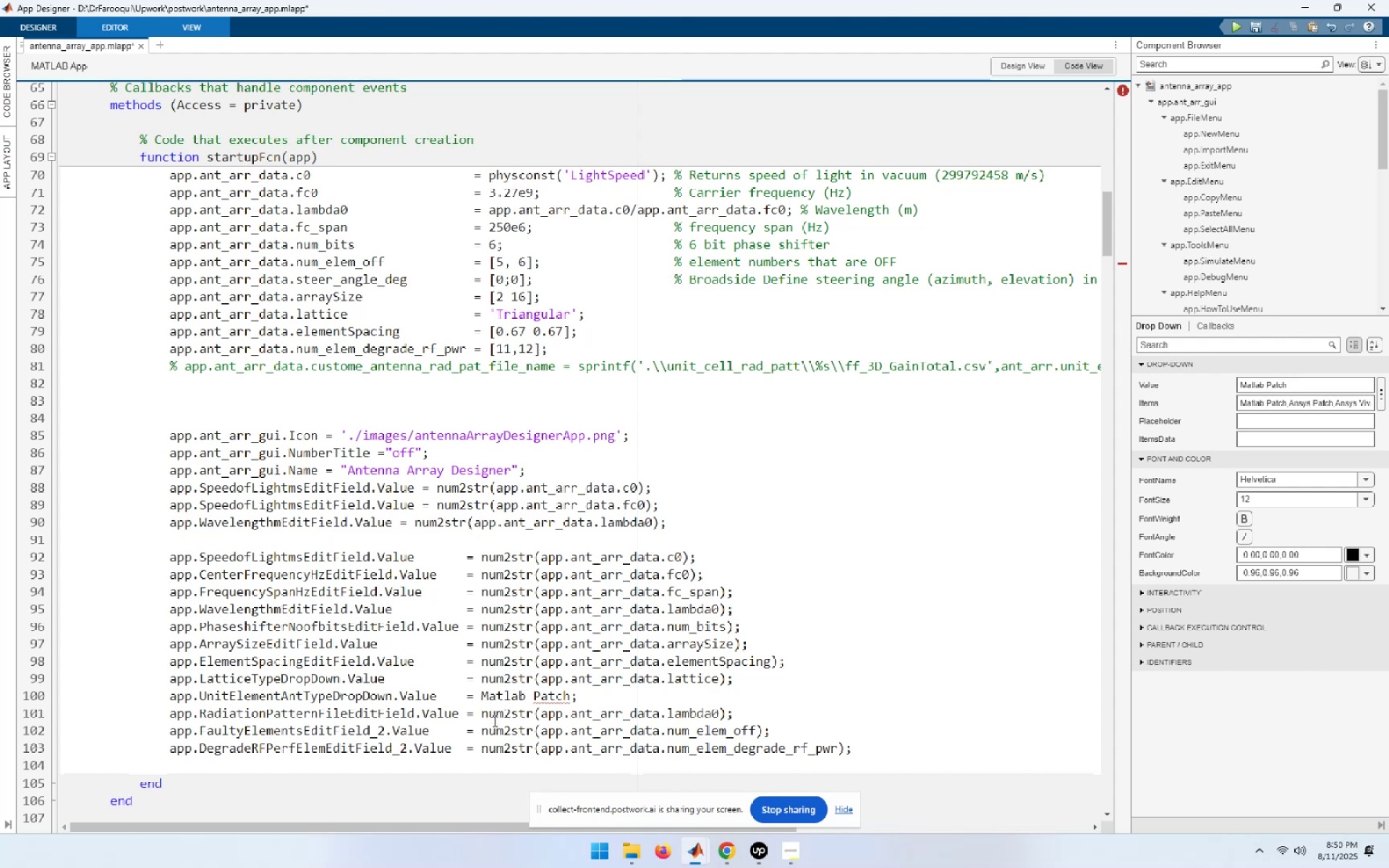 
left_click_drag(start_coordinate=[480, 694], to_coordinate=[574, 693])
 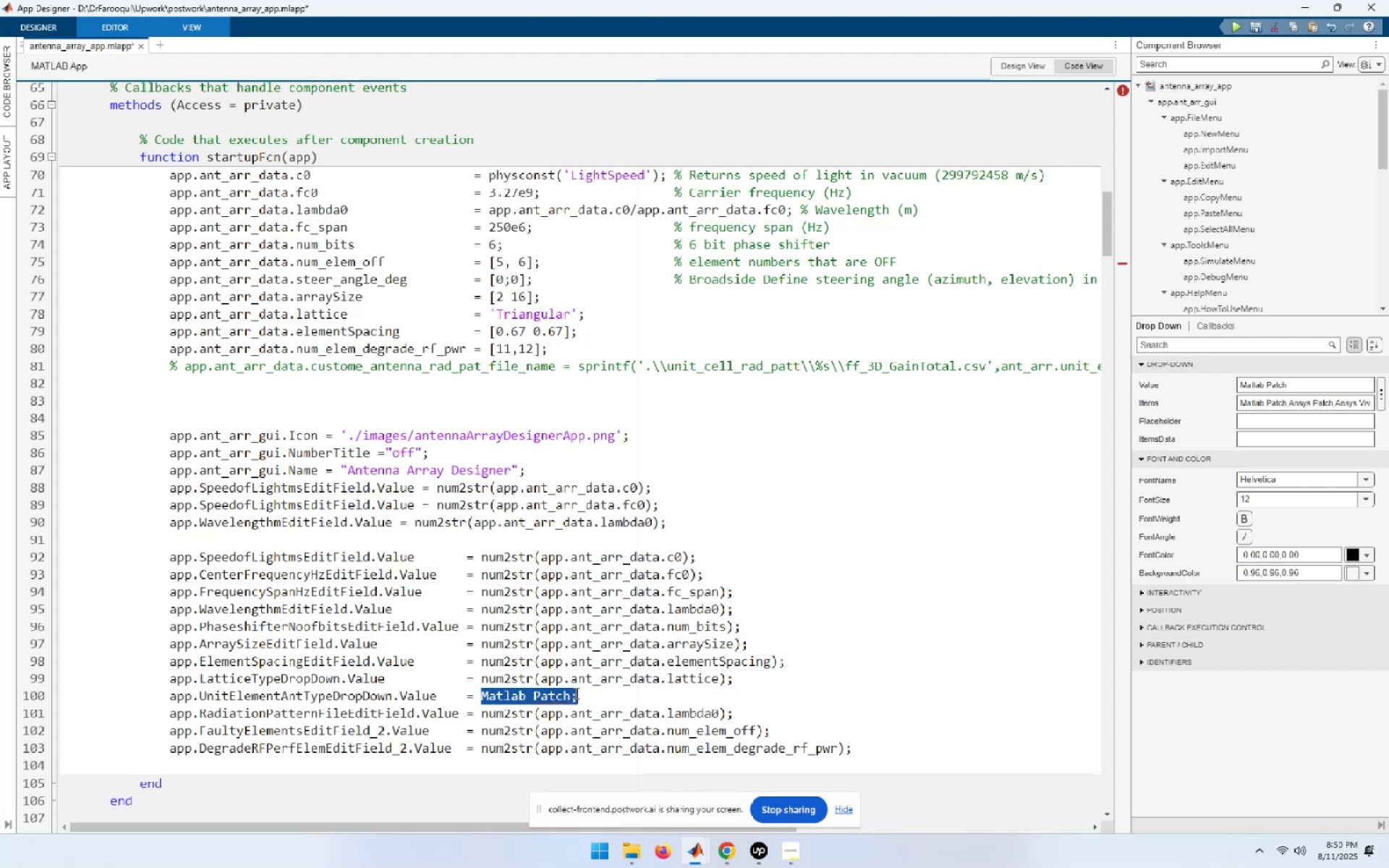 
key(Control+ControlLeft)
 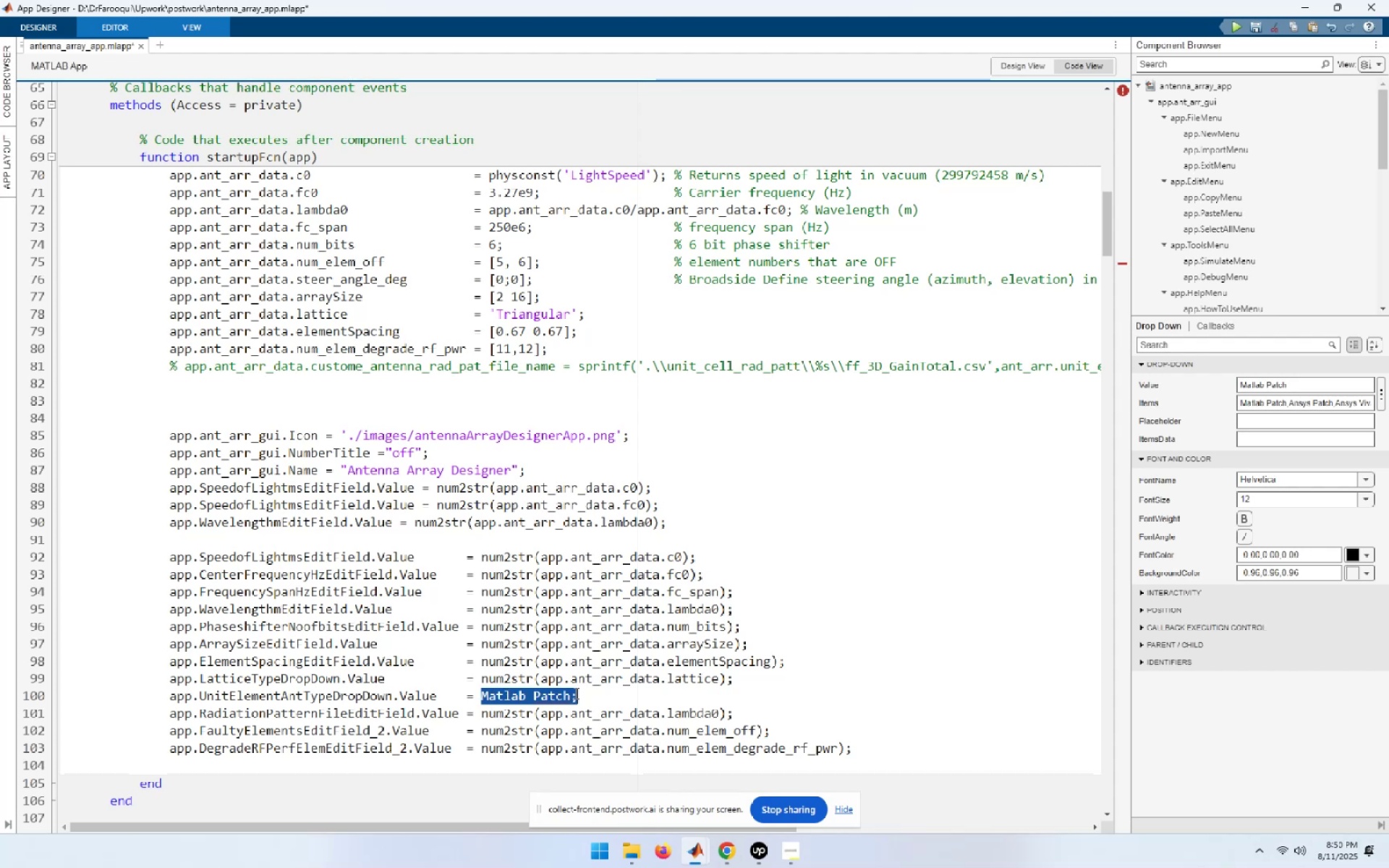 
key(Control+V)
 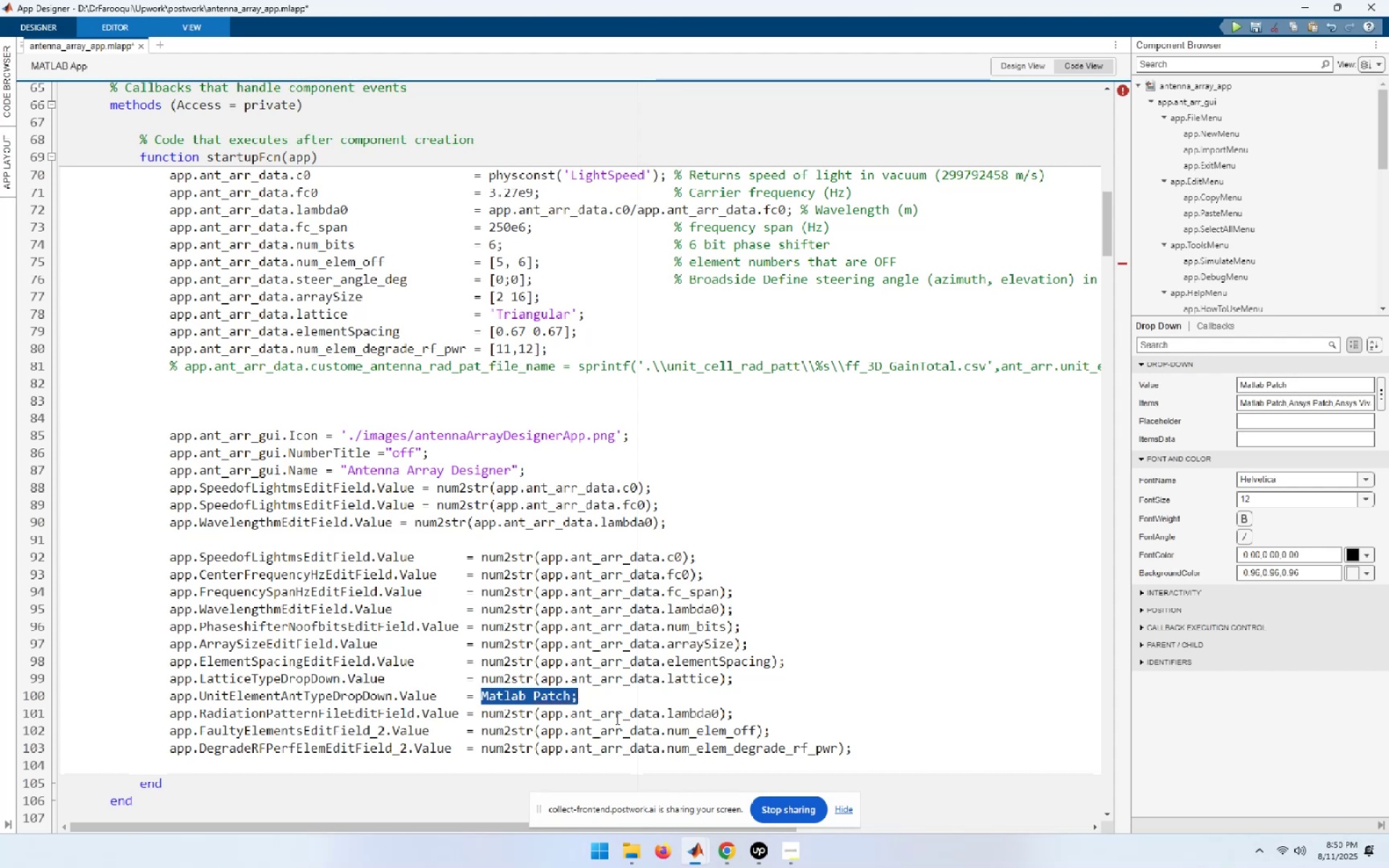 
mouse_move([833, 806])
 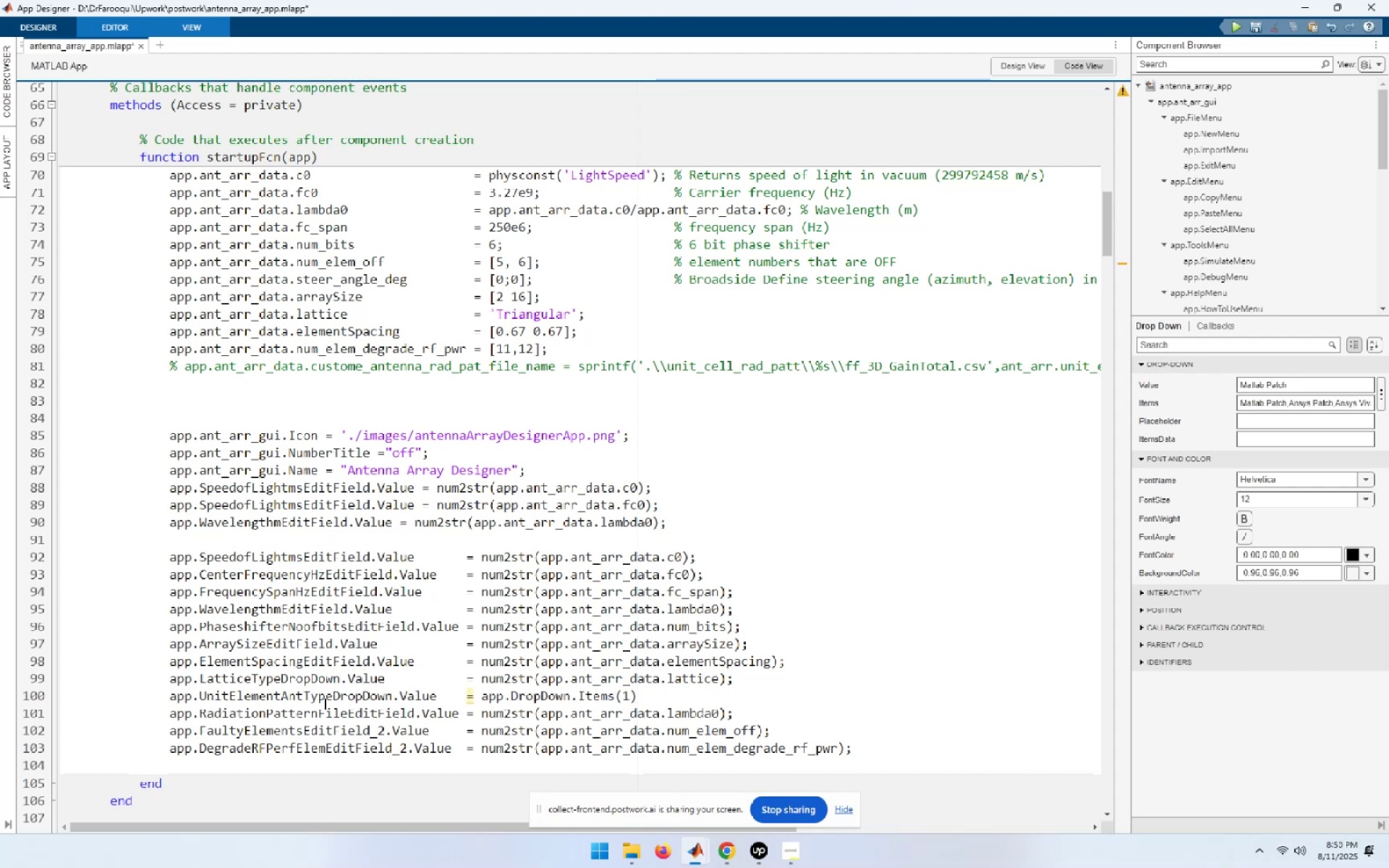 
double_click([320, 699])
 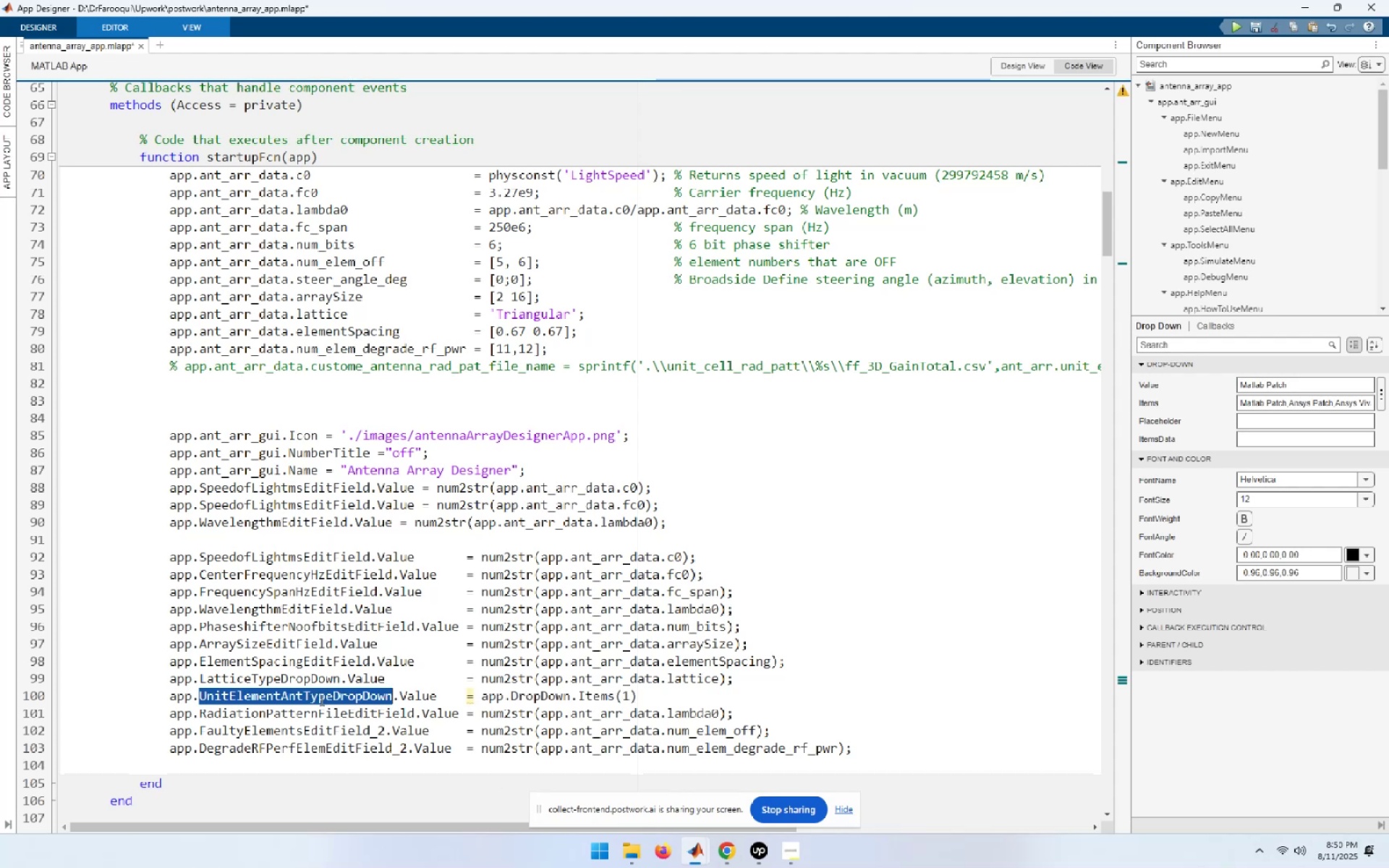 
key(Control+C)
 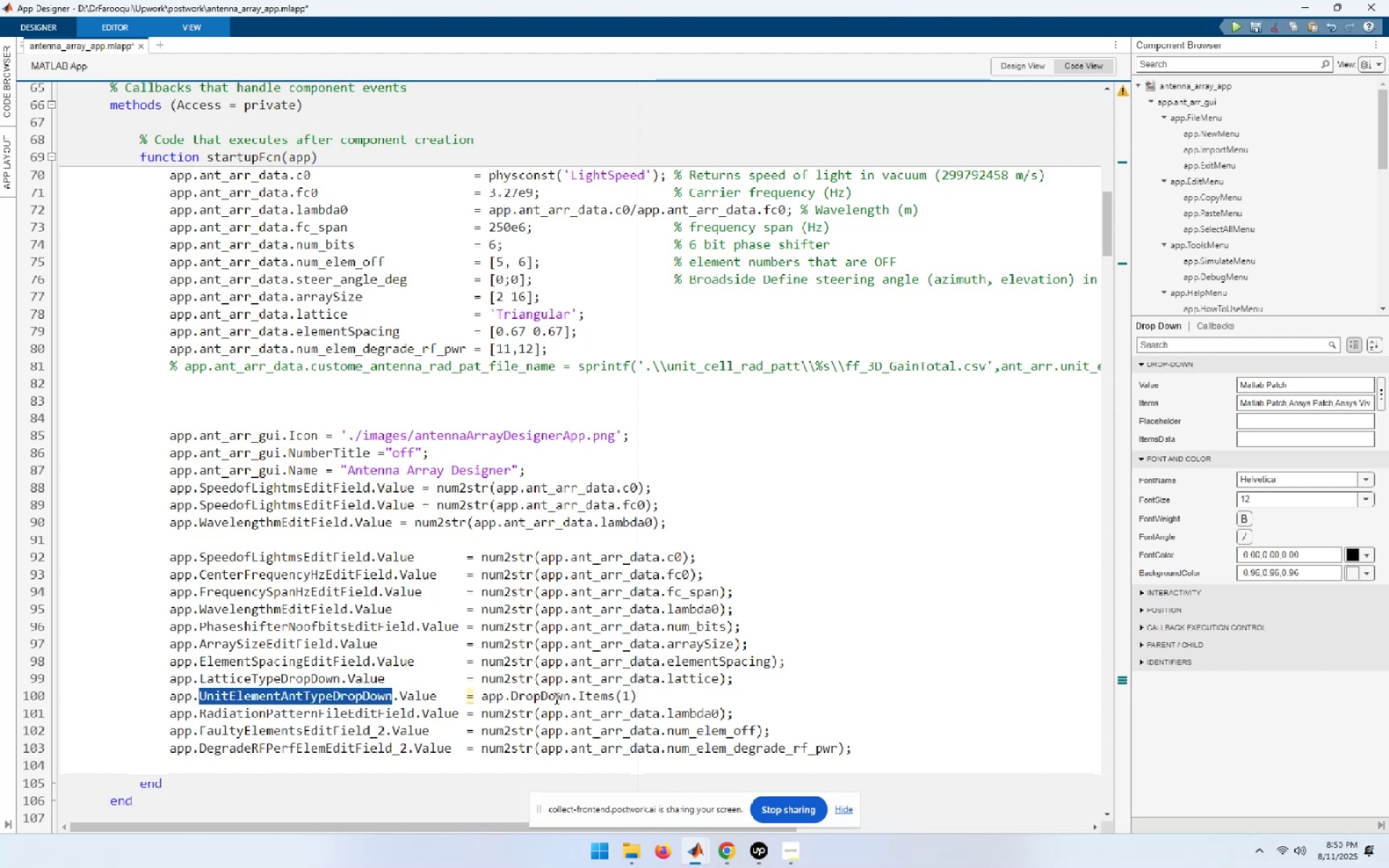 
double_click([548, 697])
 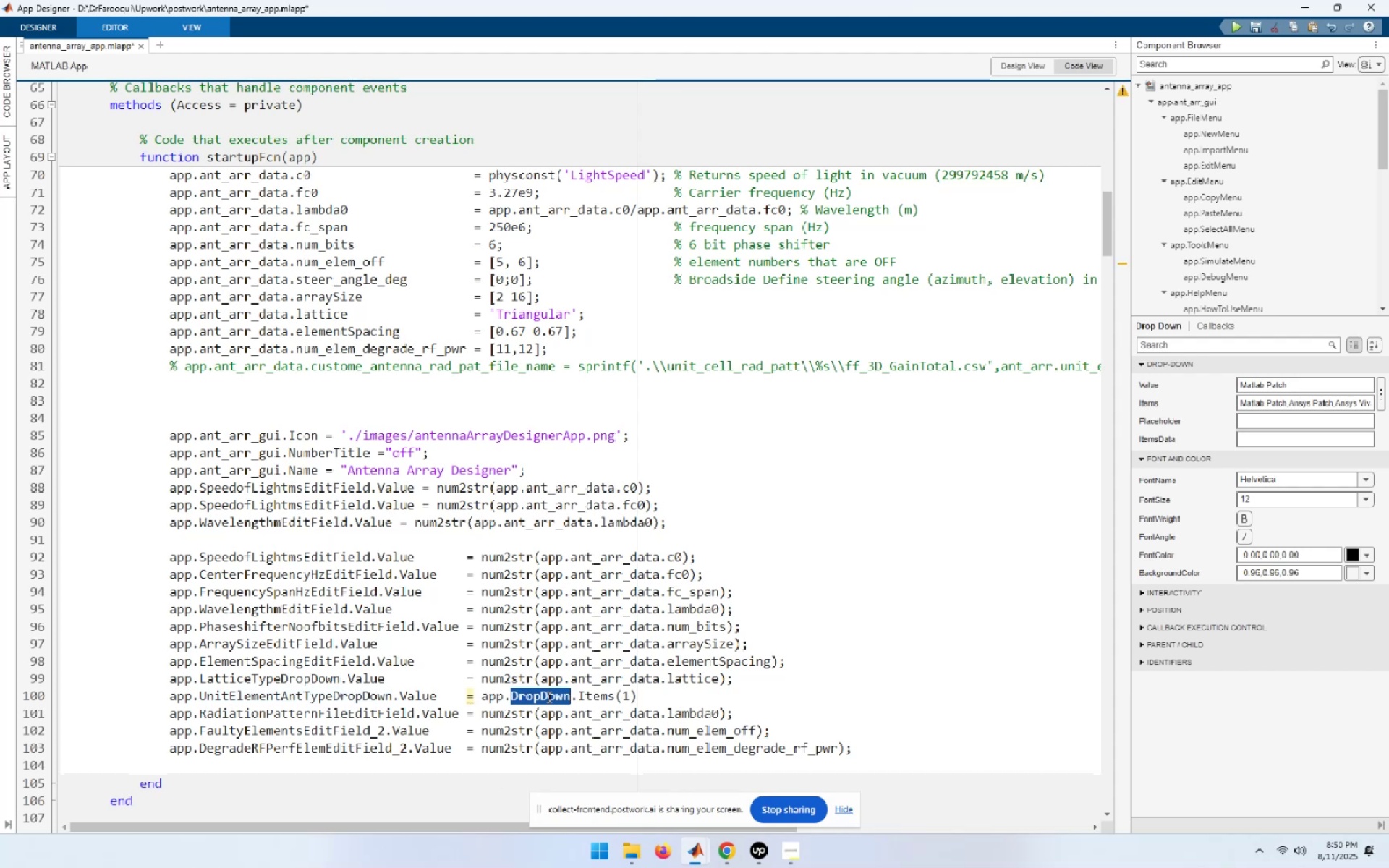 
key(Control+ControlLeft)
 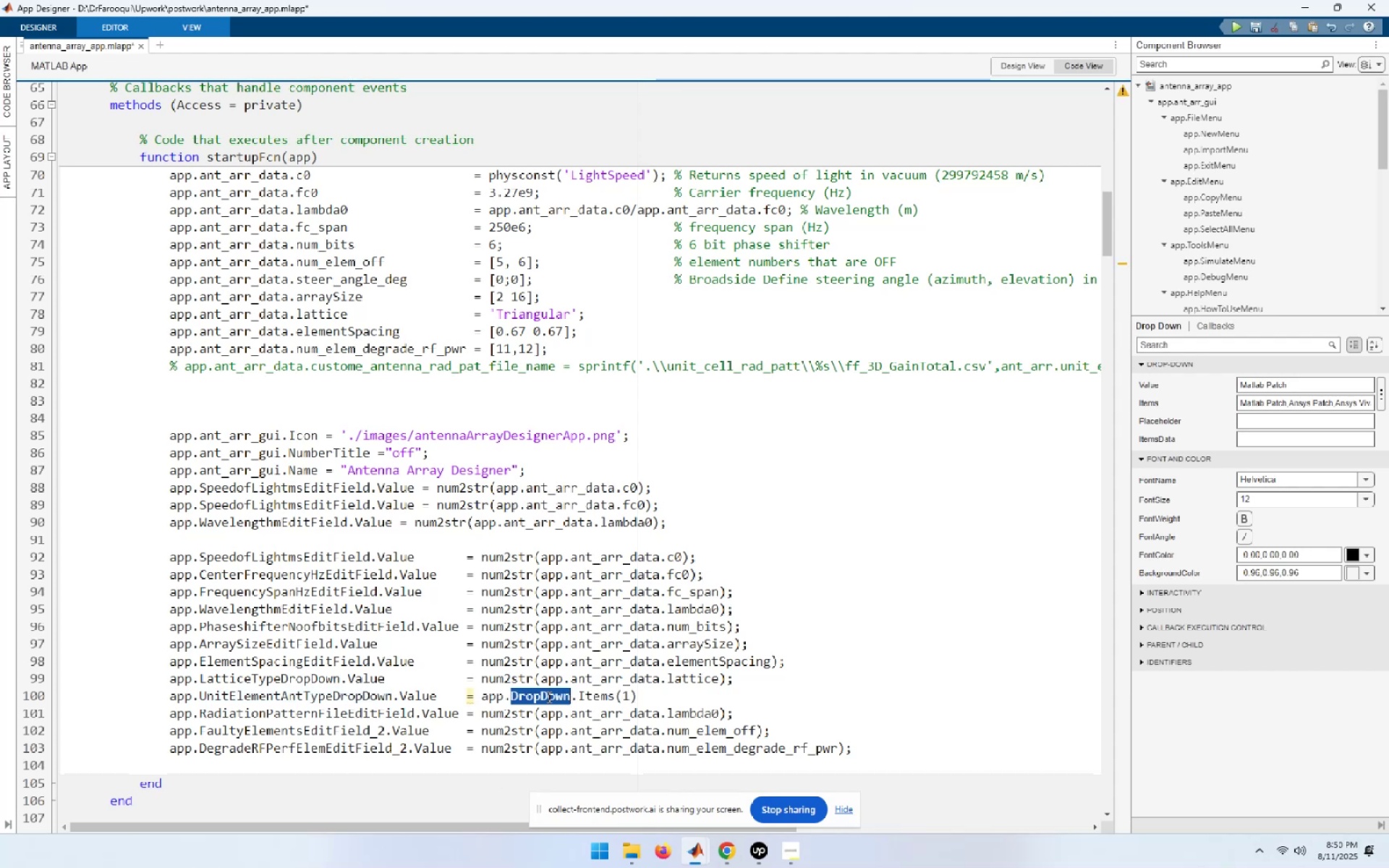 
key(Control+V)
 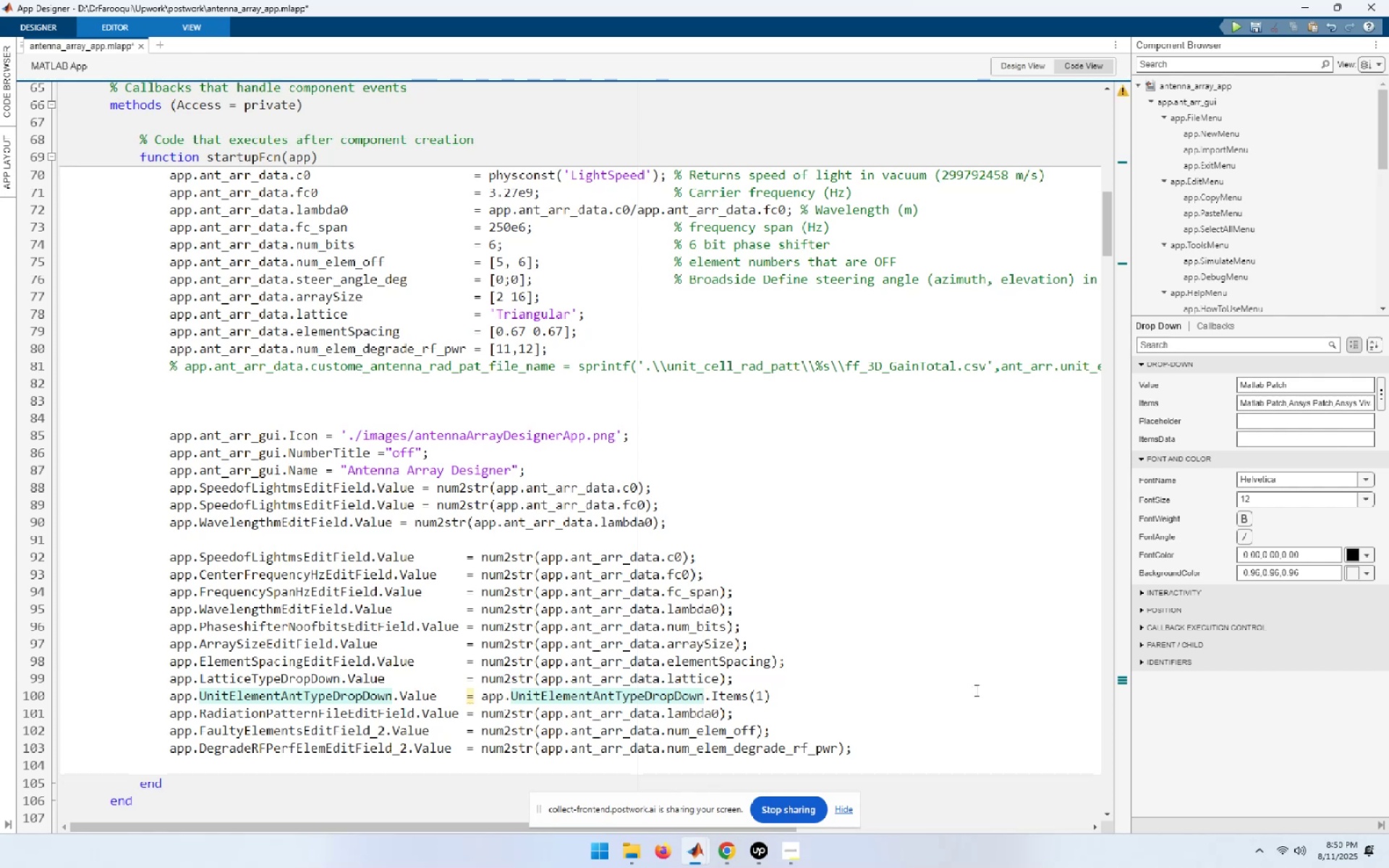 
key(End)
 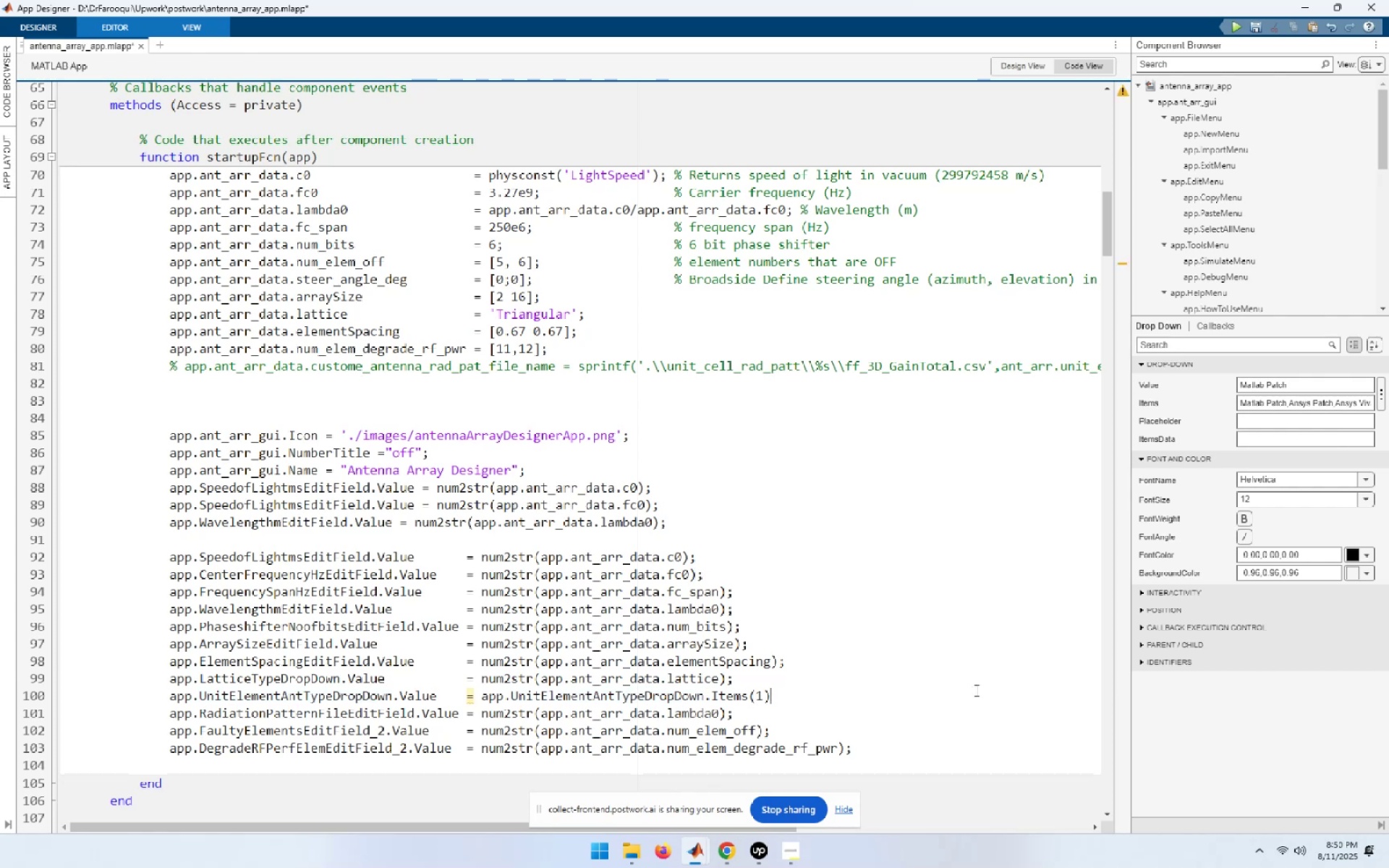 
key(Semicolon)
 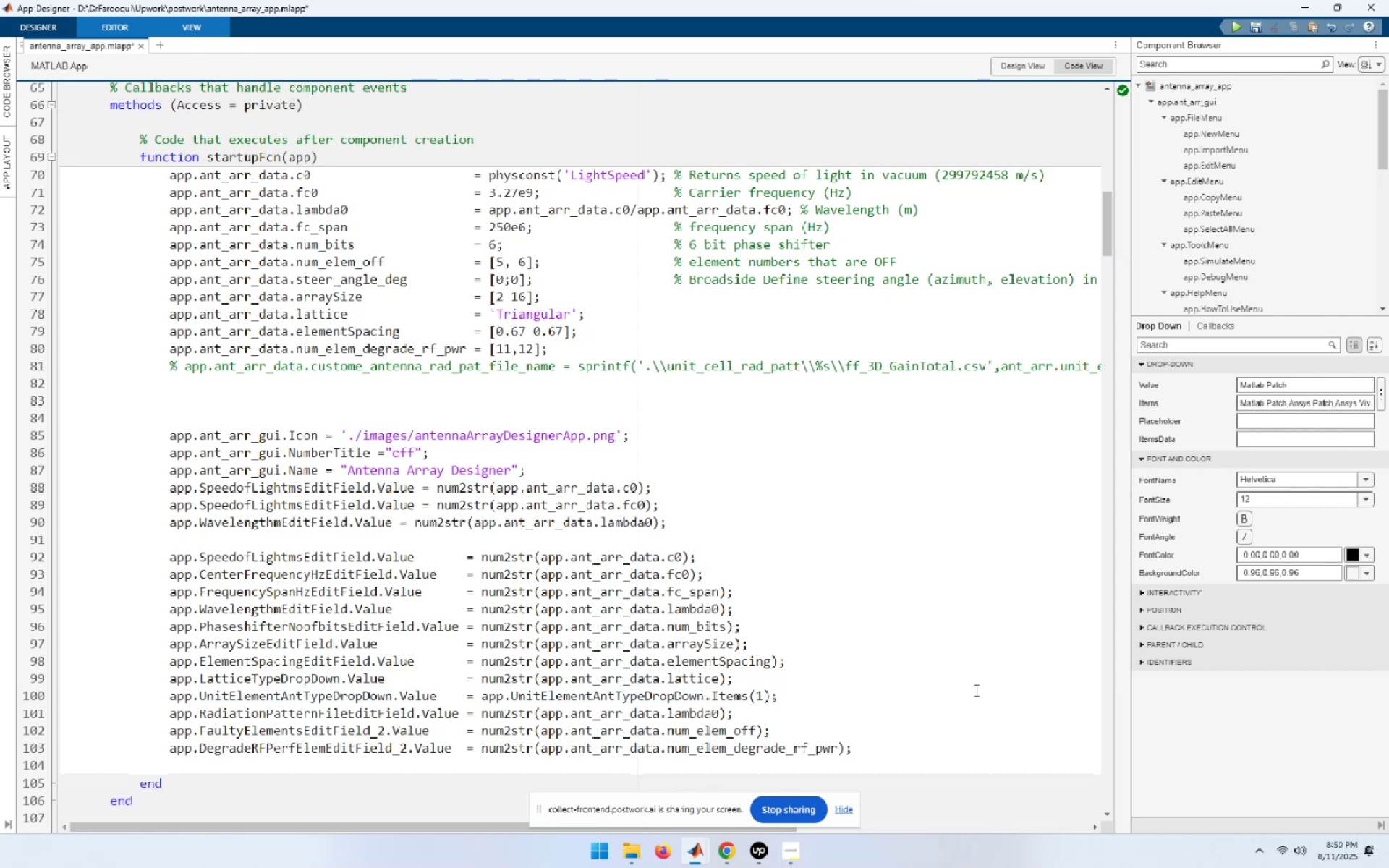 
hold_key(key=ArrowLeft, duration=1.5)
 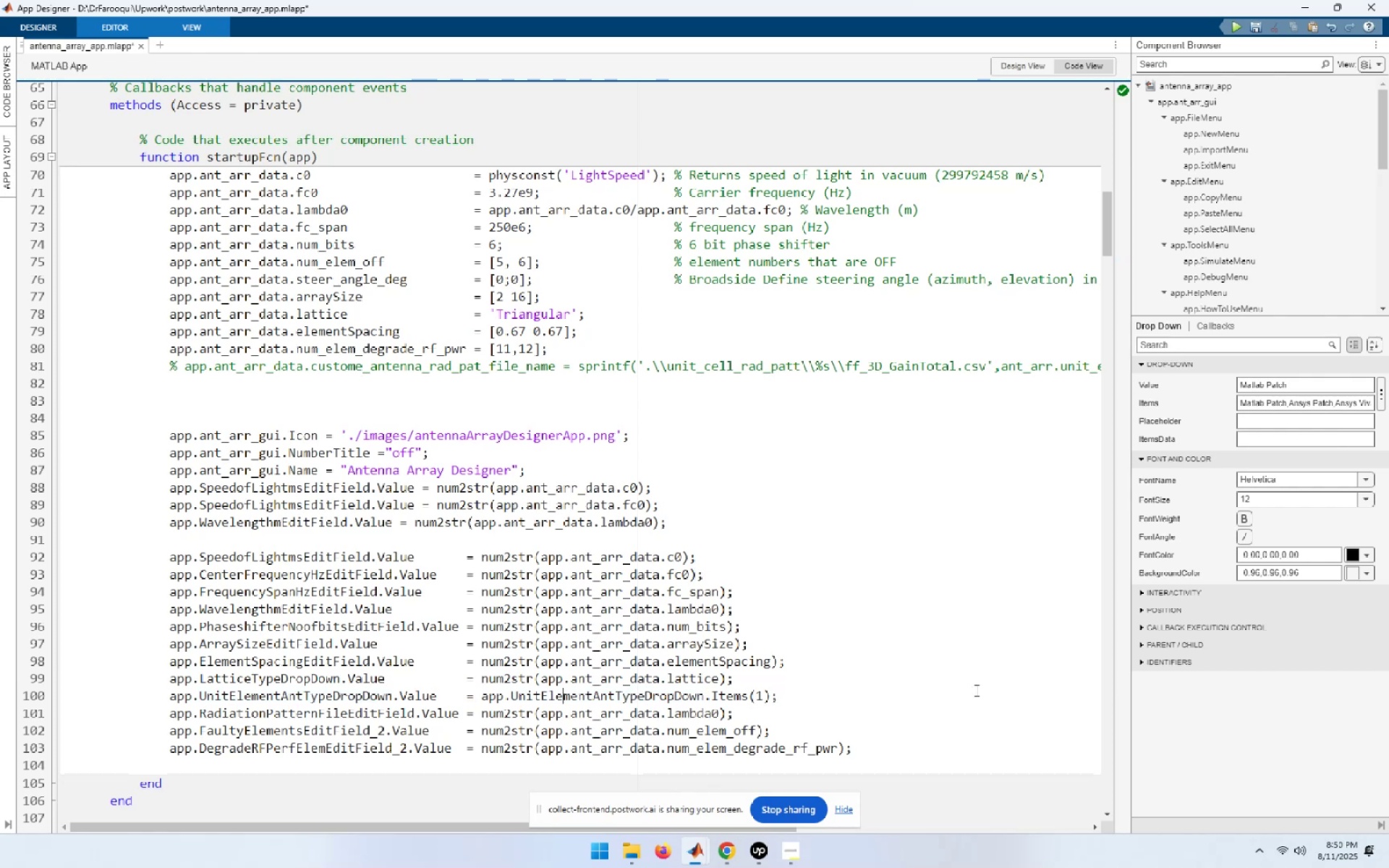 
key(ArrowLeft)
 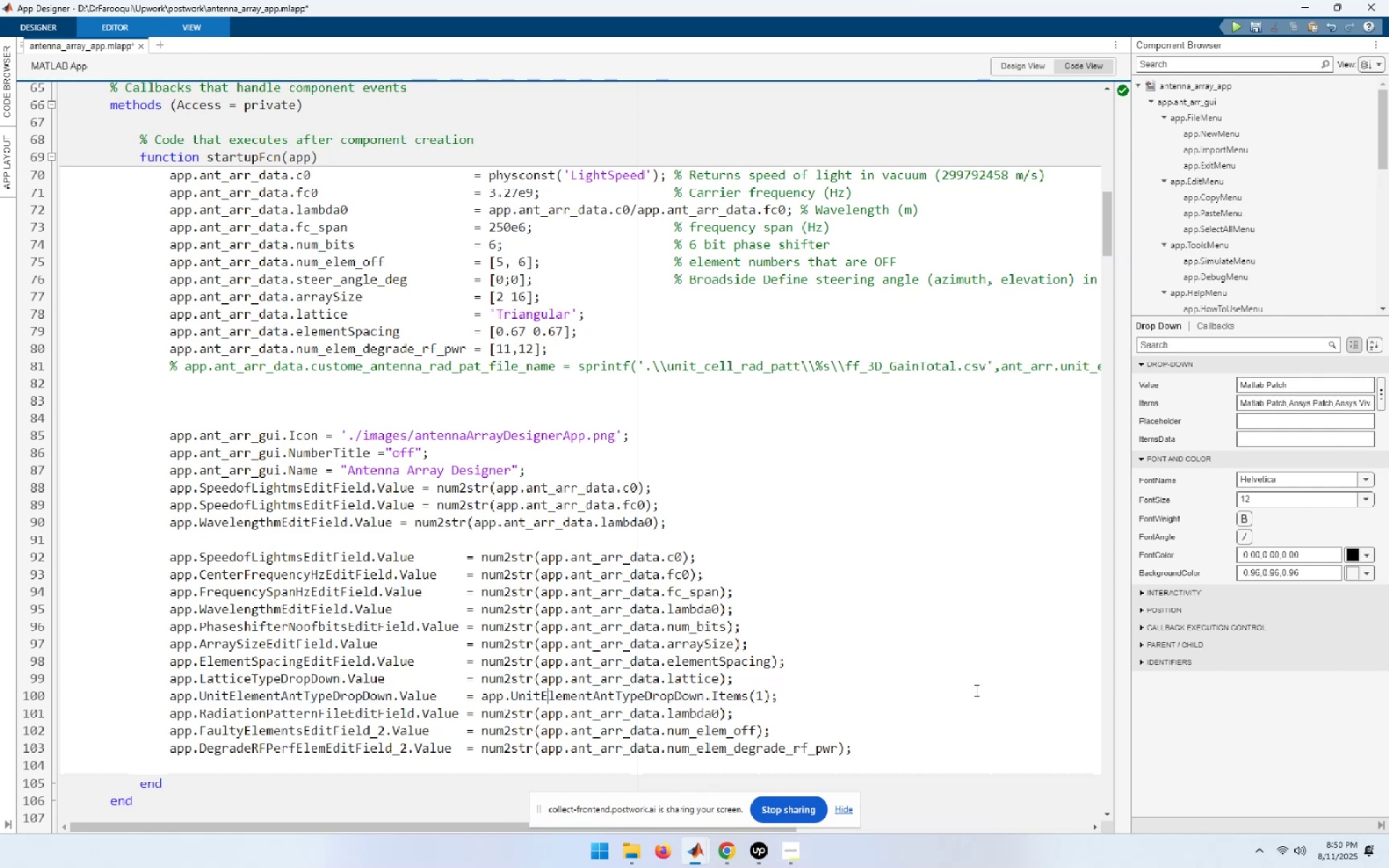 
key(ArrowLeft)
 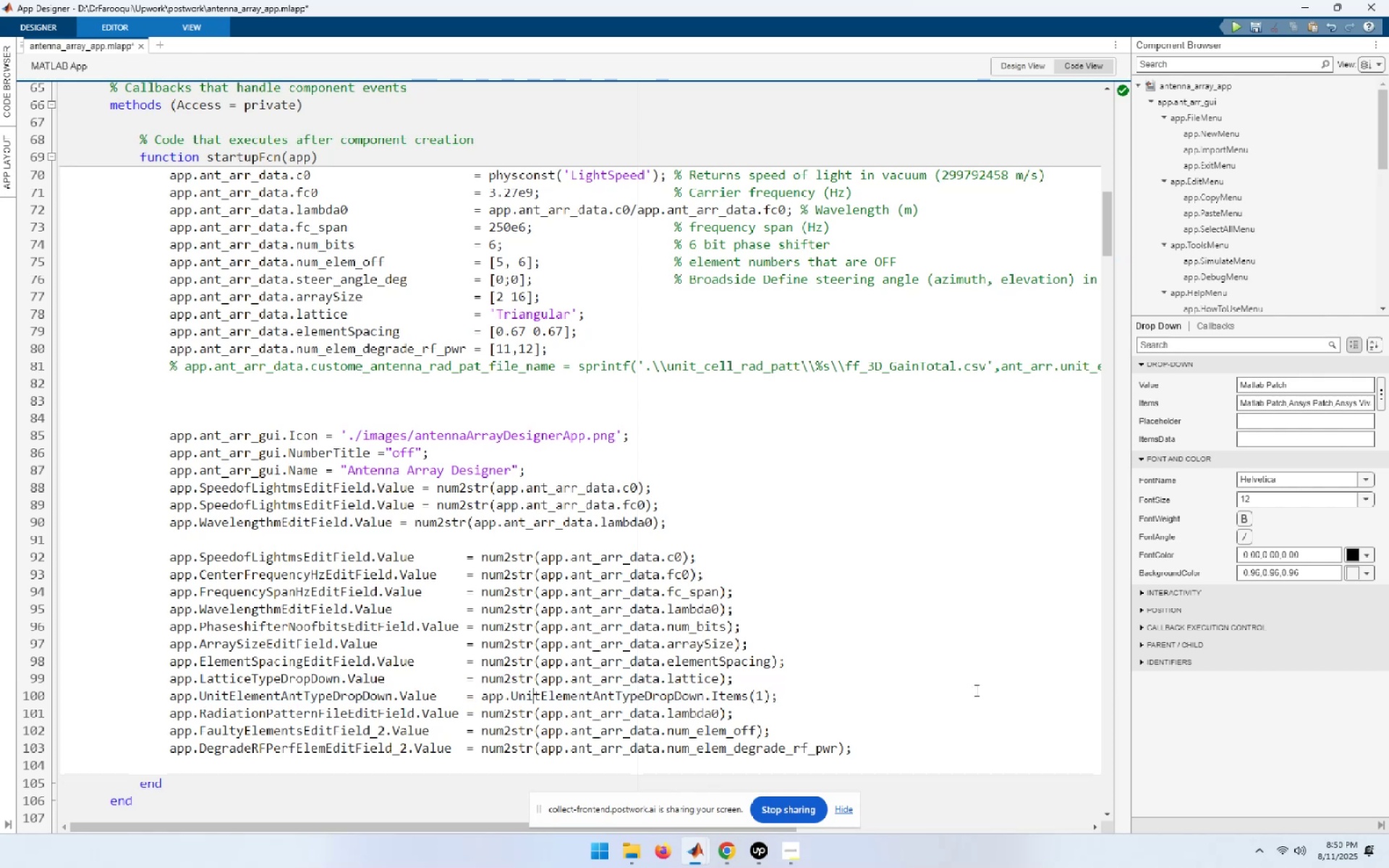 
key(ArrowLeft)
 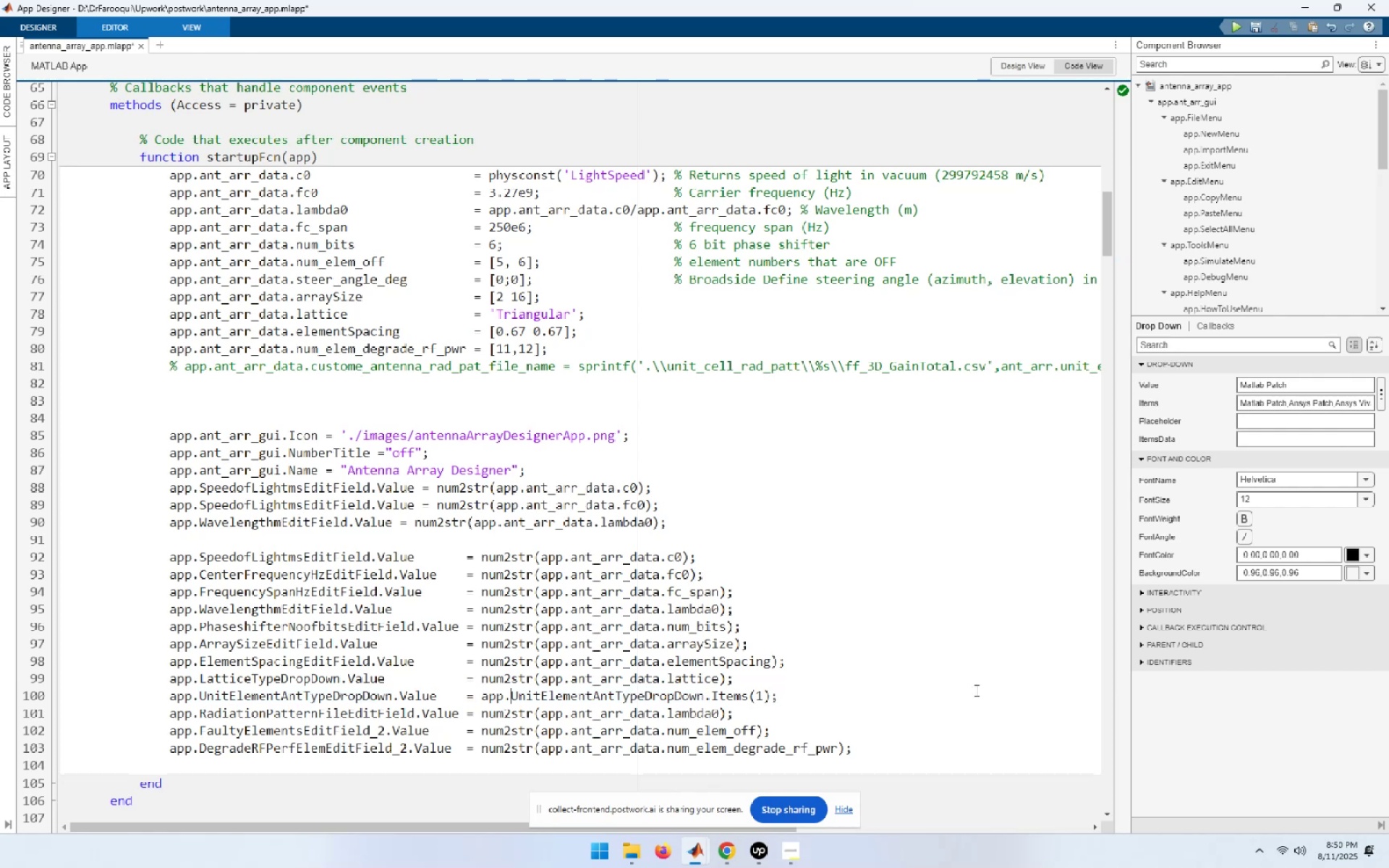 
key(ArrowLeft)
 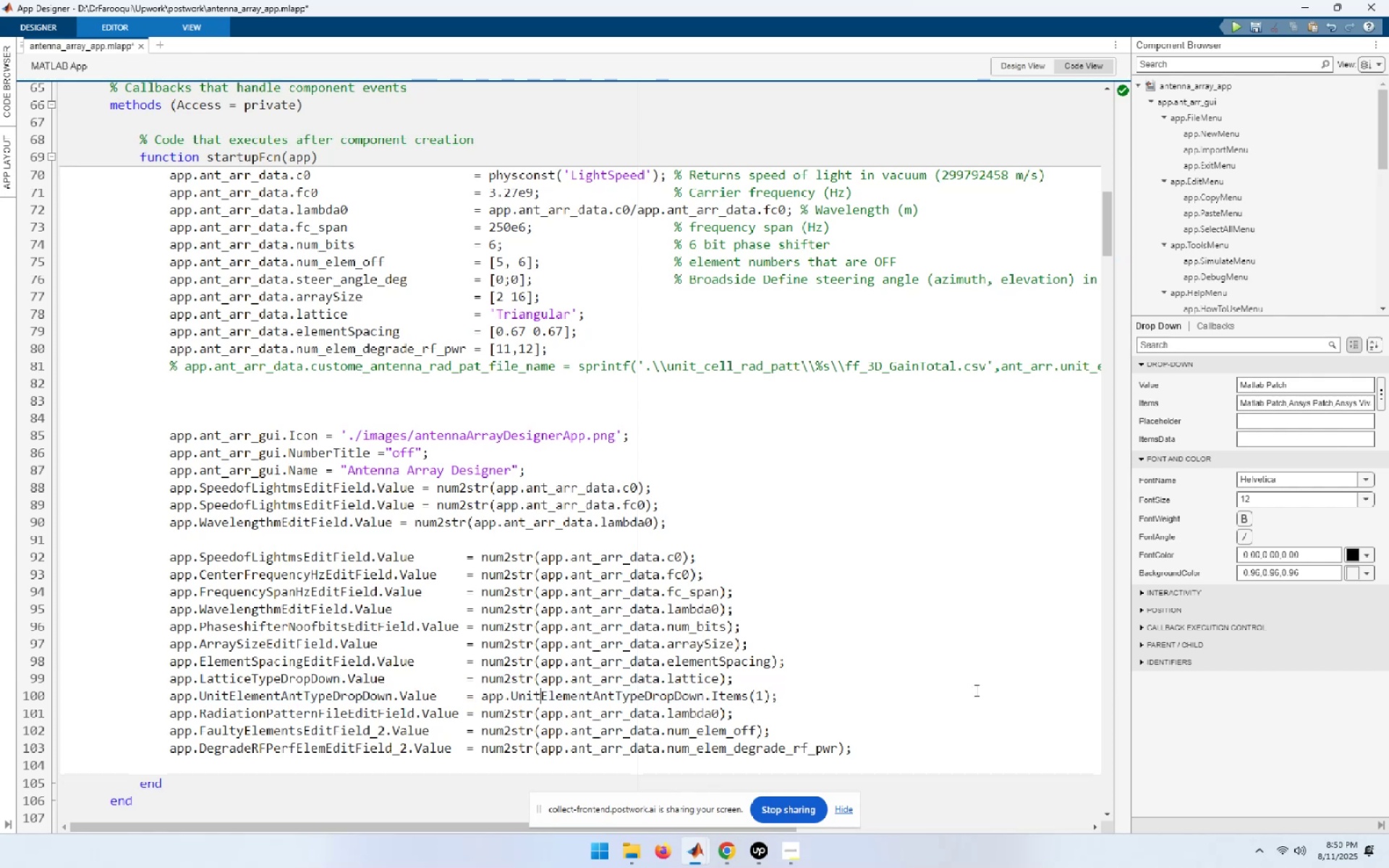 
key(ArrowLeft)
 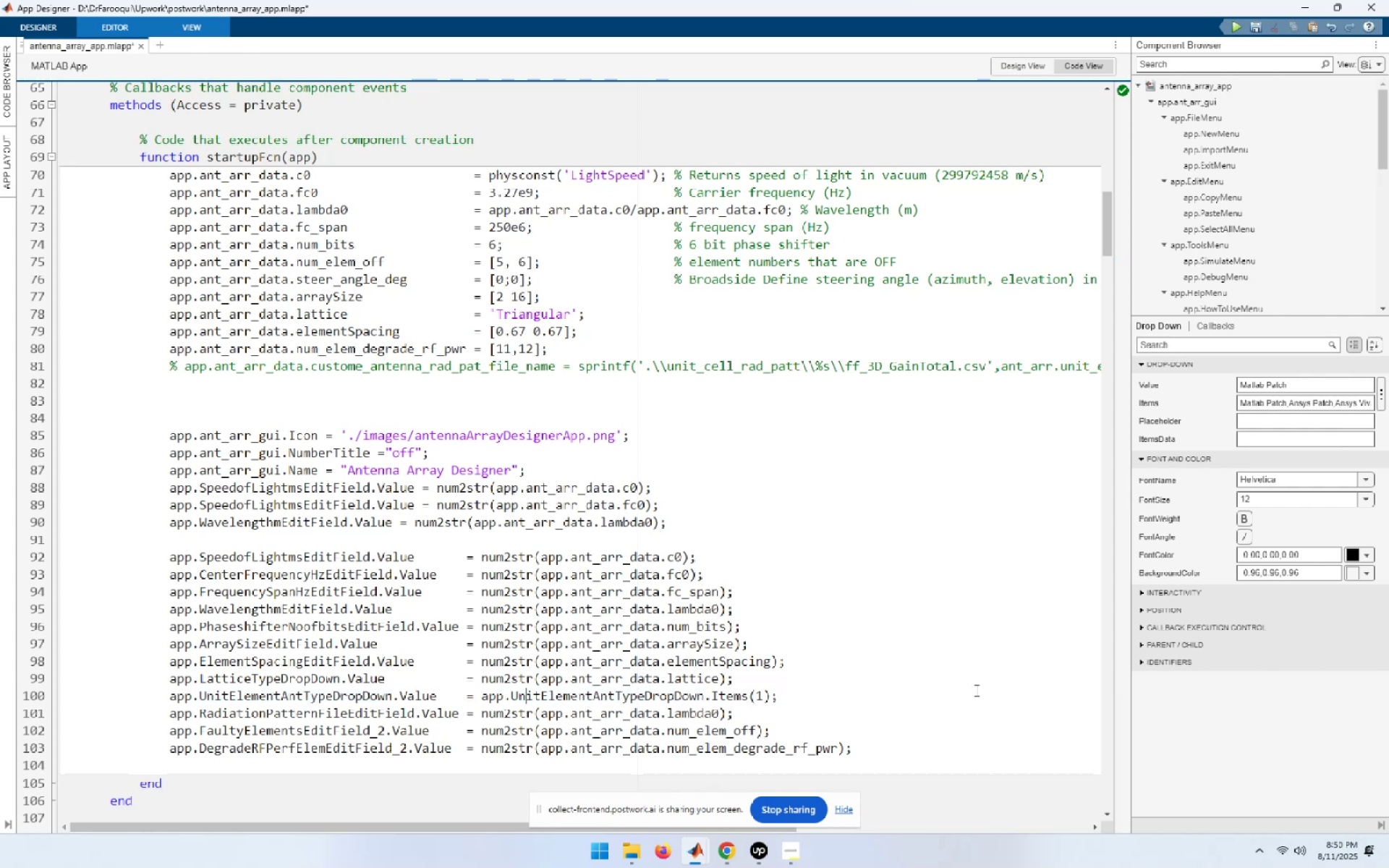 
key(ArrowLeft)
 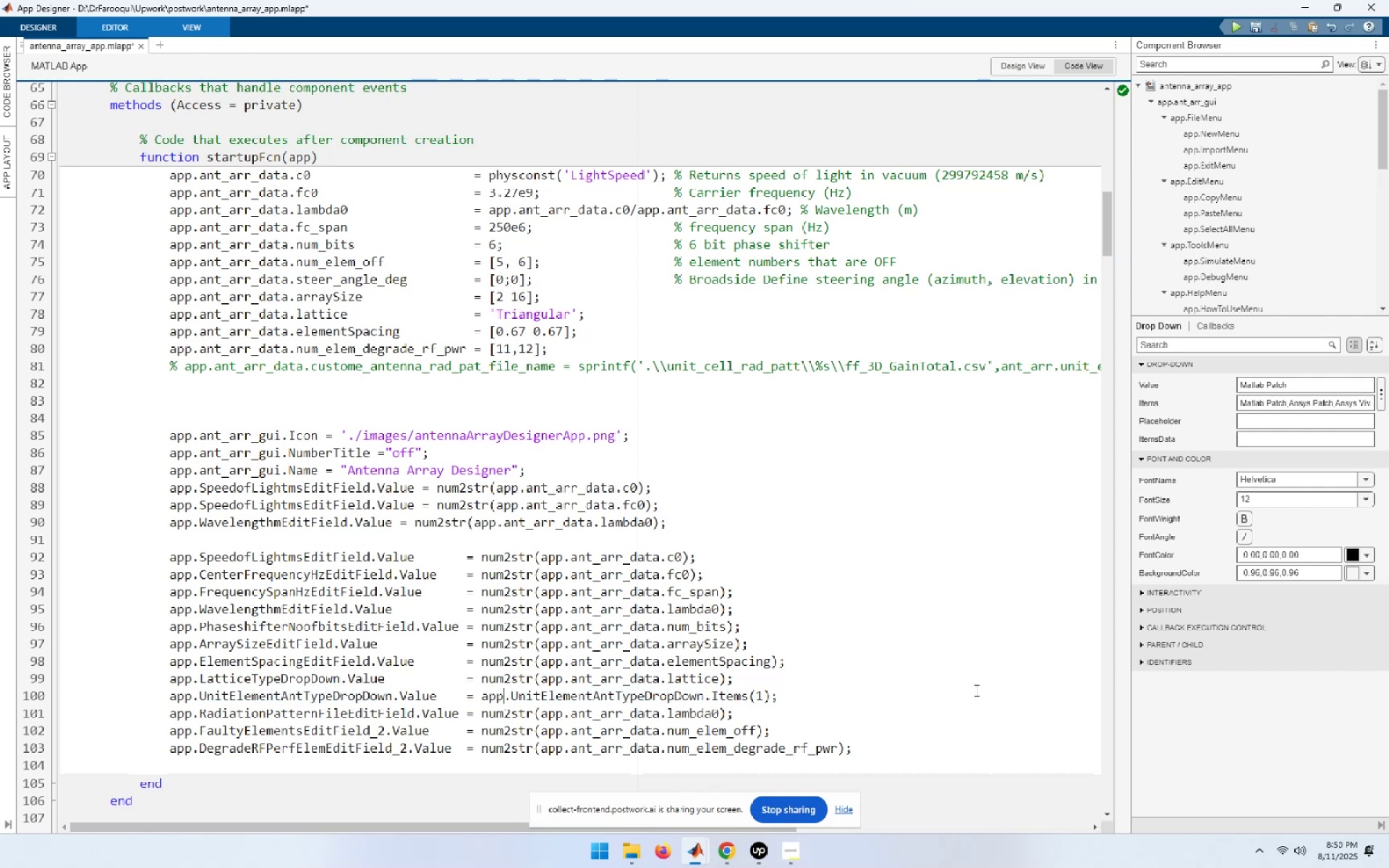 
key(ArrowLeft)
 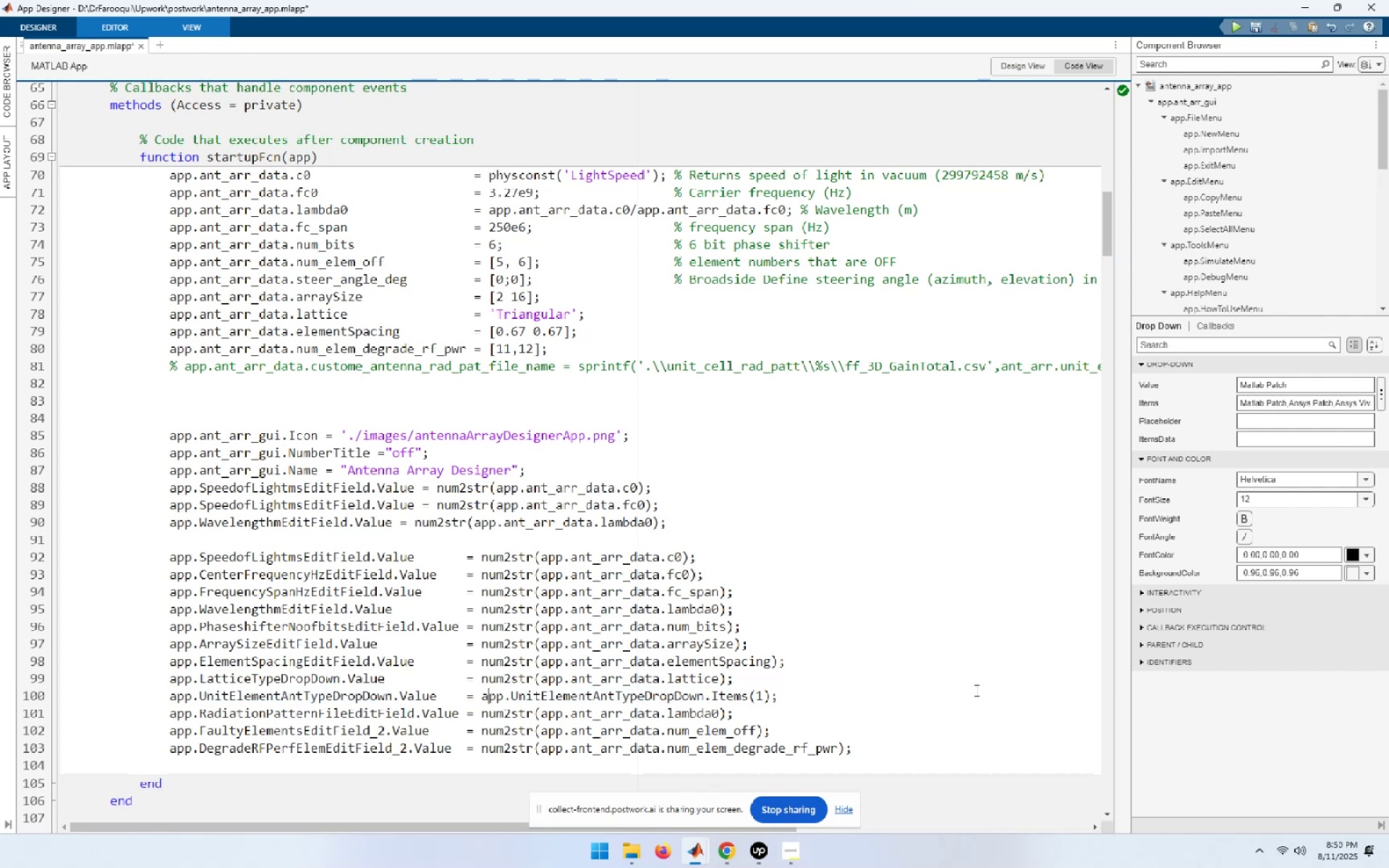 
key(ArrowLeft)
 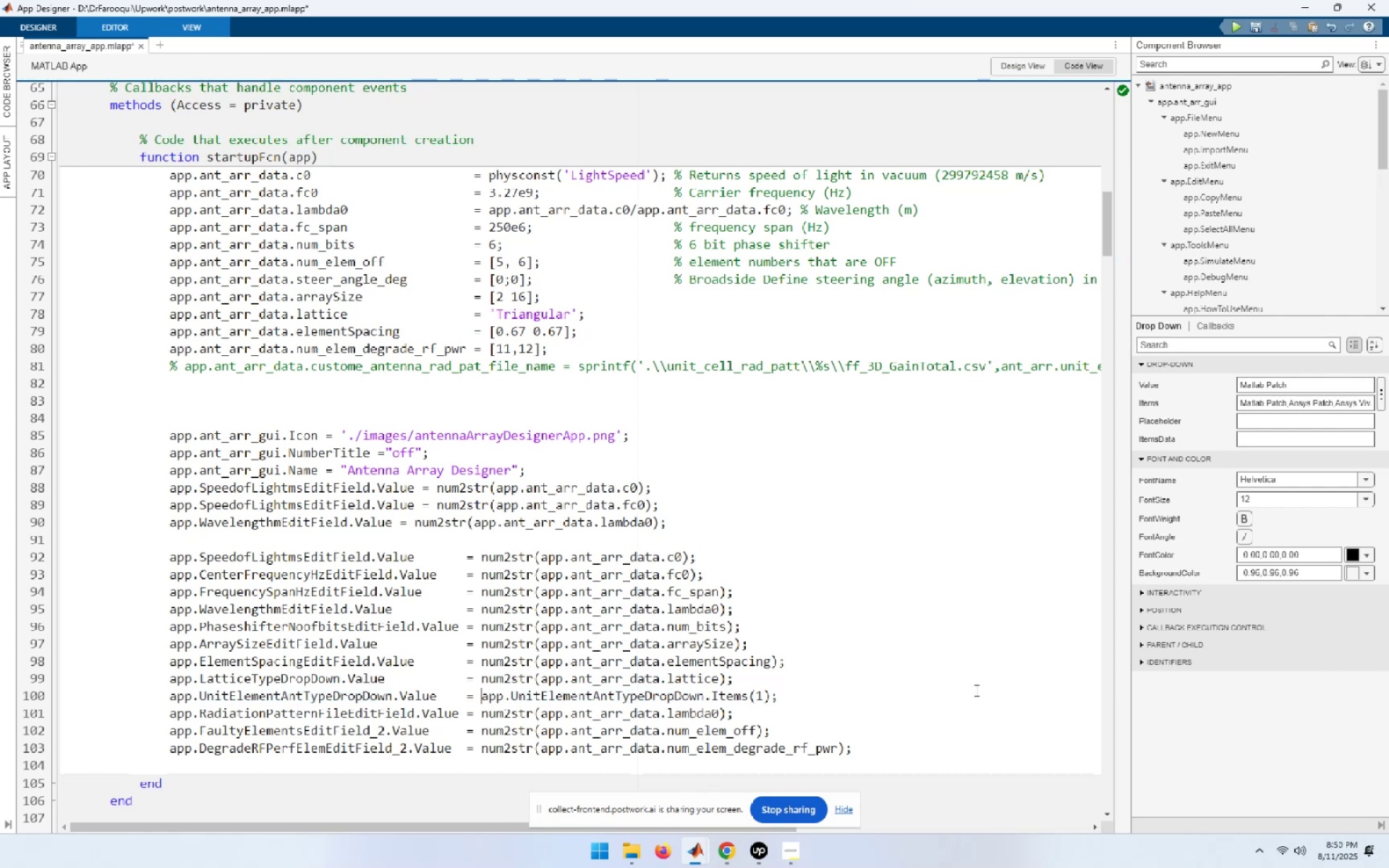 
key(Shift+End)
 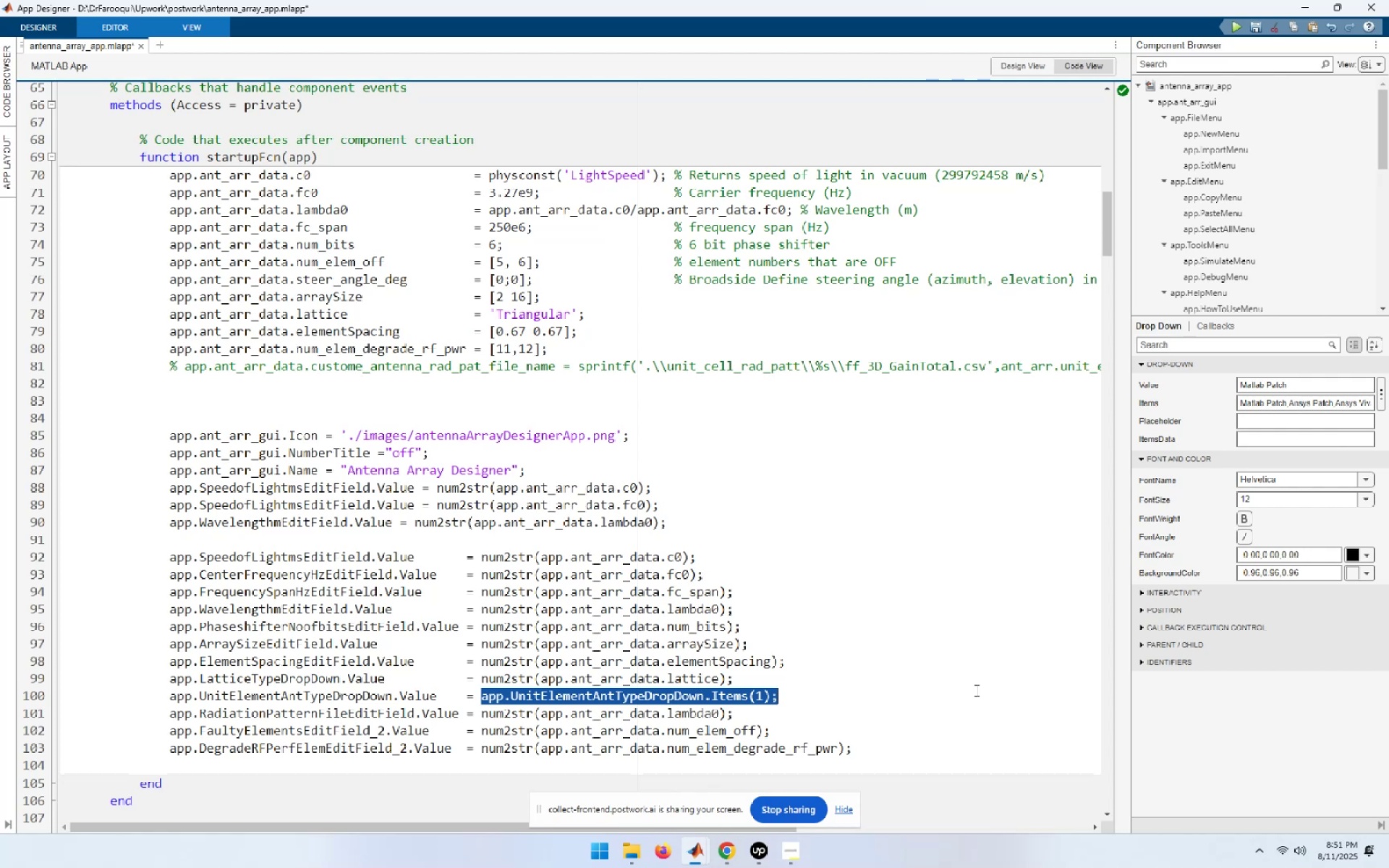 
key(Control+C)
 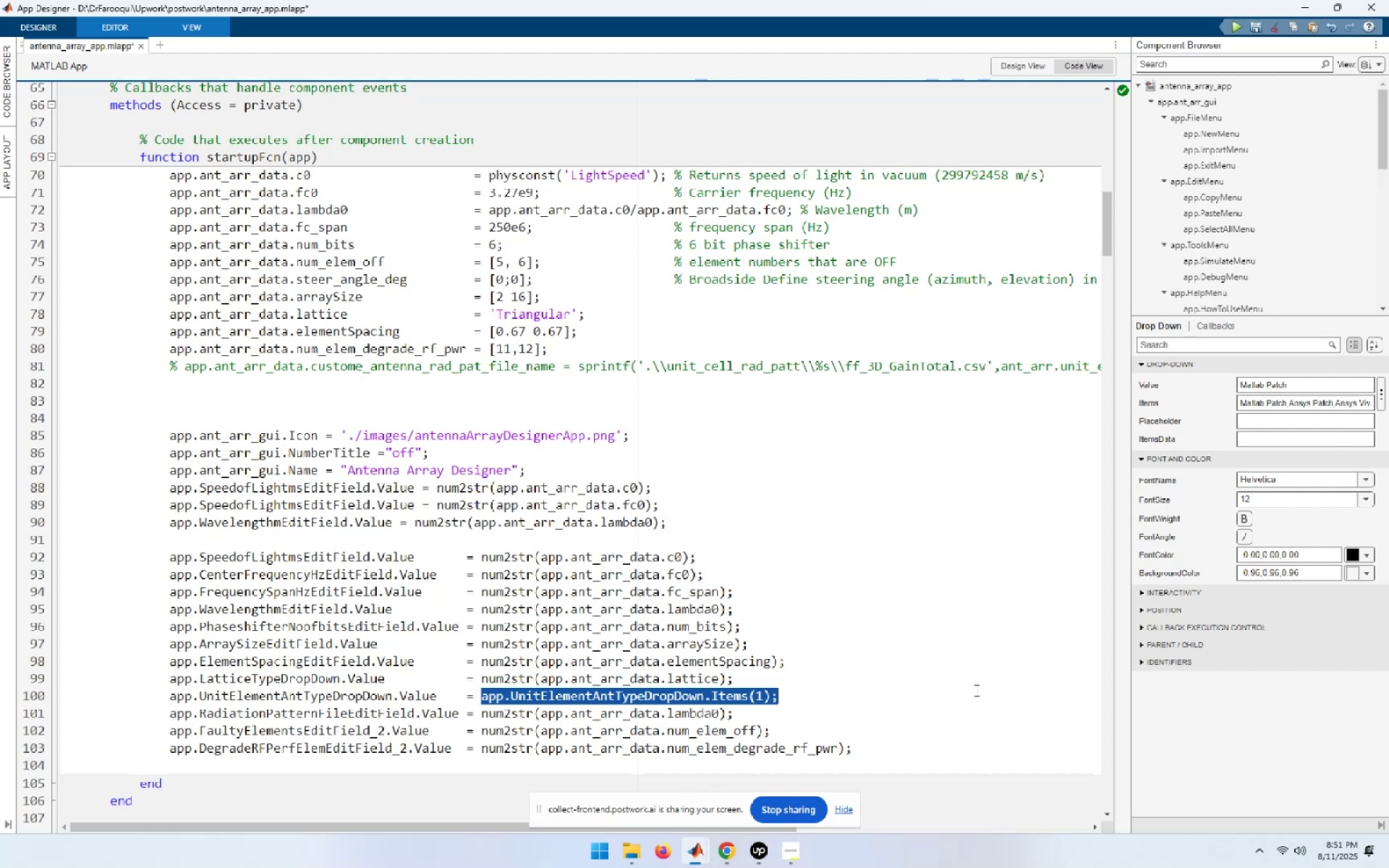 
key(ArrowUp)
 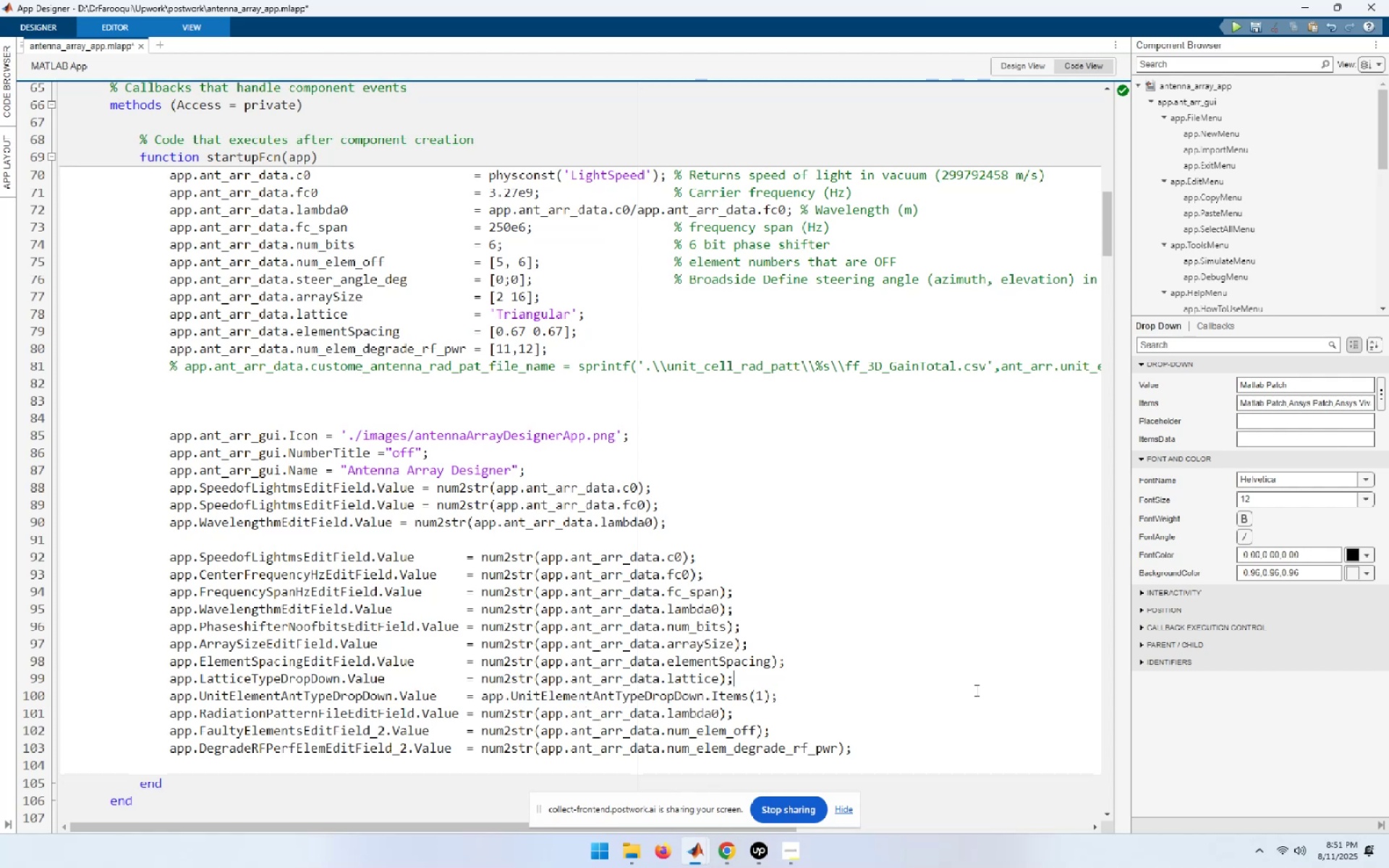 
hold_key(key=ArrowLeft, duration=1.53)
 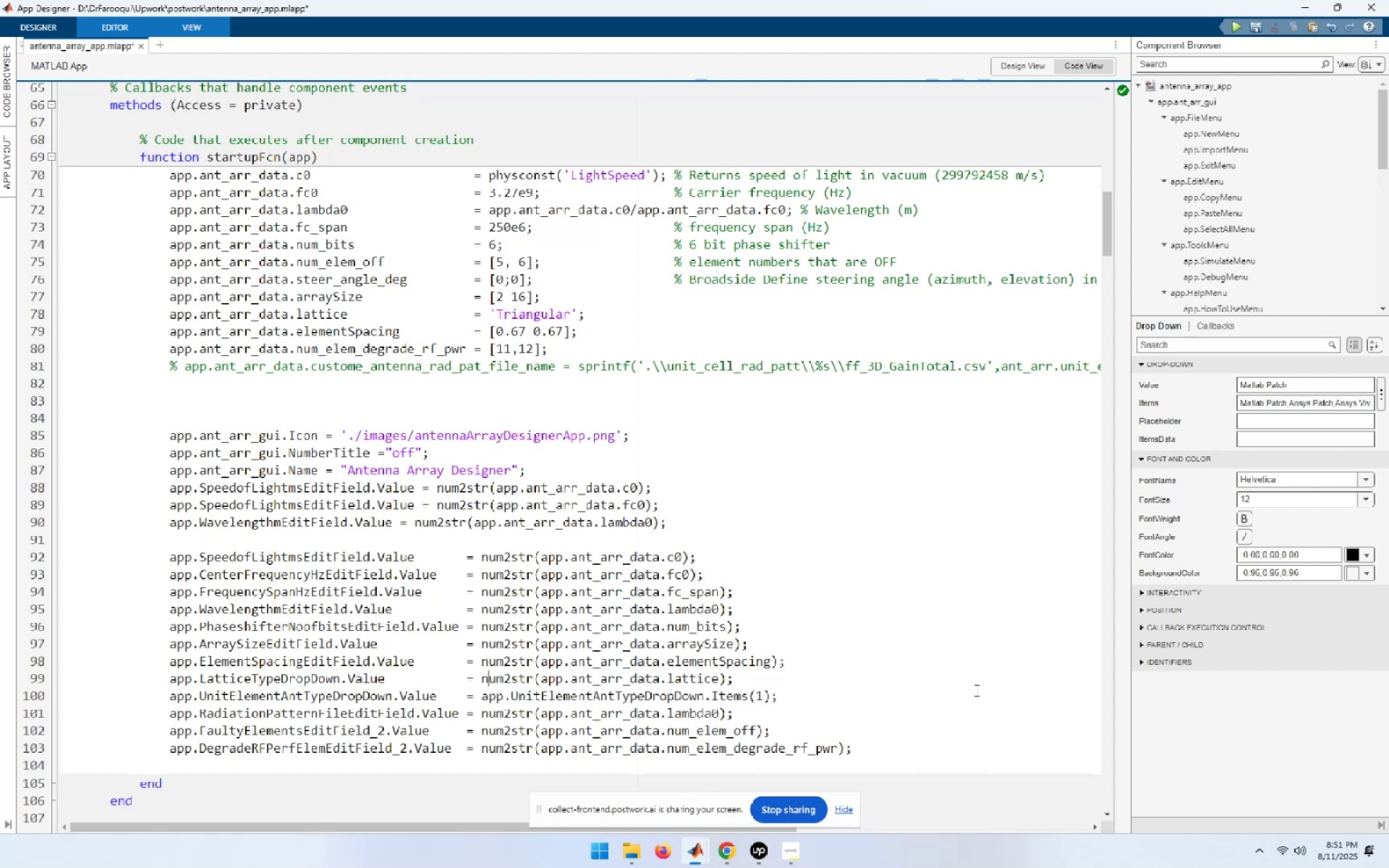 
key(ArrowLeft)
 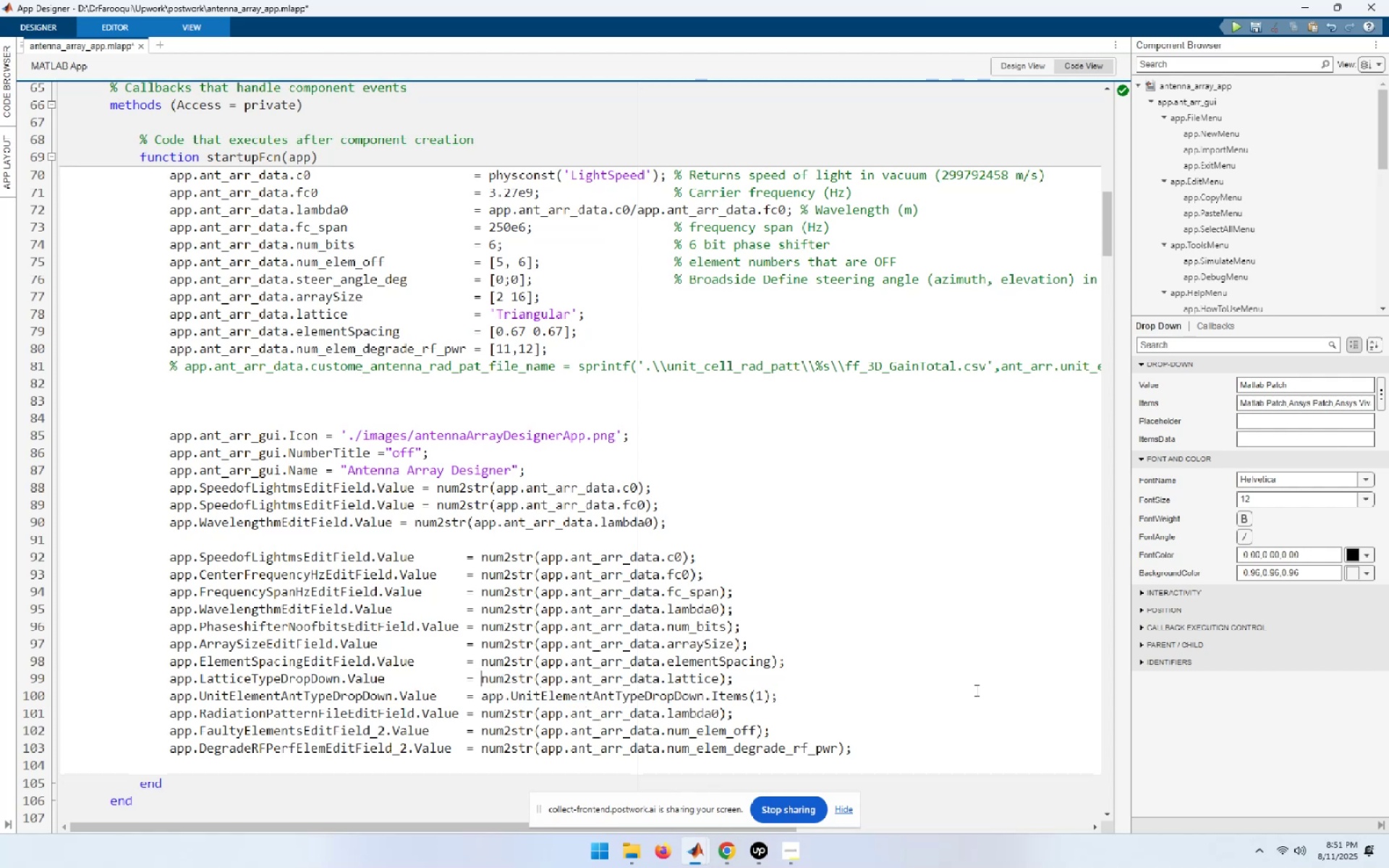 
key(Shift+End)
 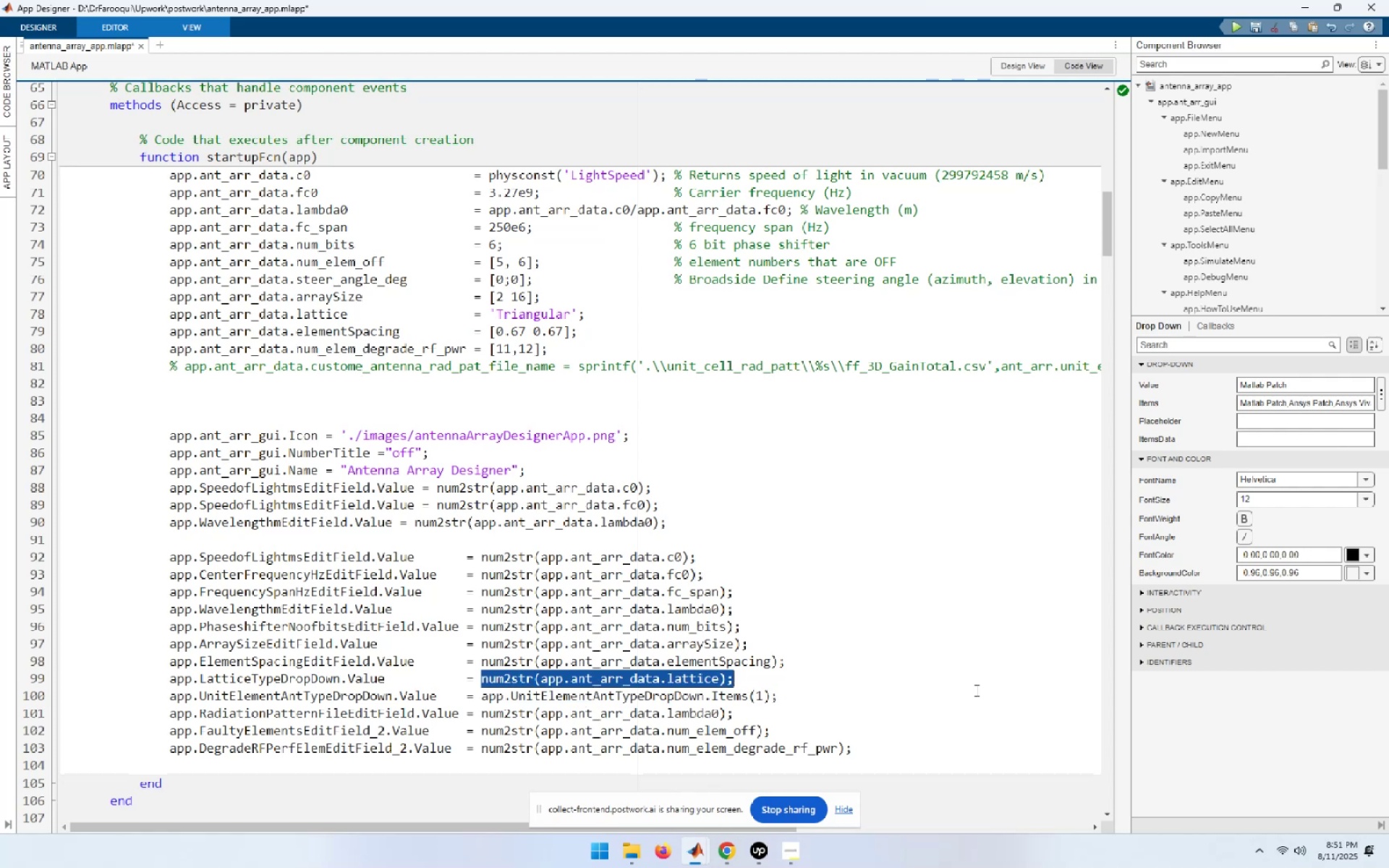 
key(Control+ControlLeft)
 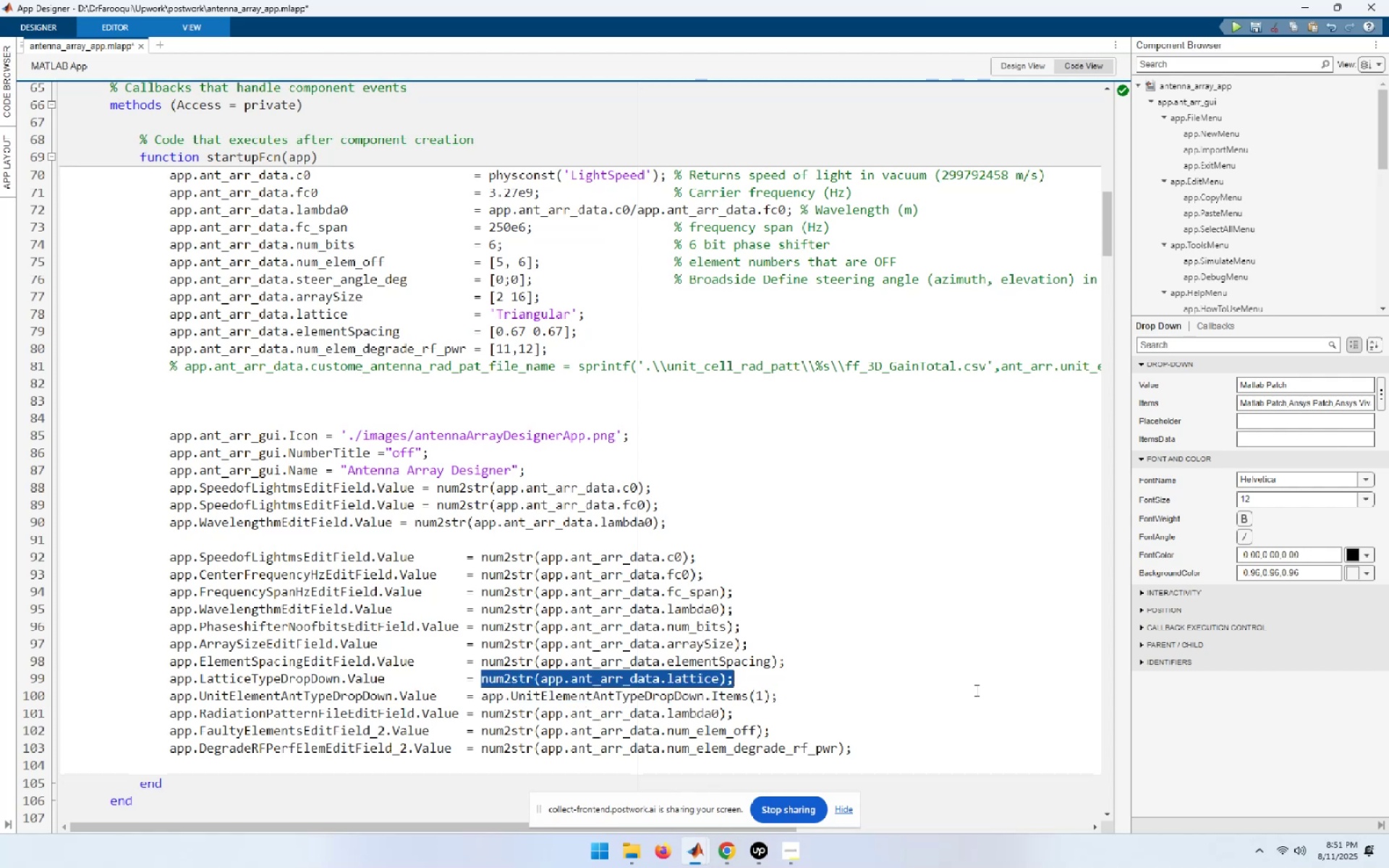 
key(Control+V)
 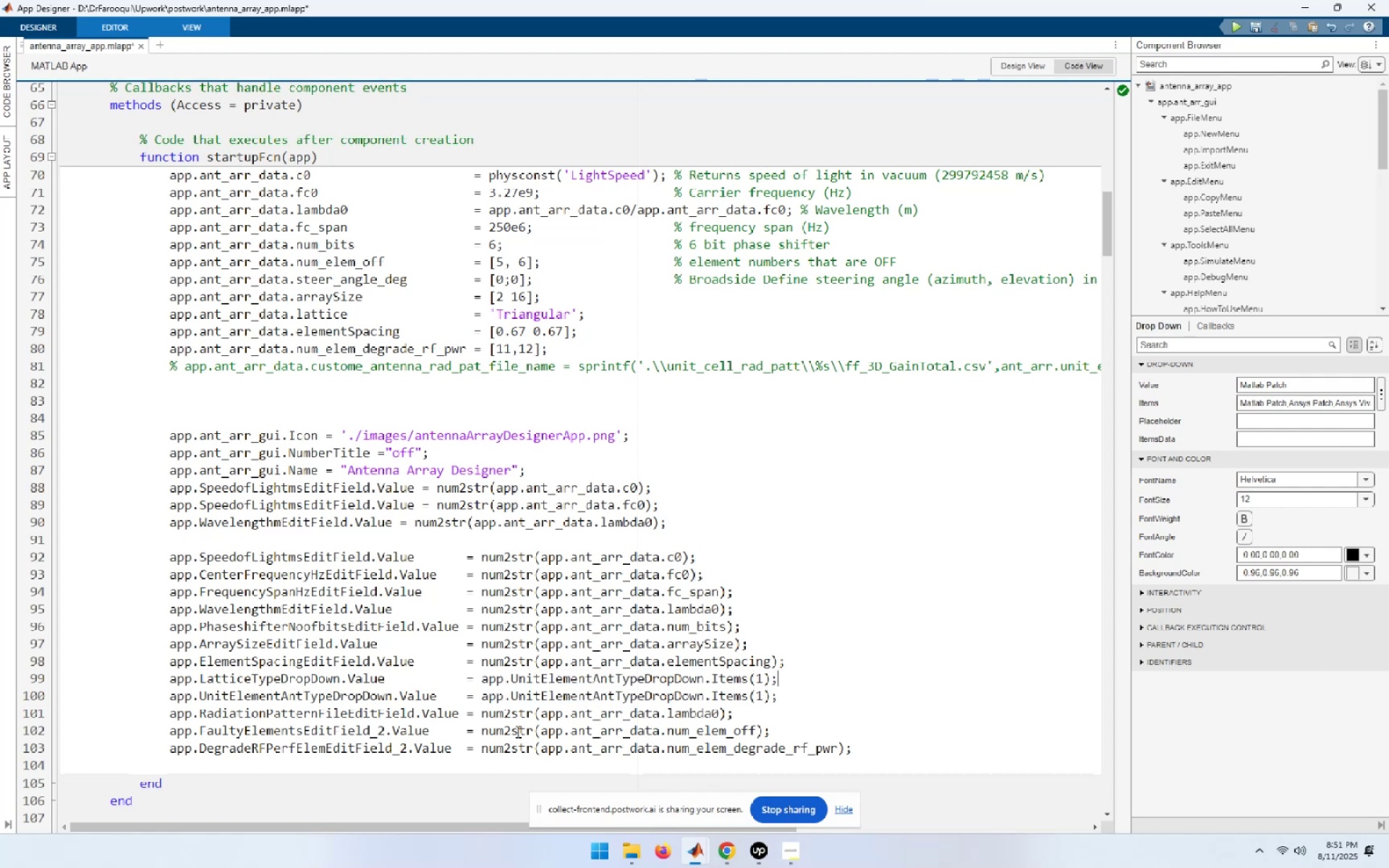 
double_click([293, 684])
 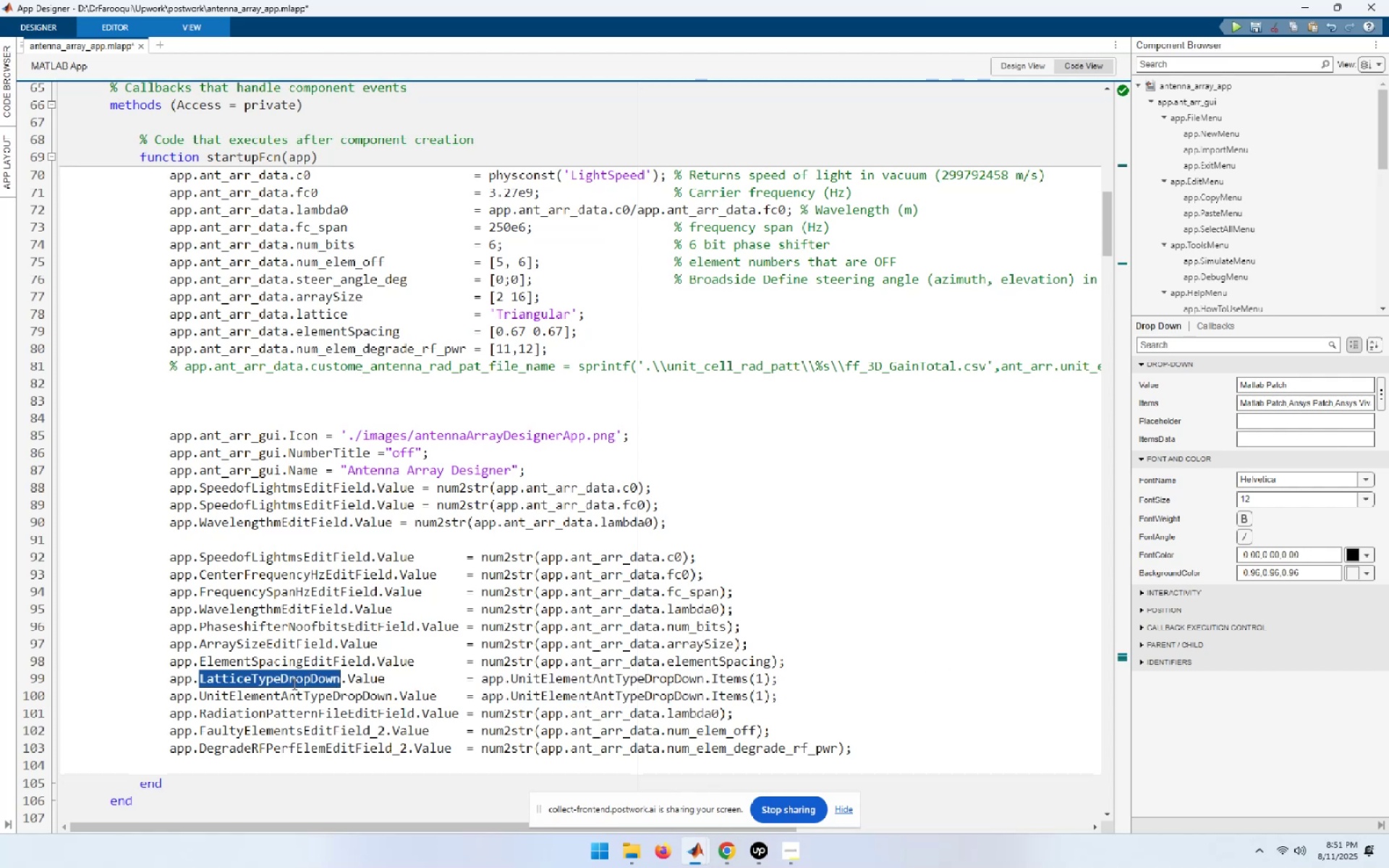 
key(Control+C)
 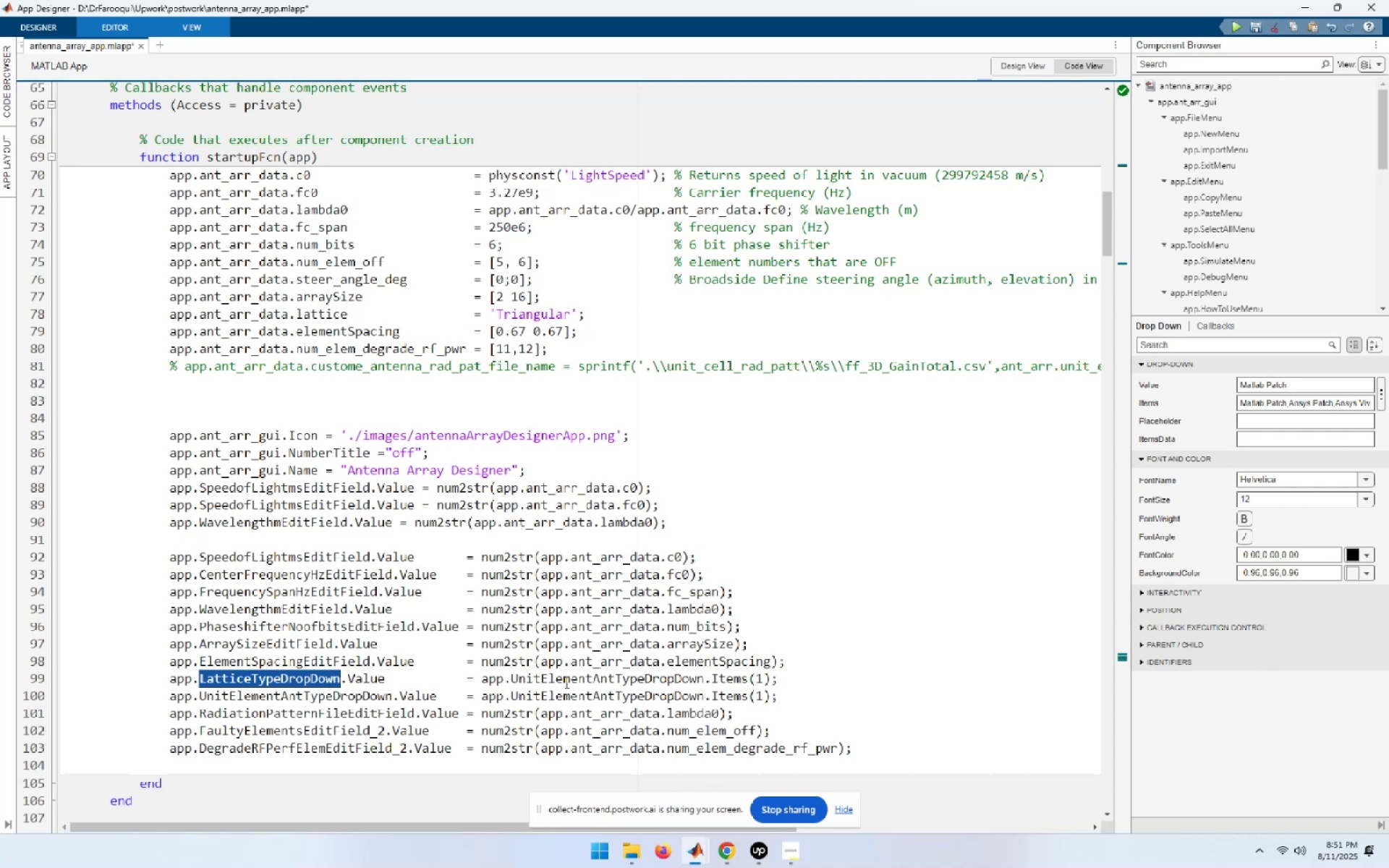 
double_click([565, 681])
 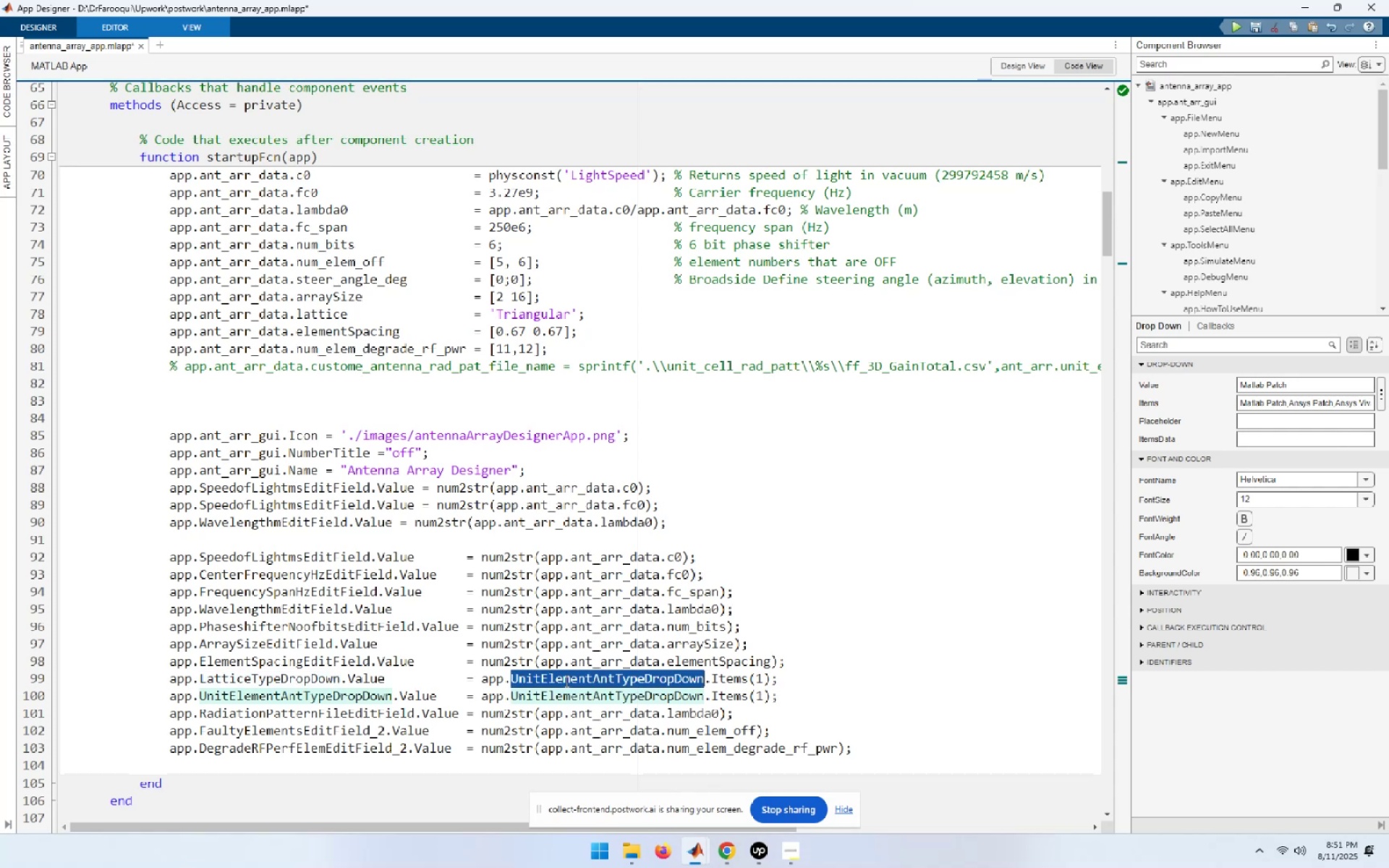 
key(Control+ControlLeft)
 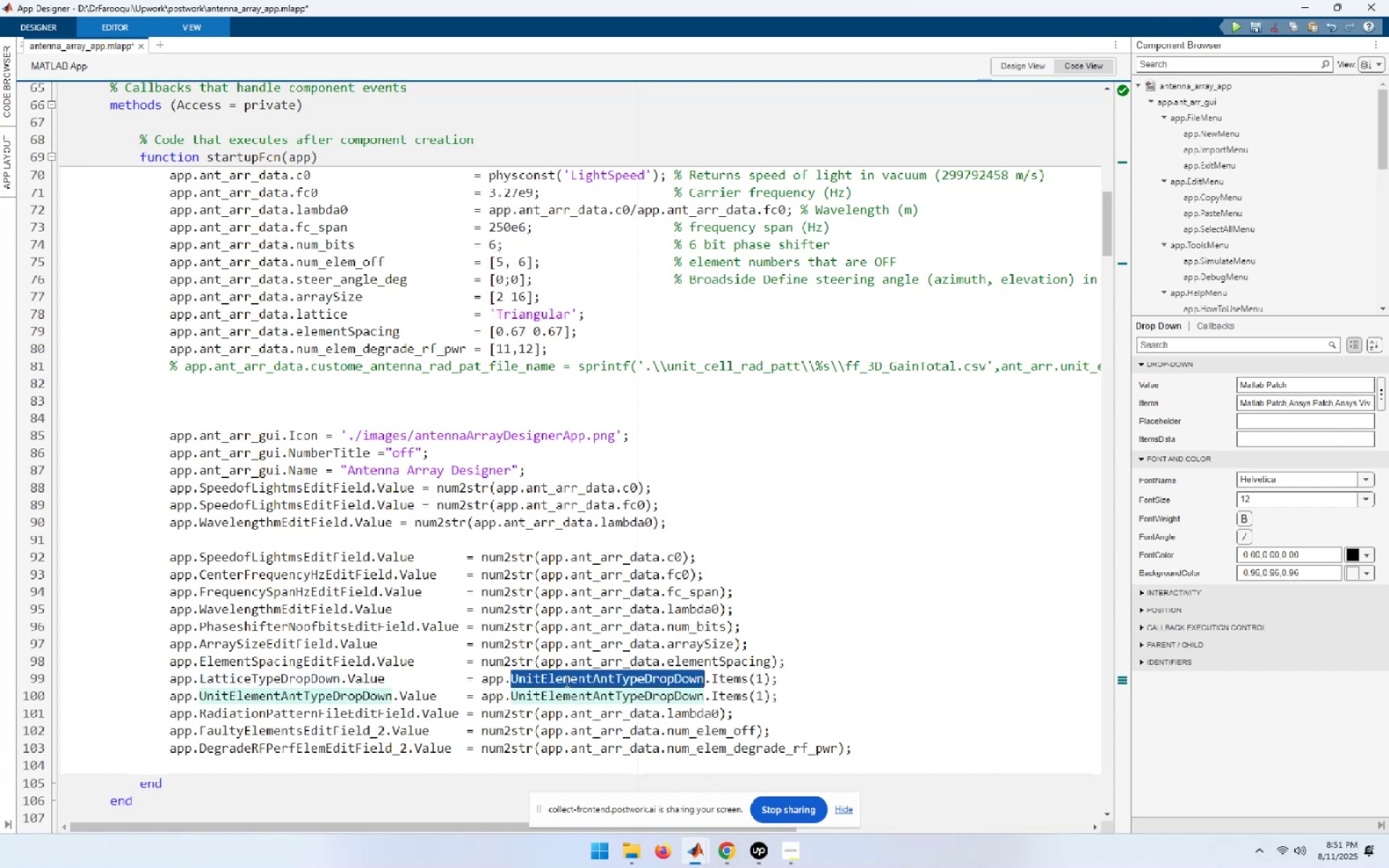 
key(Control+V)
 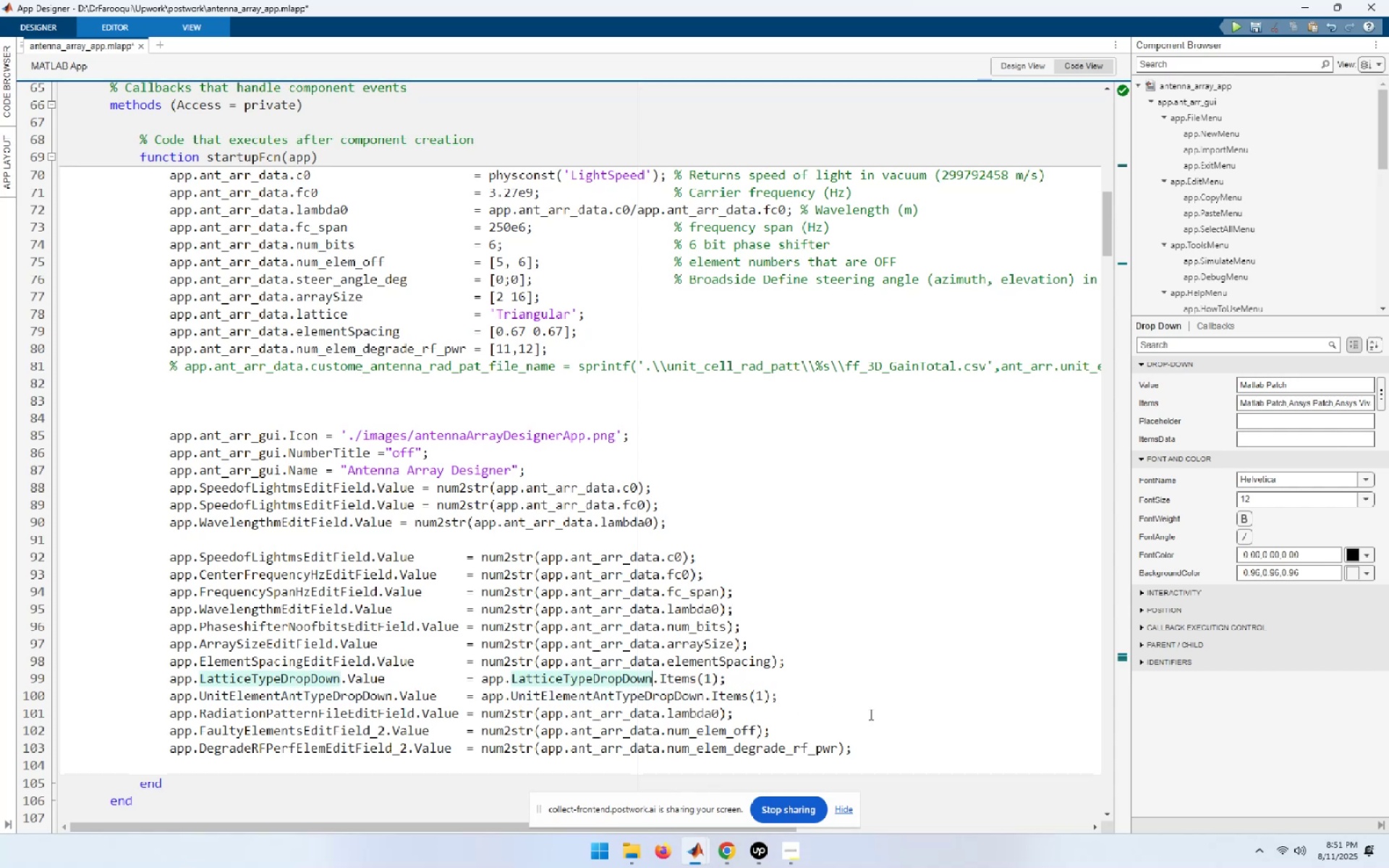 
key(Control+S)
 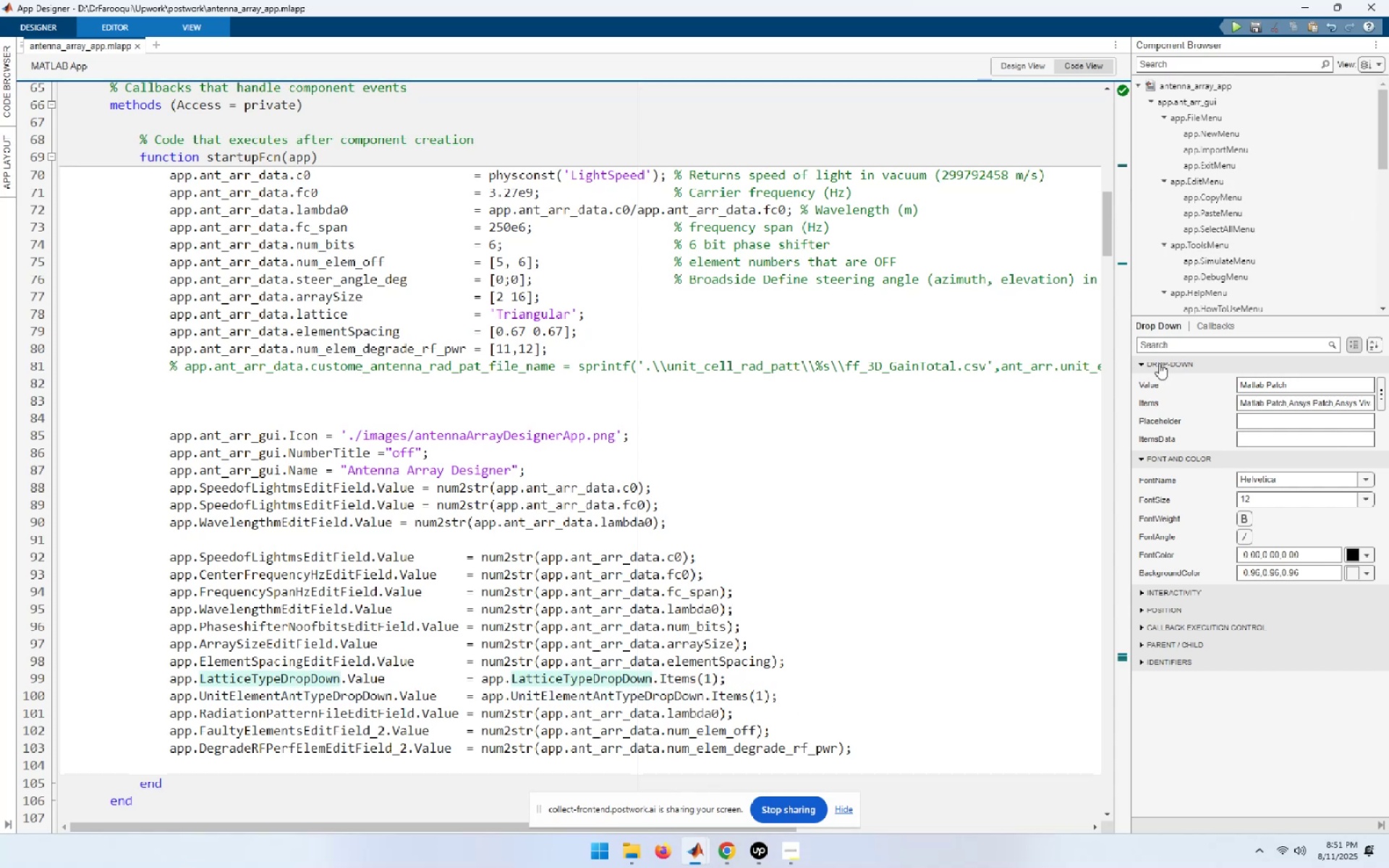 
key(Meta+ArrowLeft)
 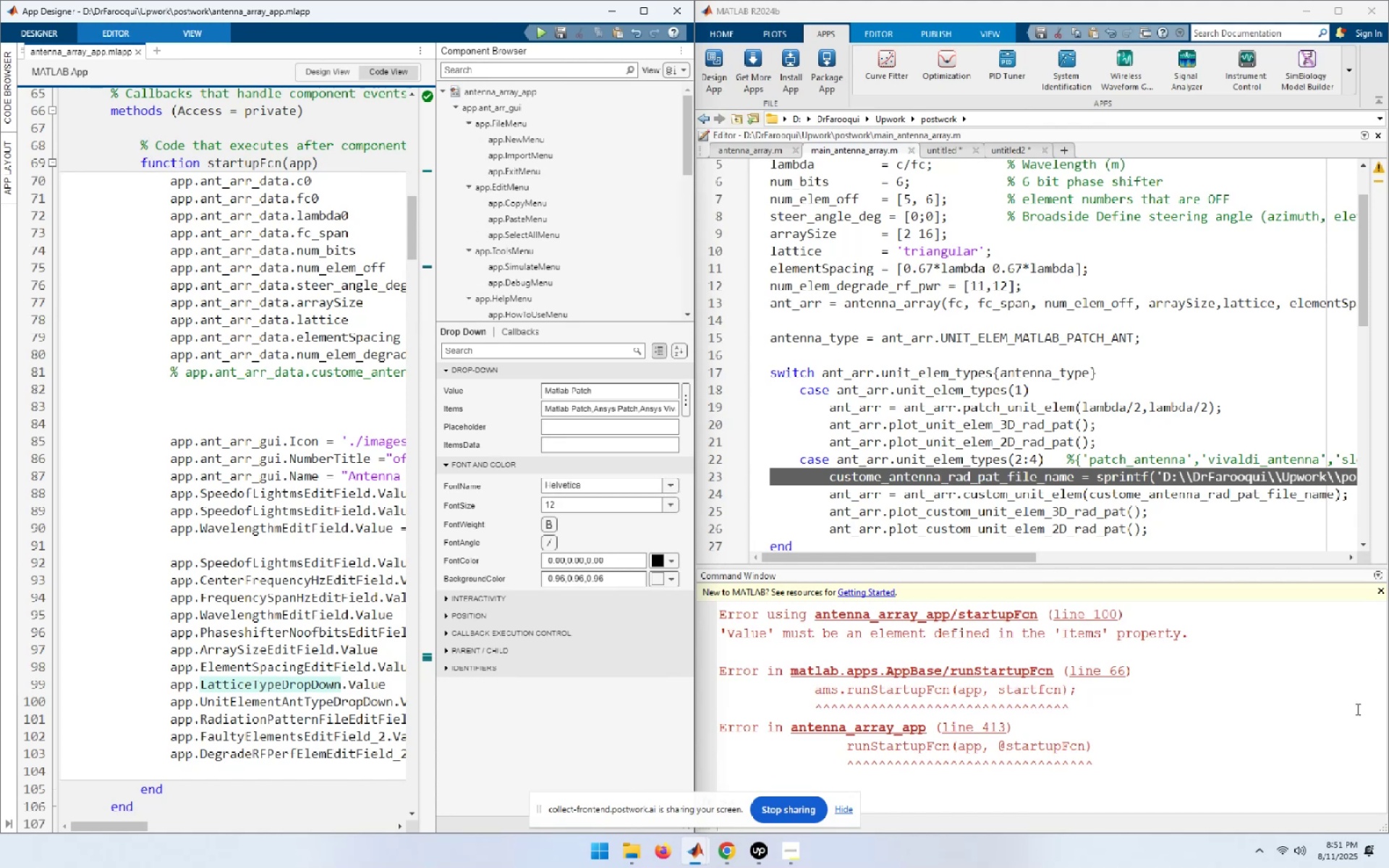 
left_click([1246, 749])
 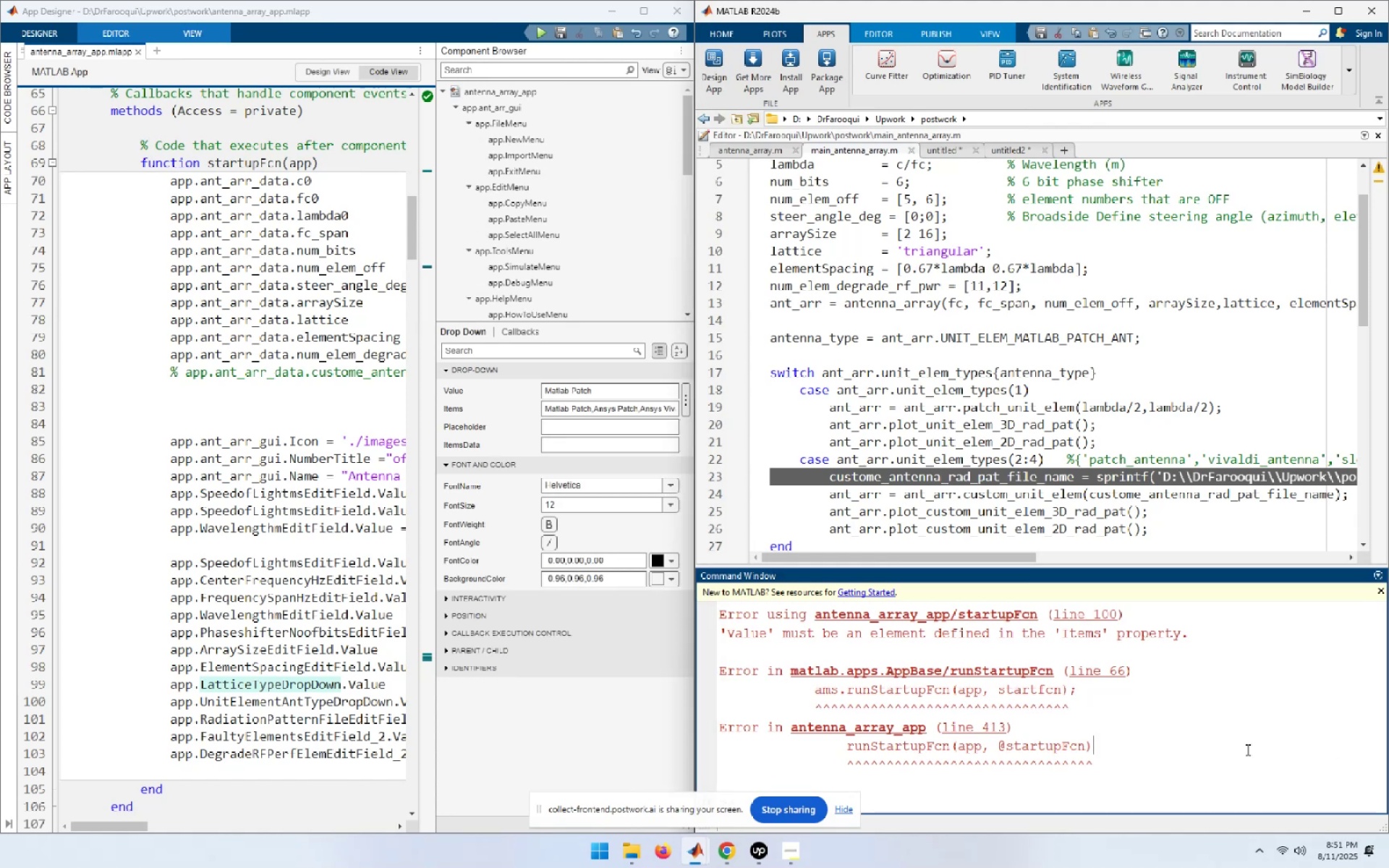 
type(clo)
 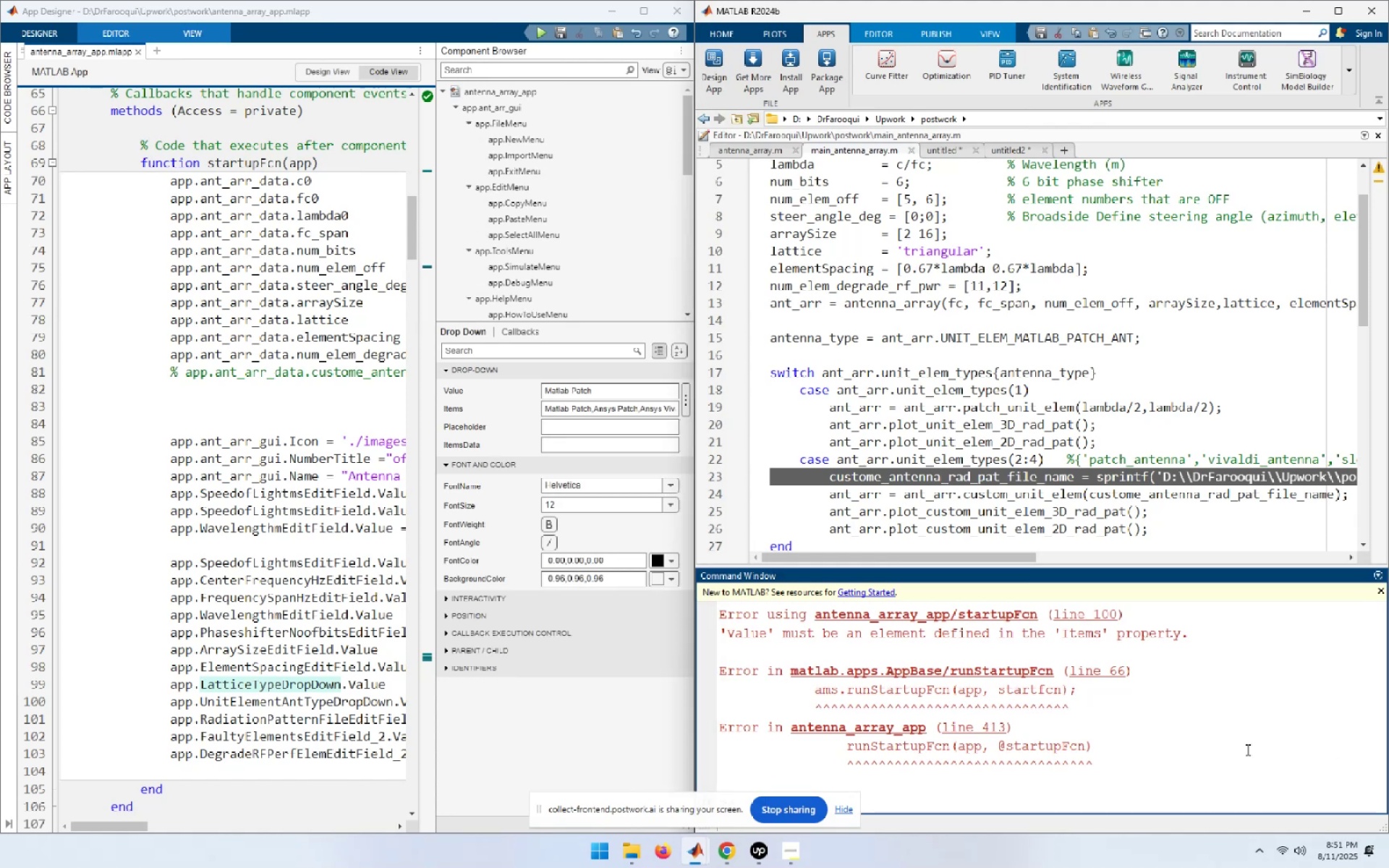 
key(ArrowUp)
 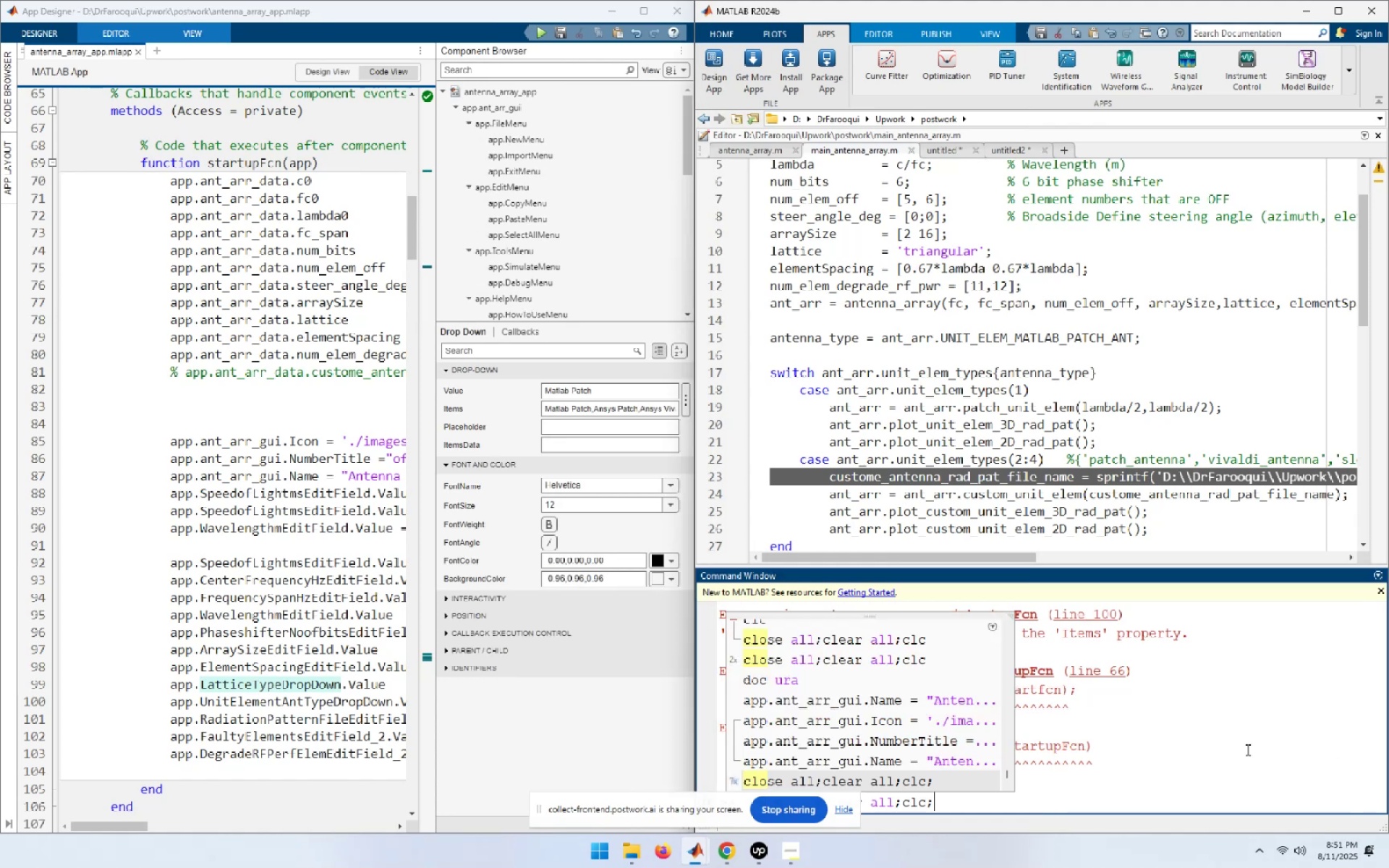 
key(NumpadEnter)
 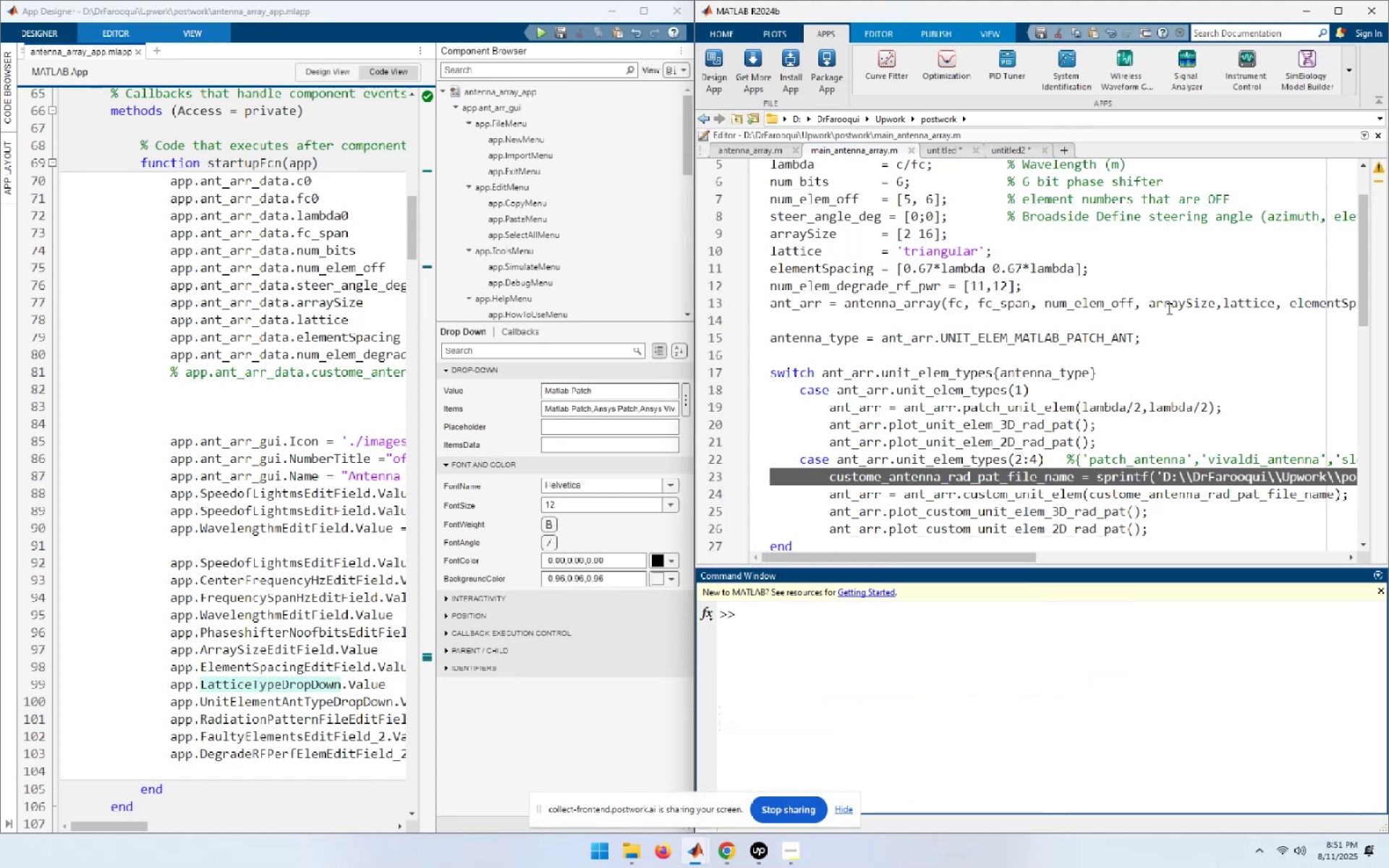 
wait(5.05)
 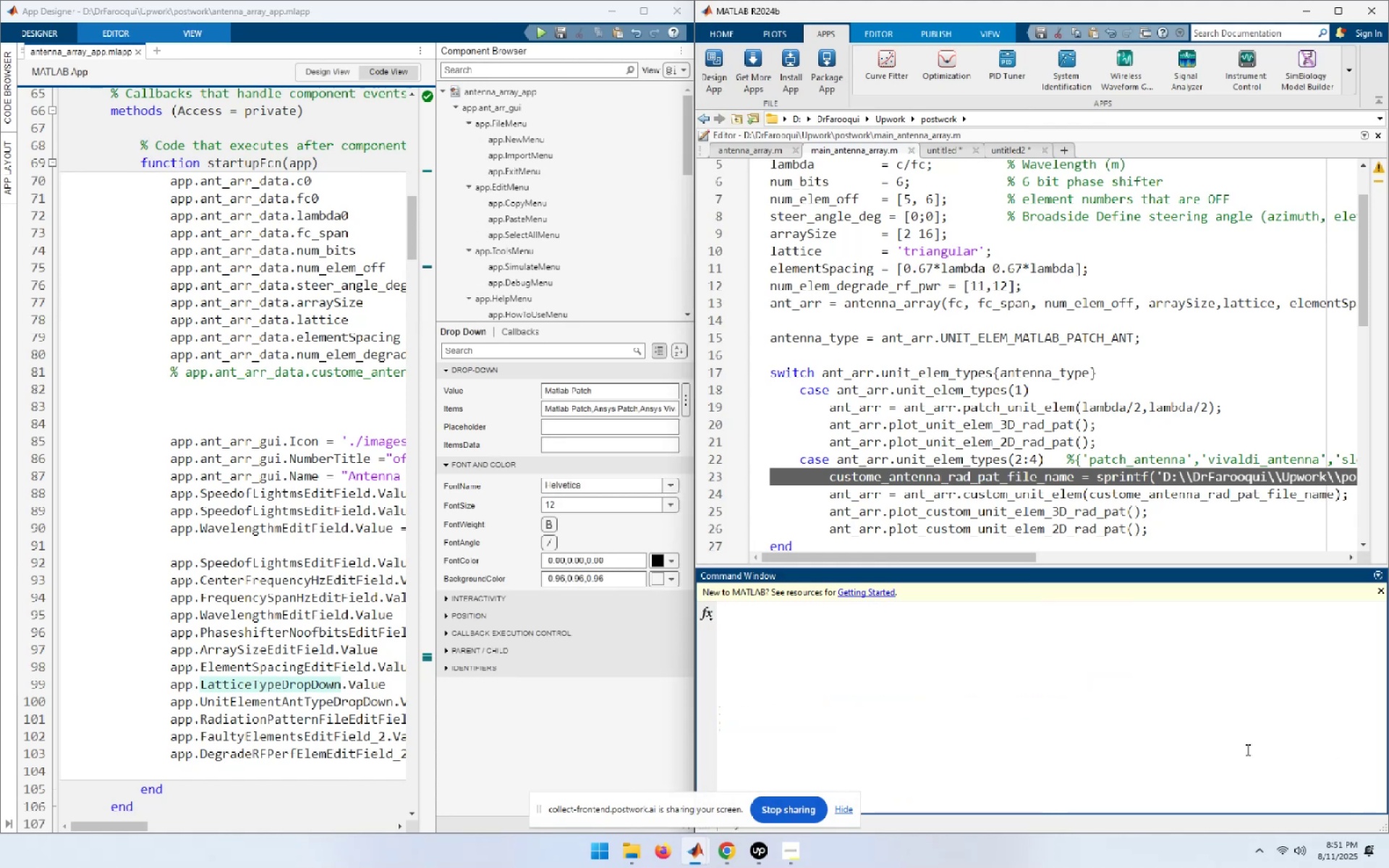 
left_click([123, 330])
 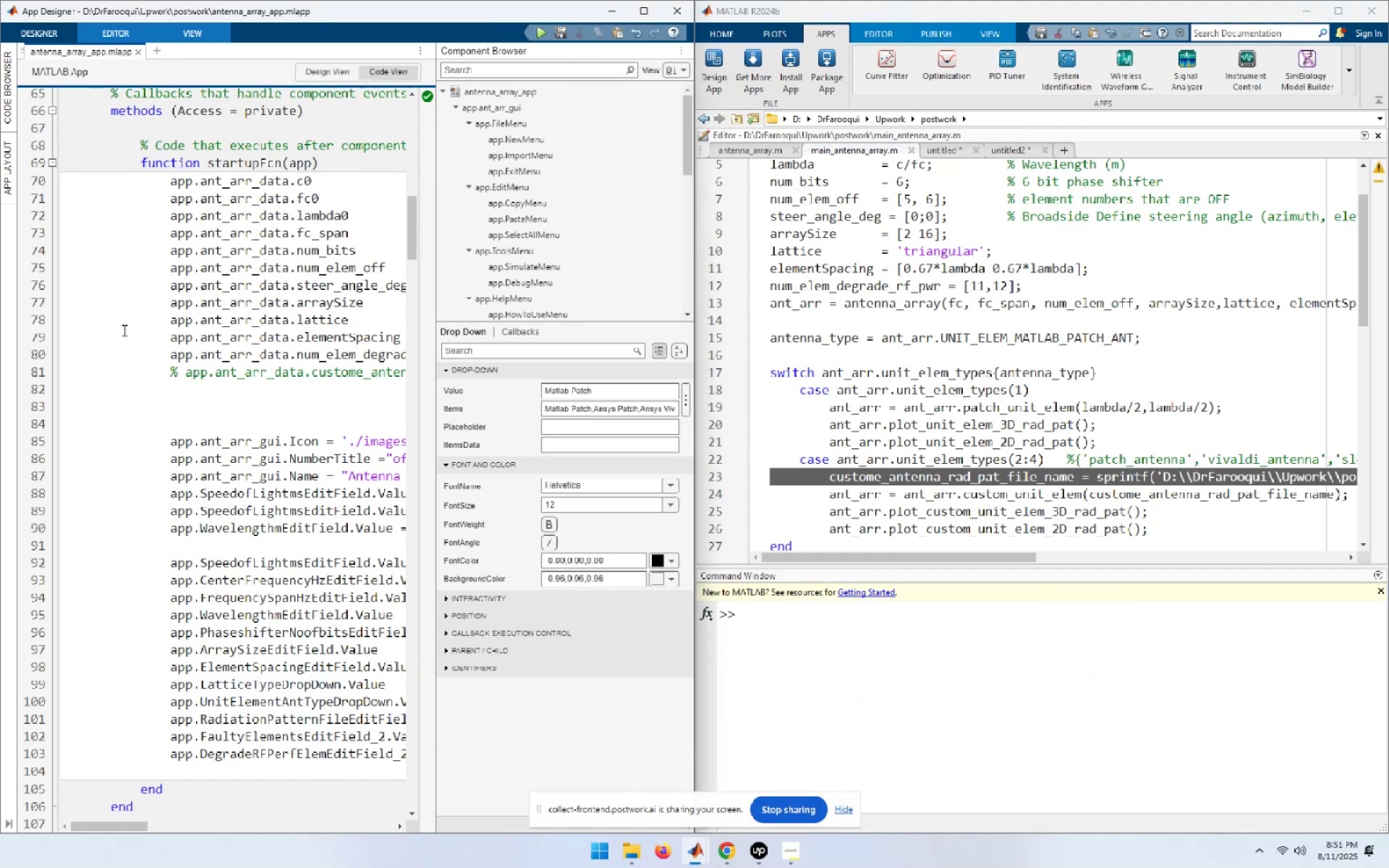 
key(F5)
 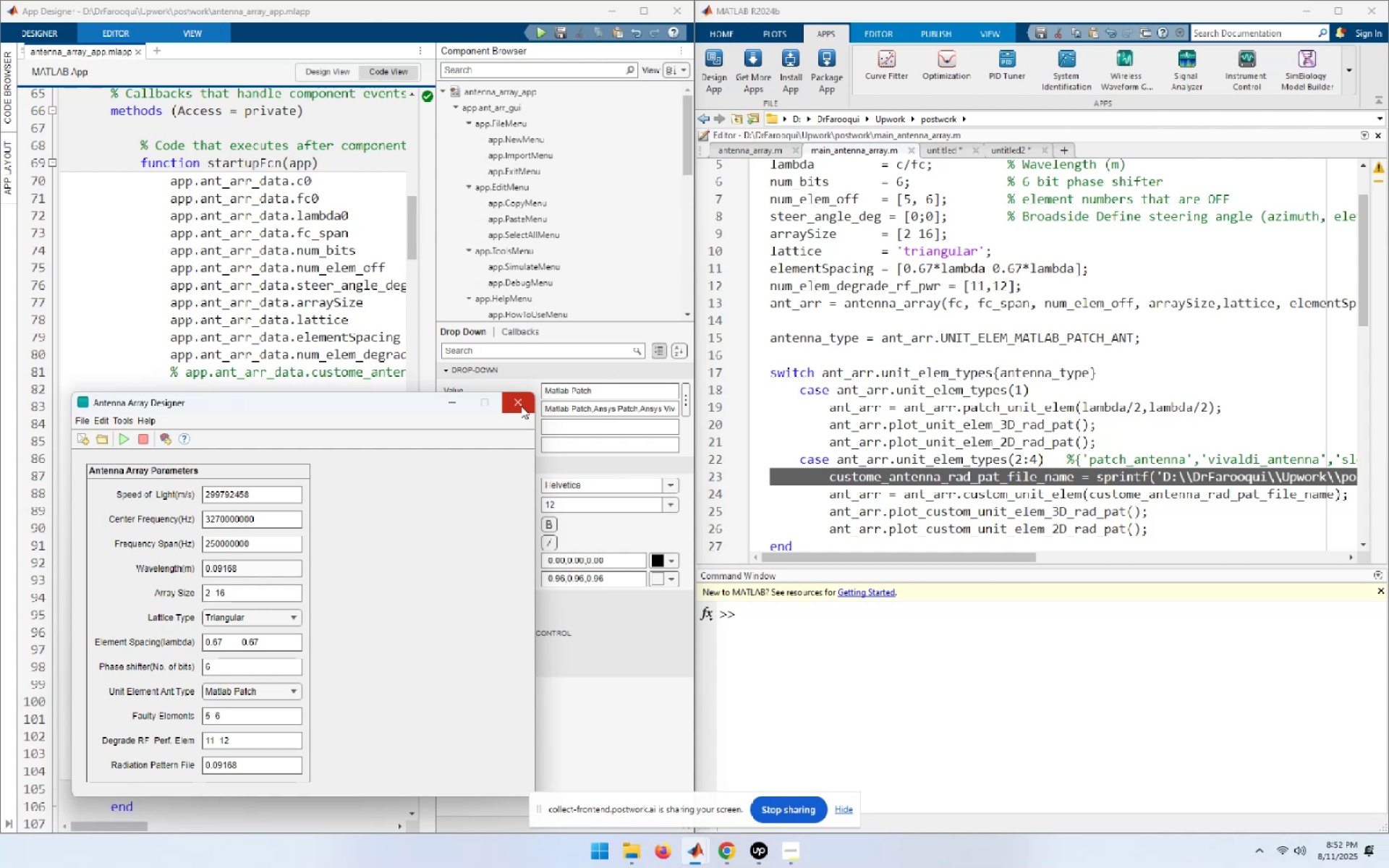 
wait(37.11)
 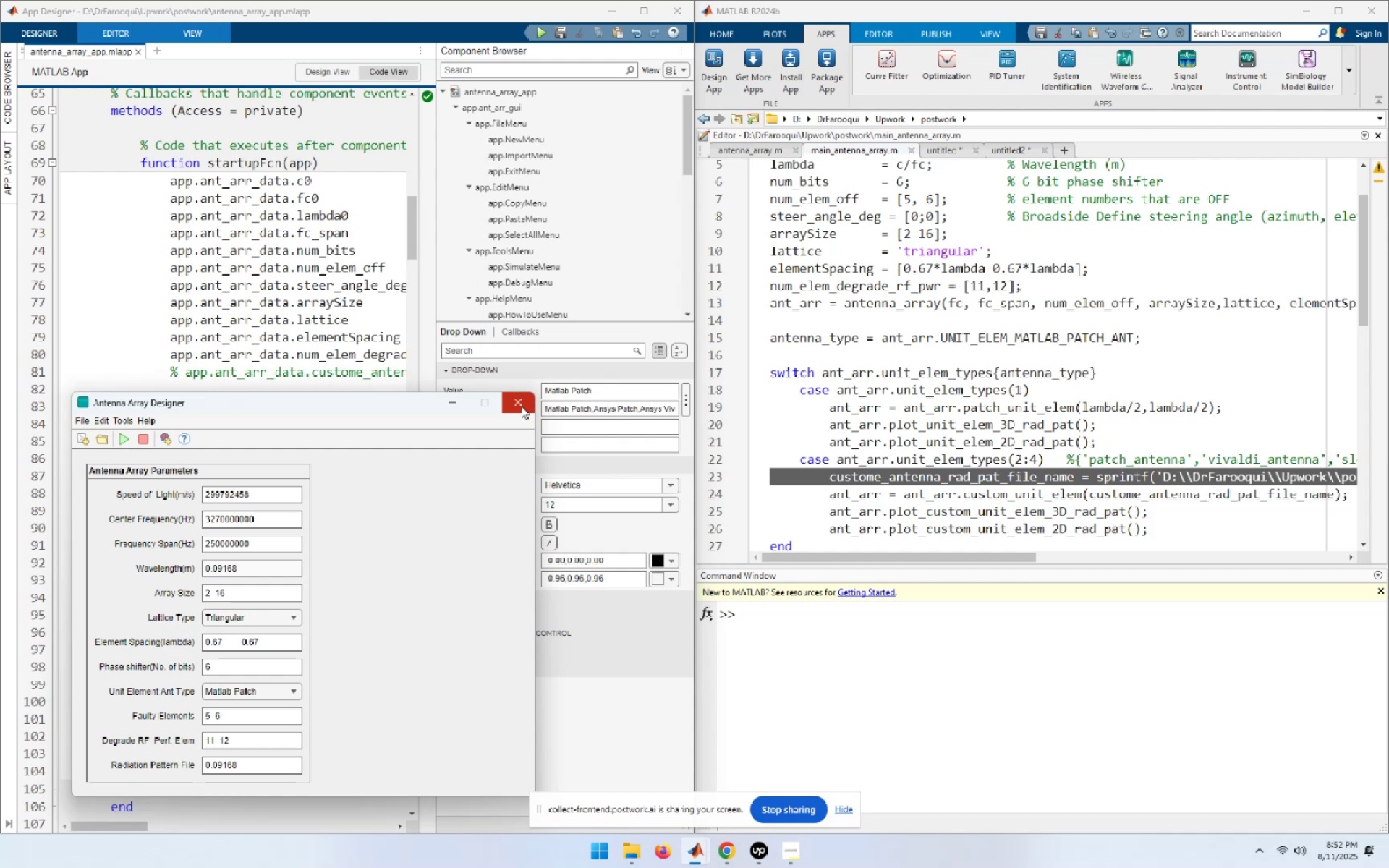 
left_click([521, 406])
 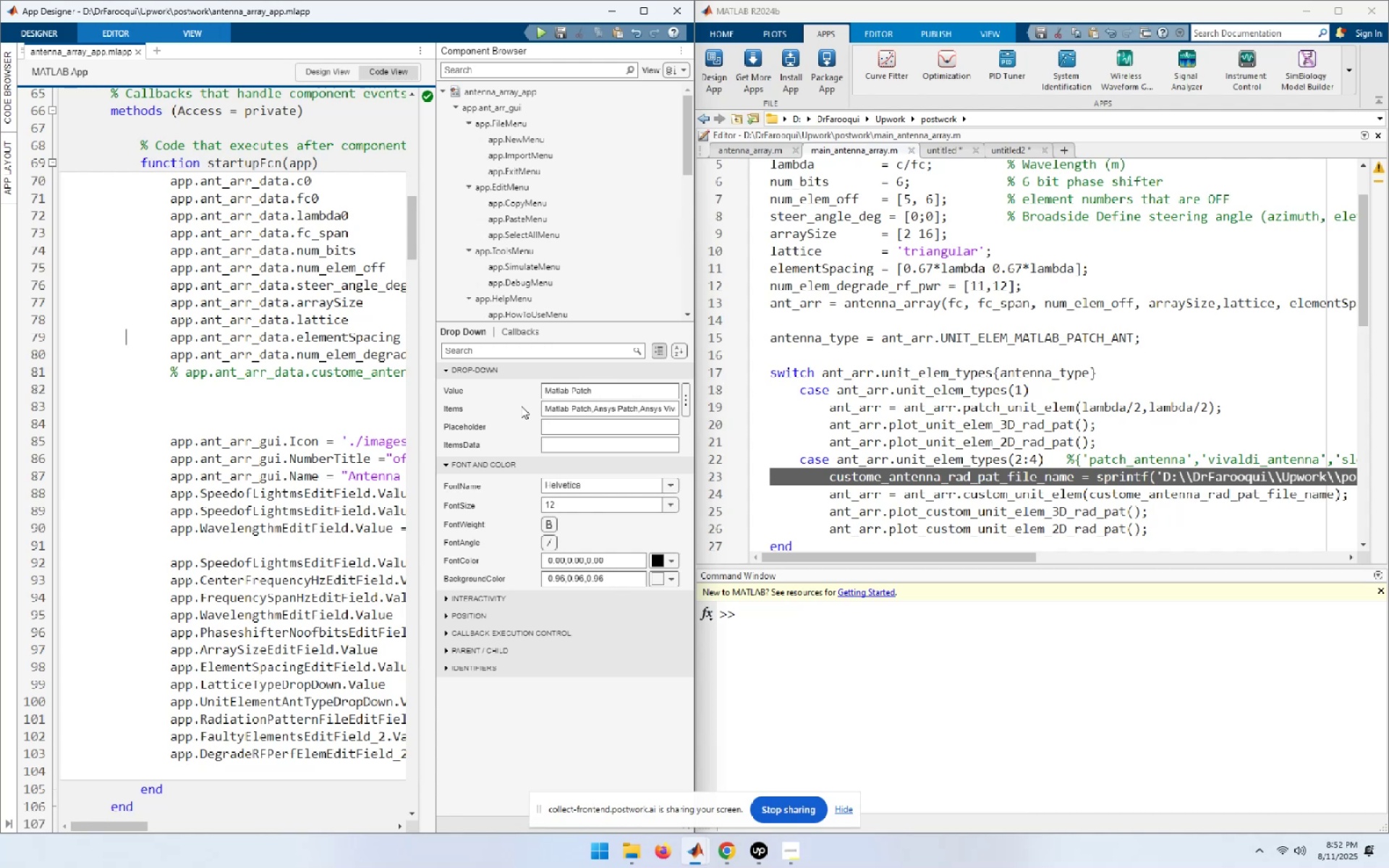 
wait(10.39)
 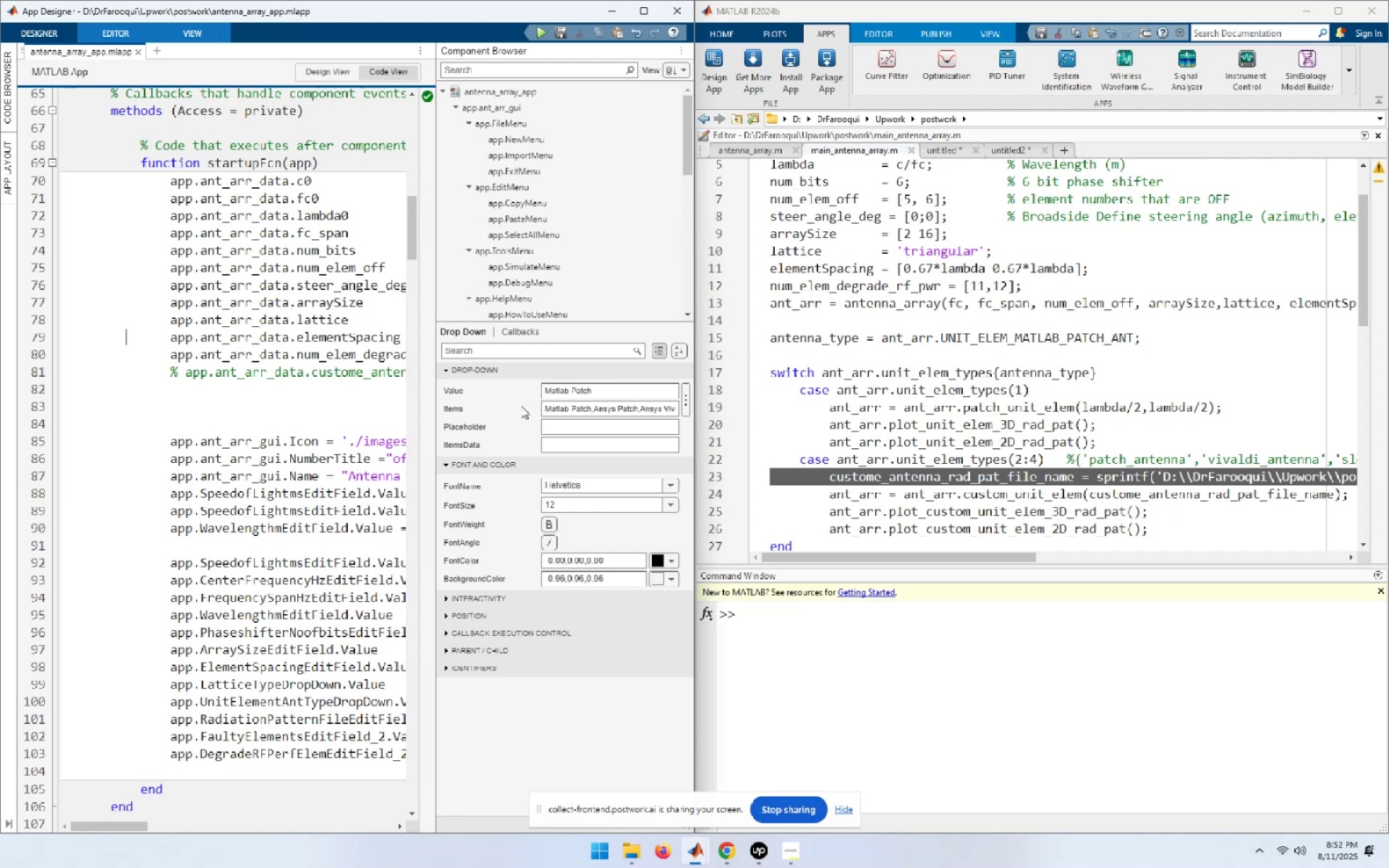 
left_click([640, 14])
 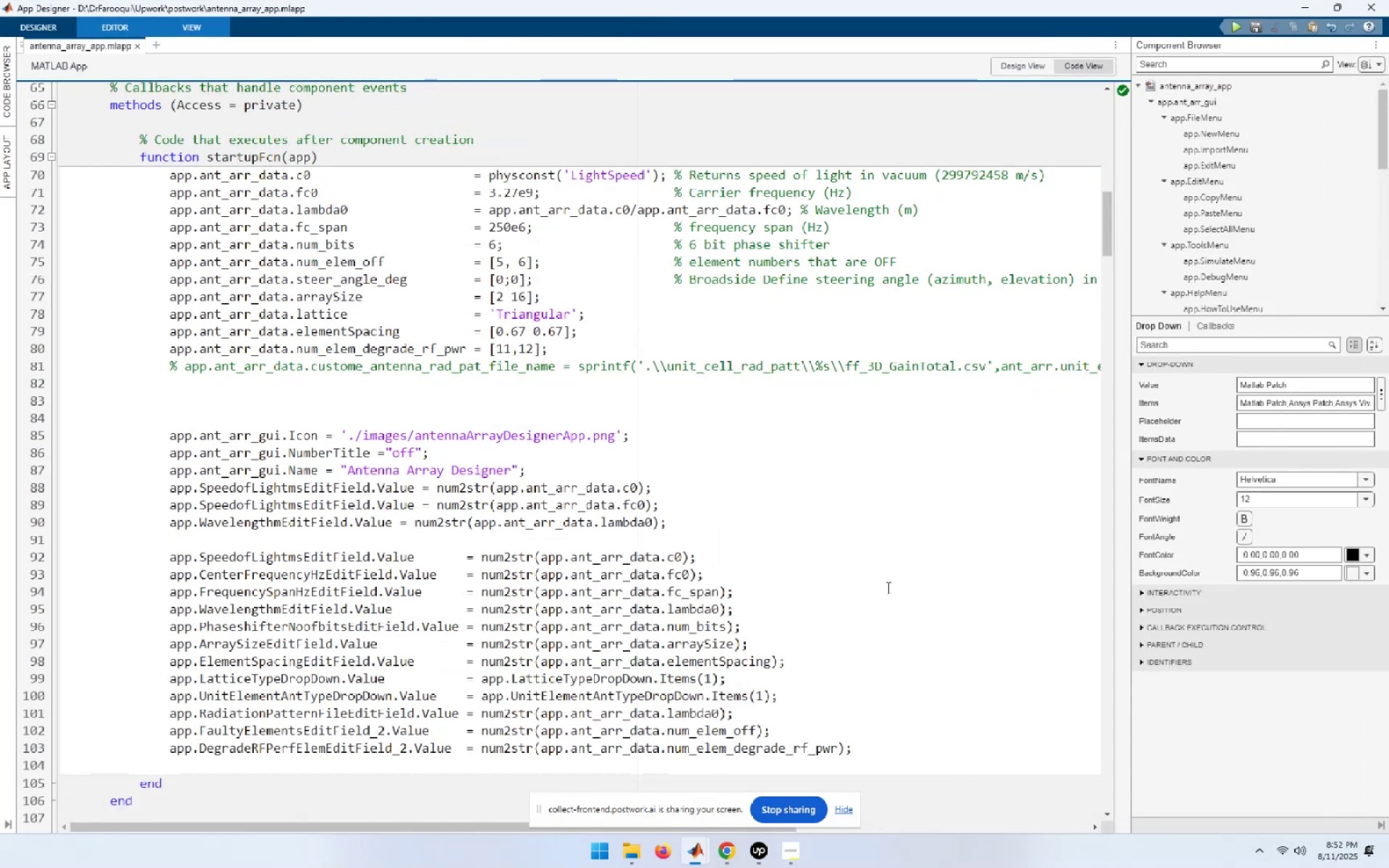 
left_click([884, 587])
 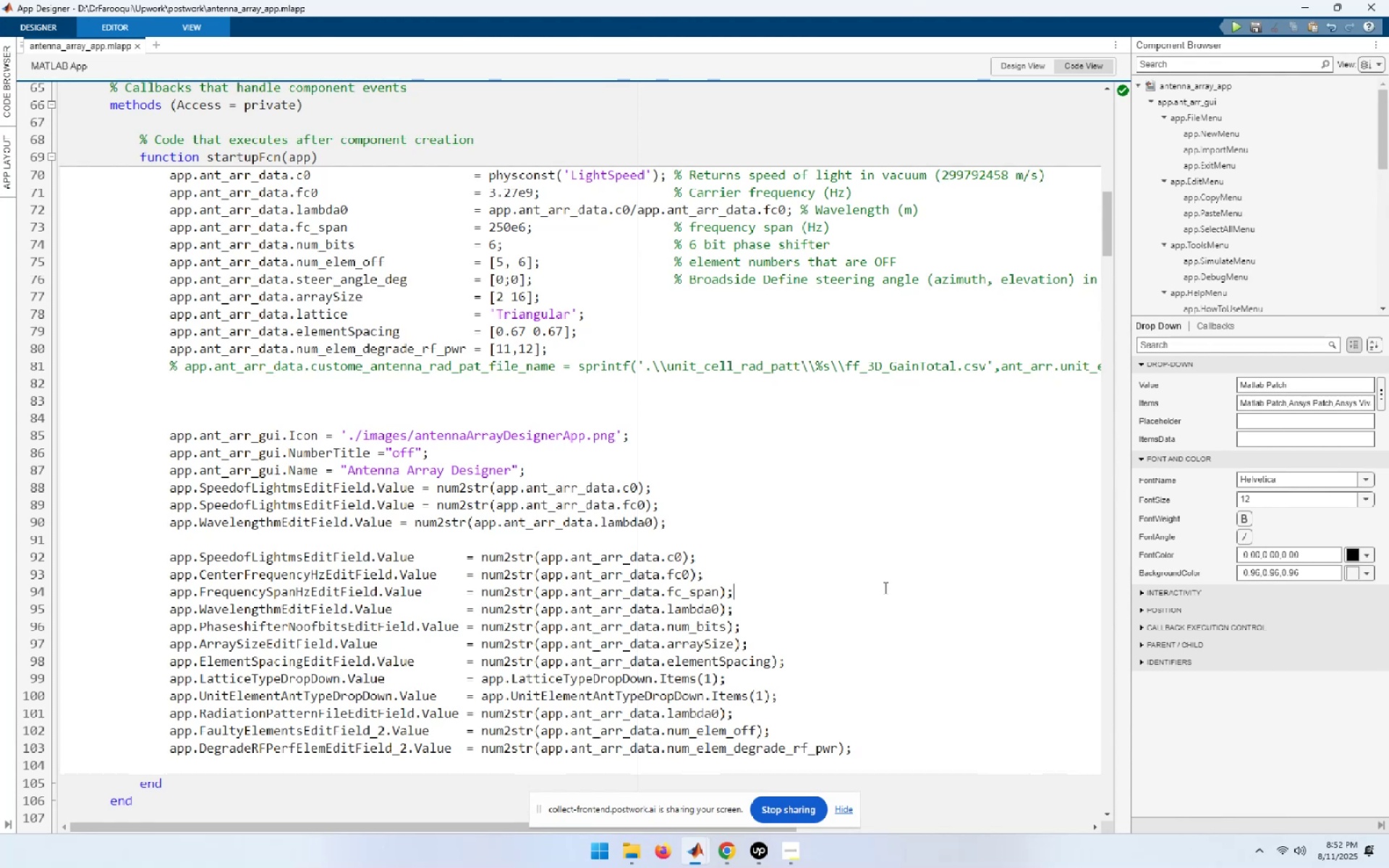 
key(Control+S)
 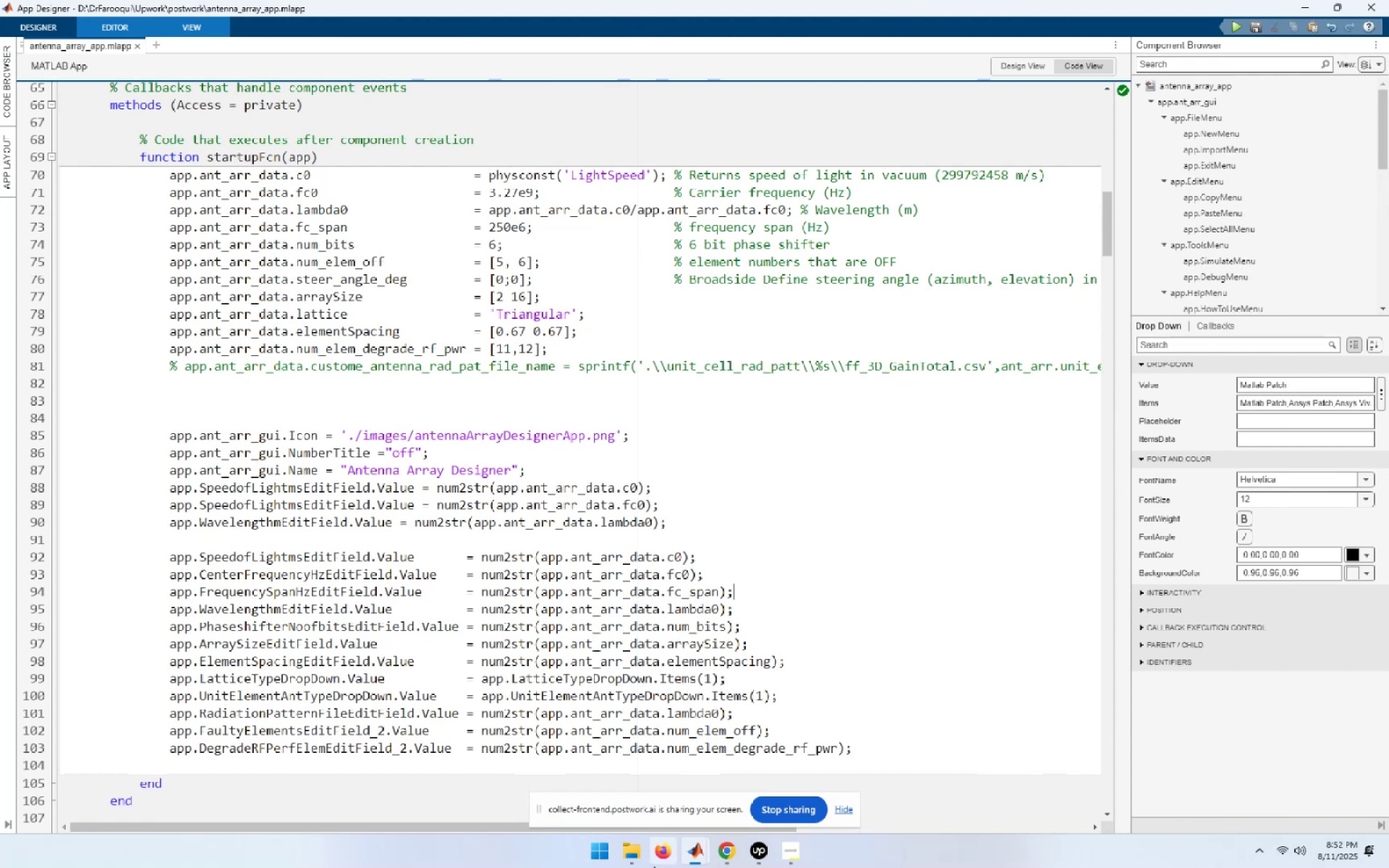 
mouse_move([675, 838])
 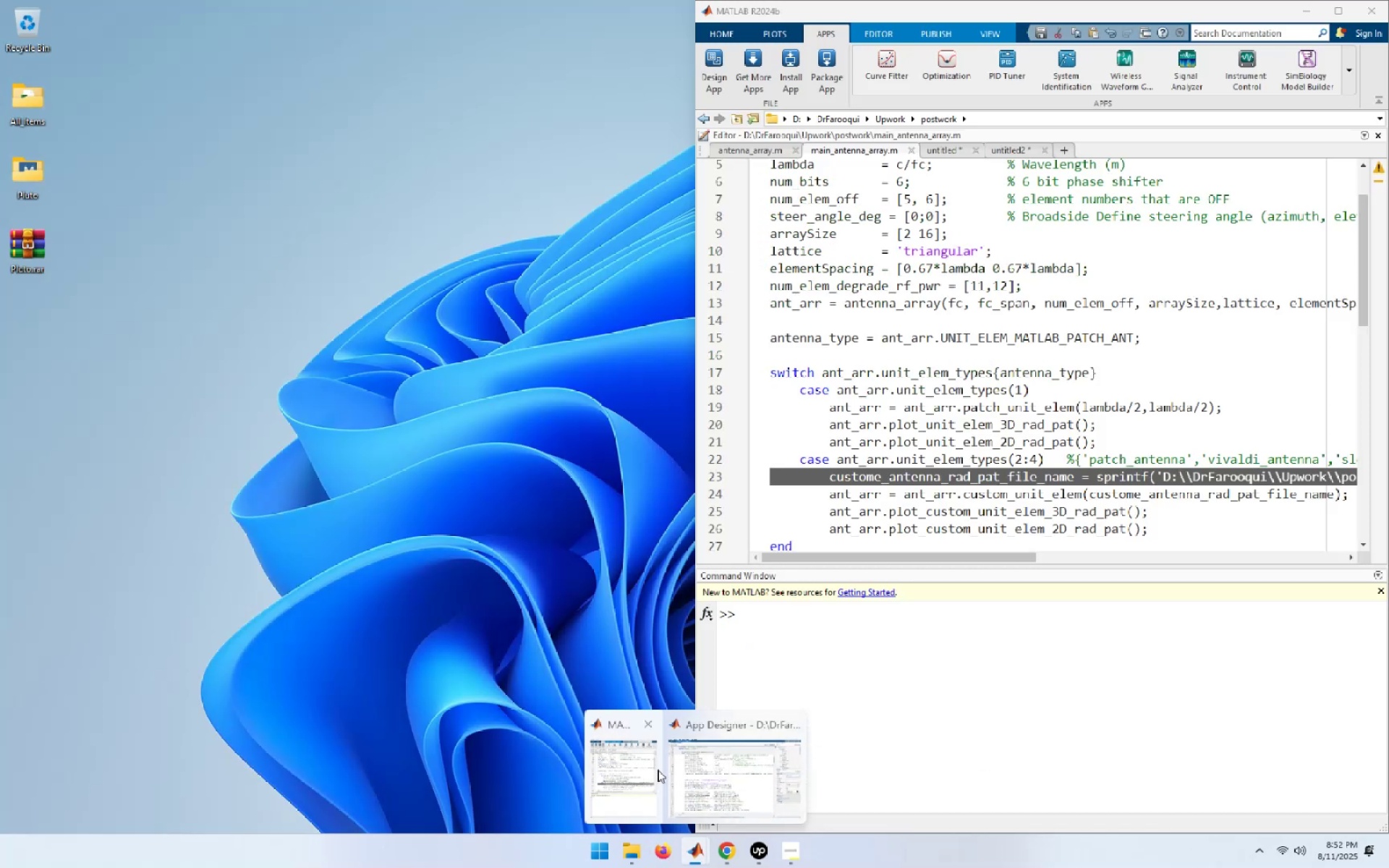 
left_click([633, 758])
 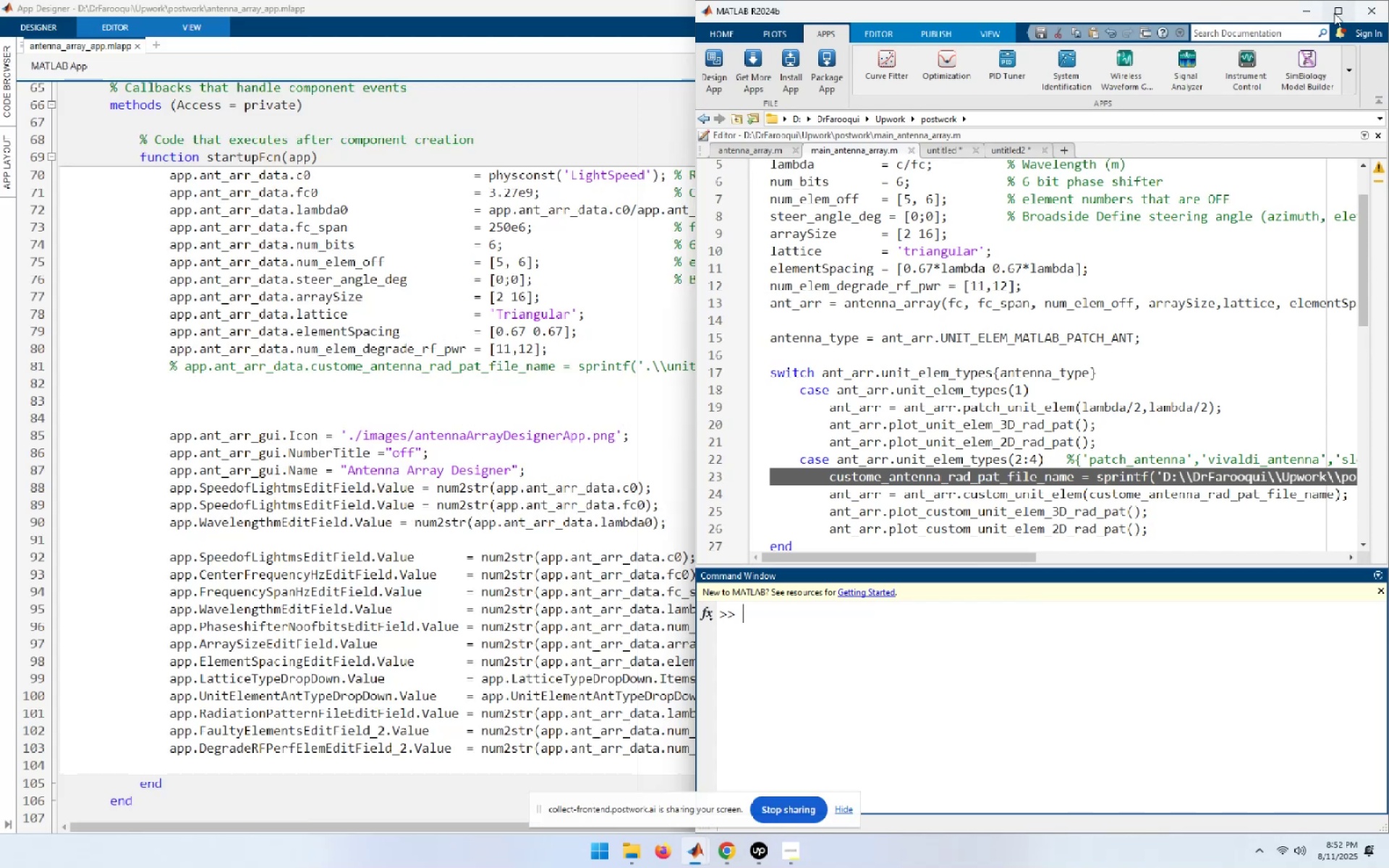 
left_click([1334, 12])
 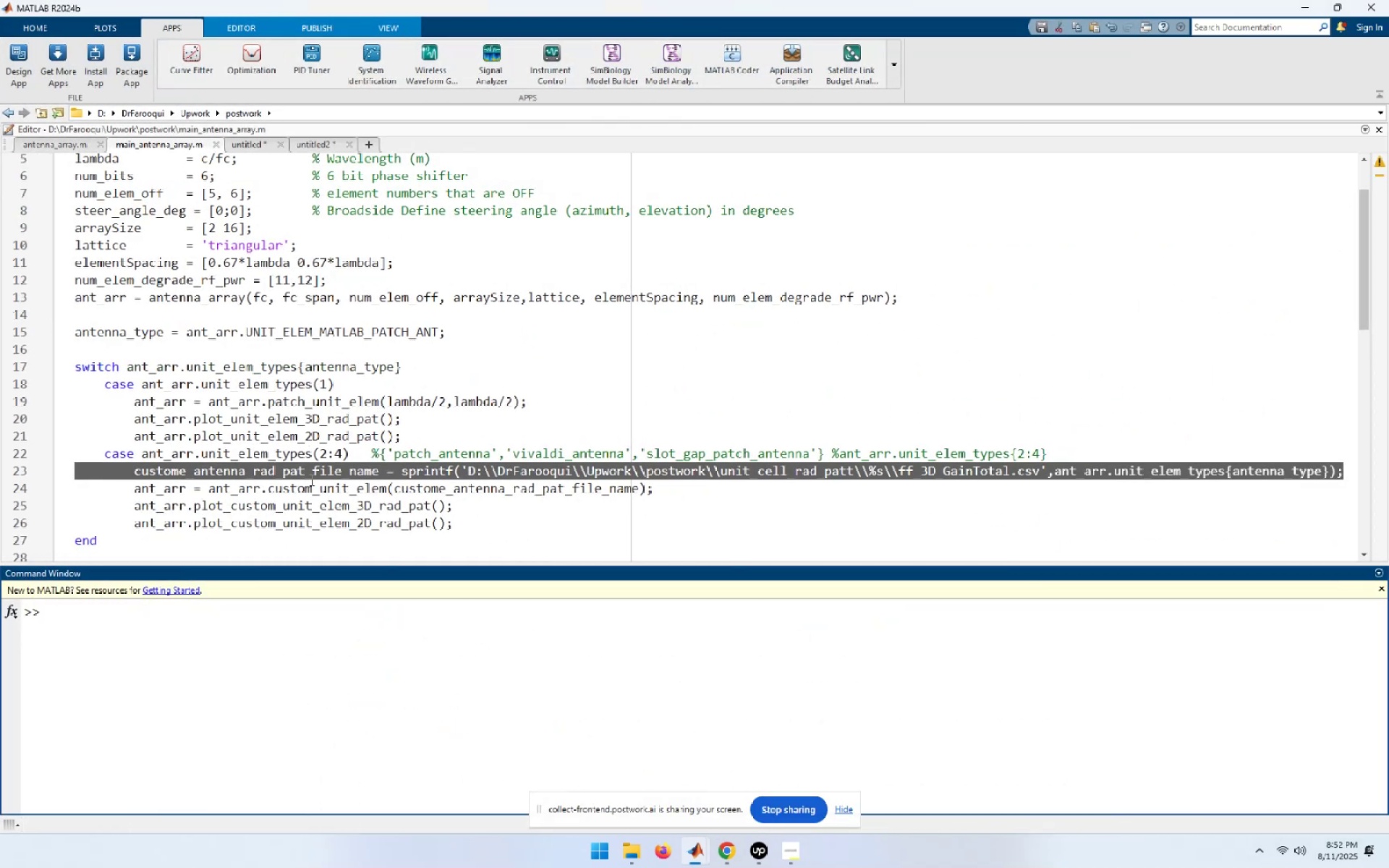 
scroll: coordinate [418, 395], scroll_direction: down, amount: 3.0
 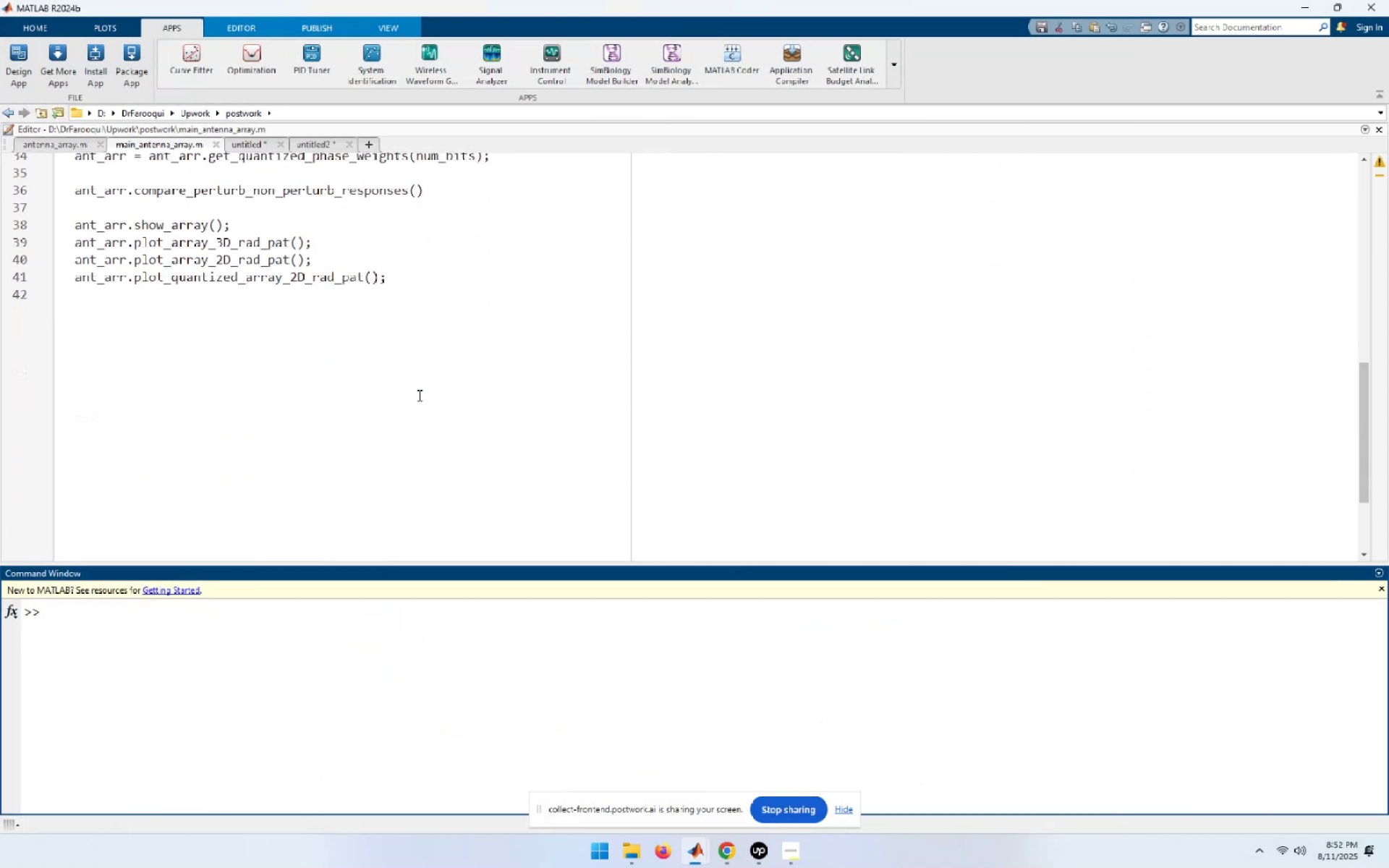 
scroll: coordinate [418, 395], scroll_direction: up, amount: 3.0
 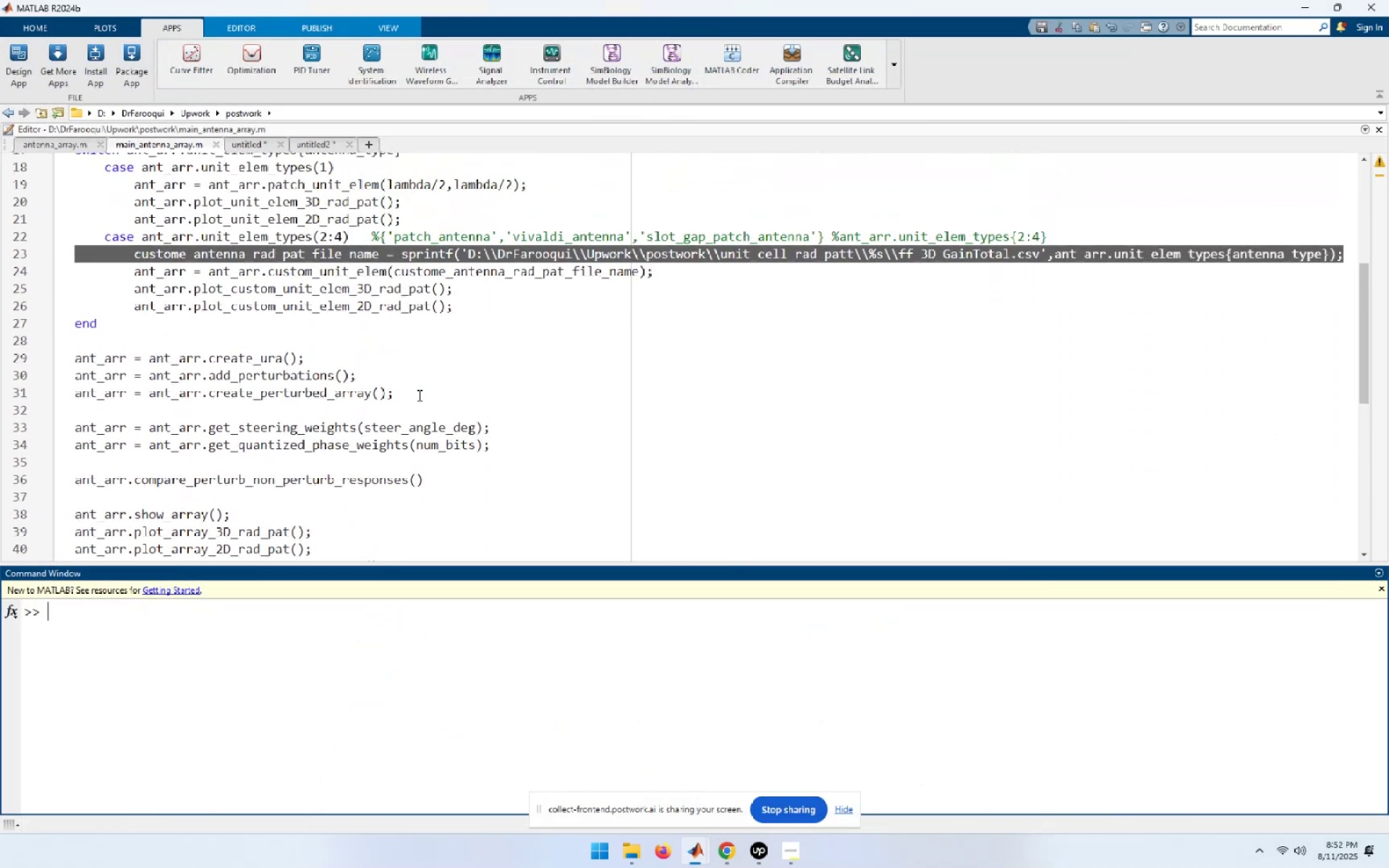 
mouse_move([671, 817])
 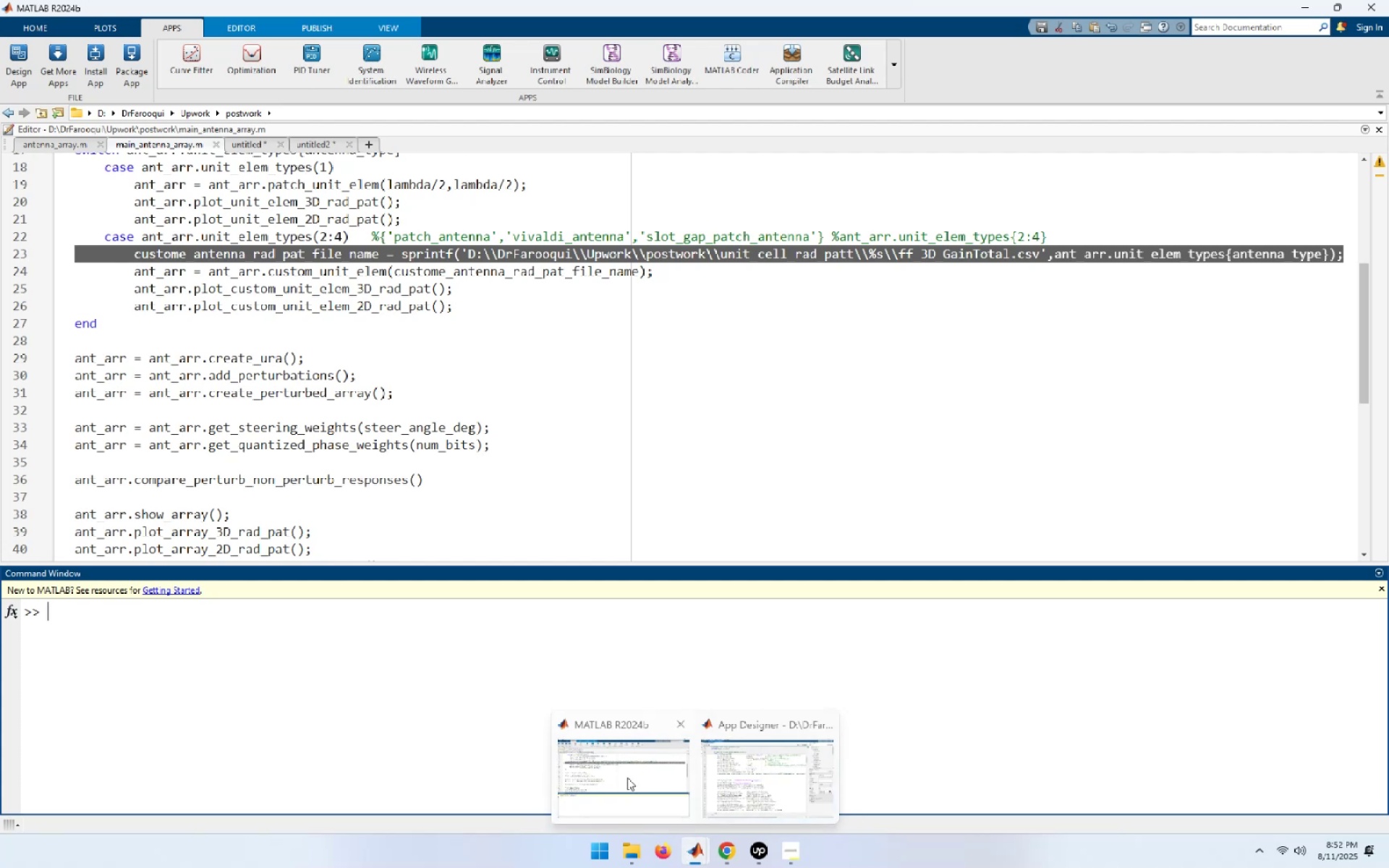 
left_click([627, 778])
 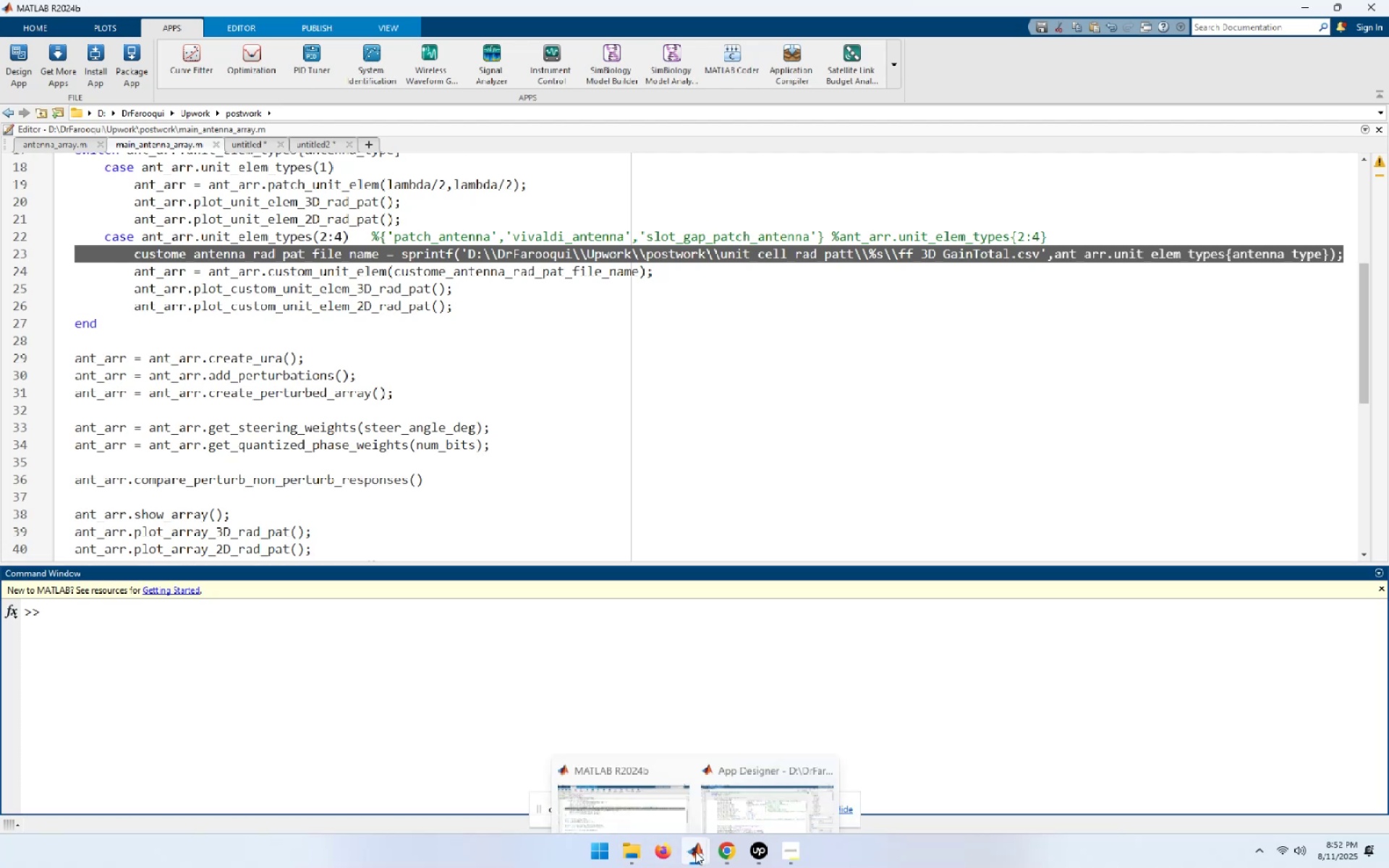 
left_click([766, 780])
 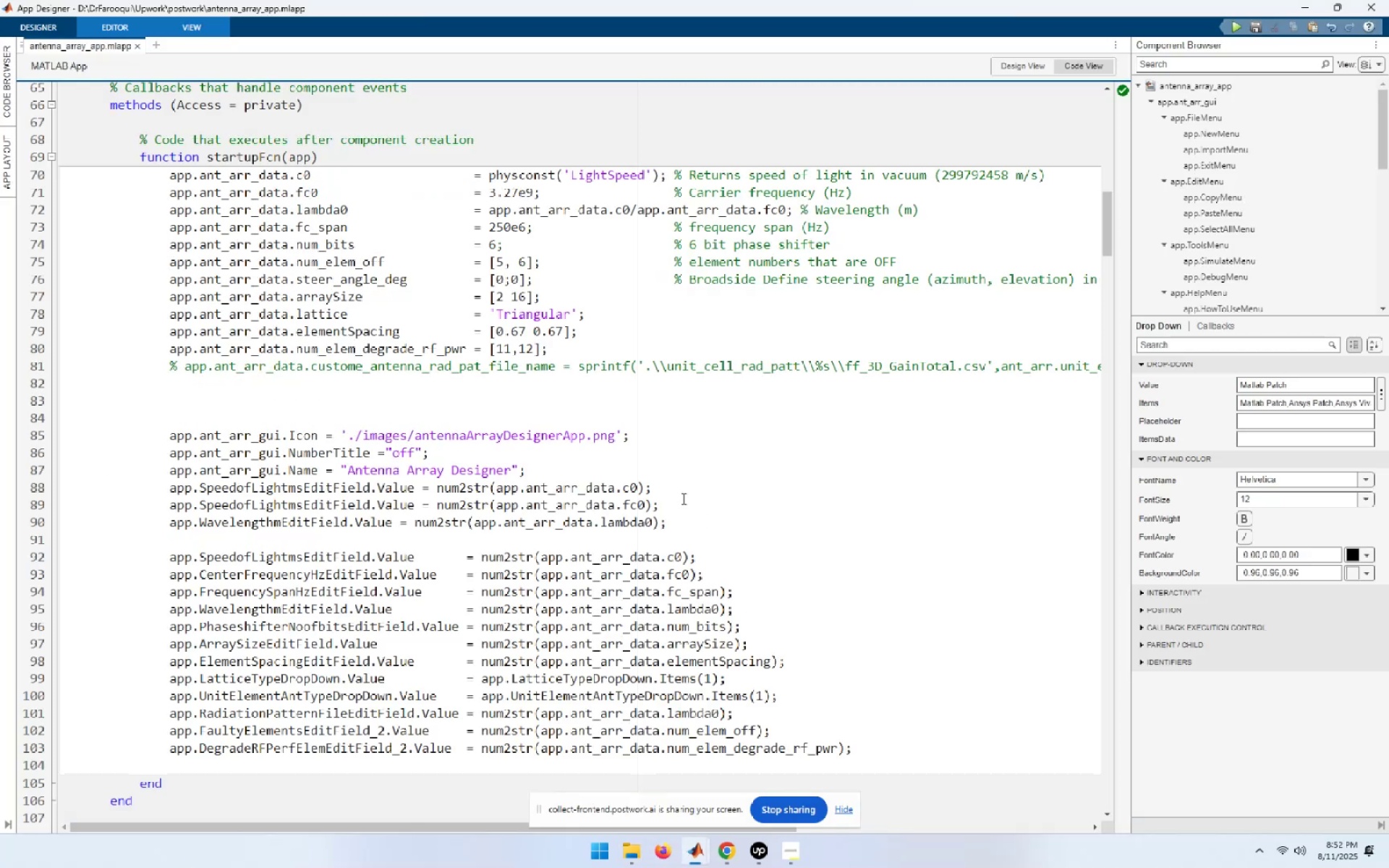 
scroll: coordinate [468, 633], scroll_direction: down, amount: 4.0
 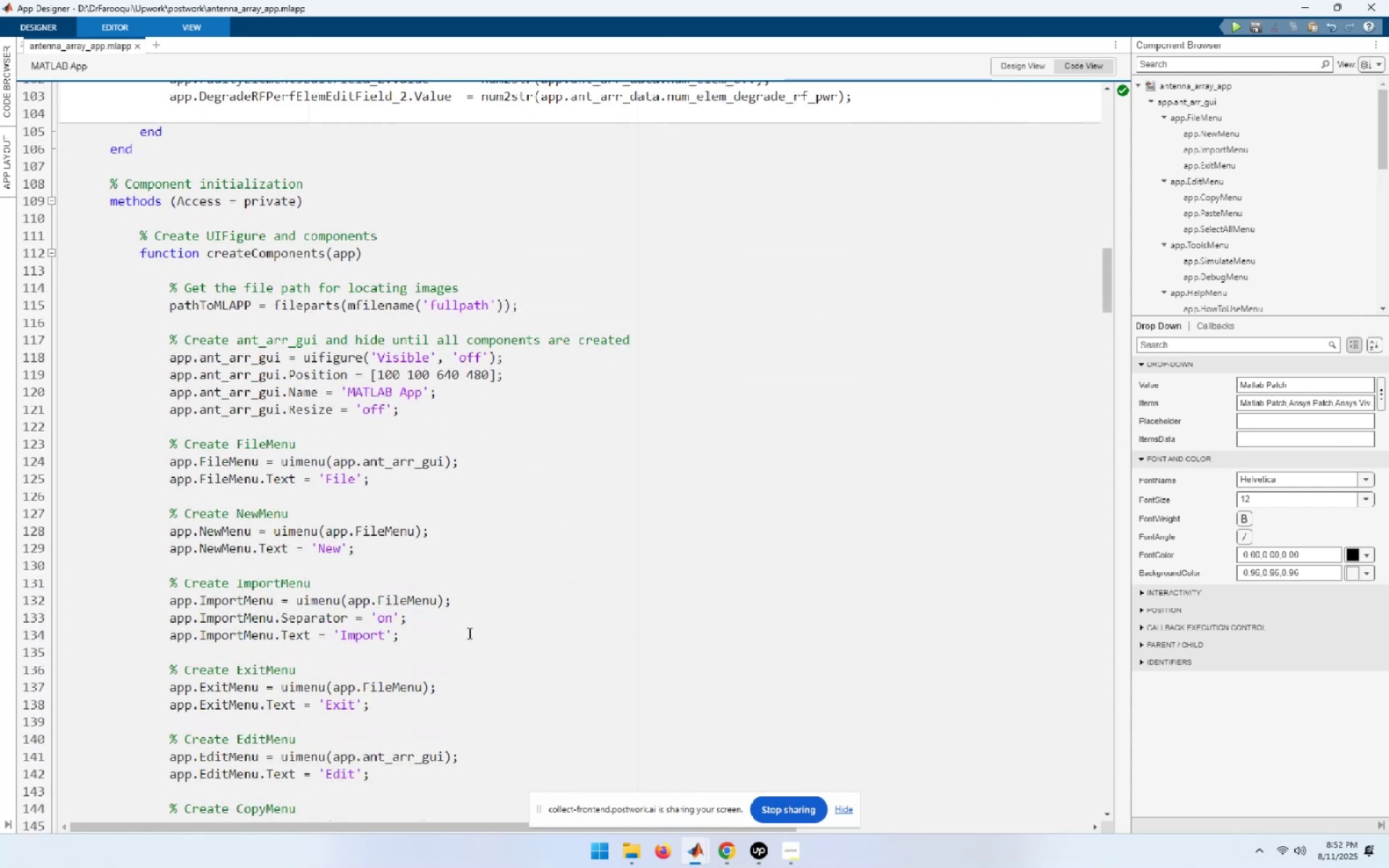 
scroll: coordinate [468, 632], scroll_direction: up, amount: 10.0
 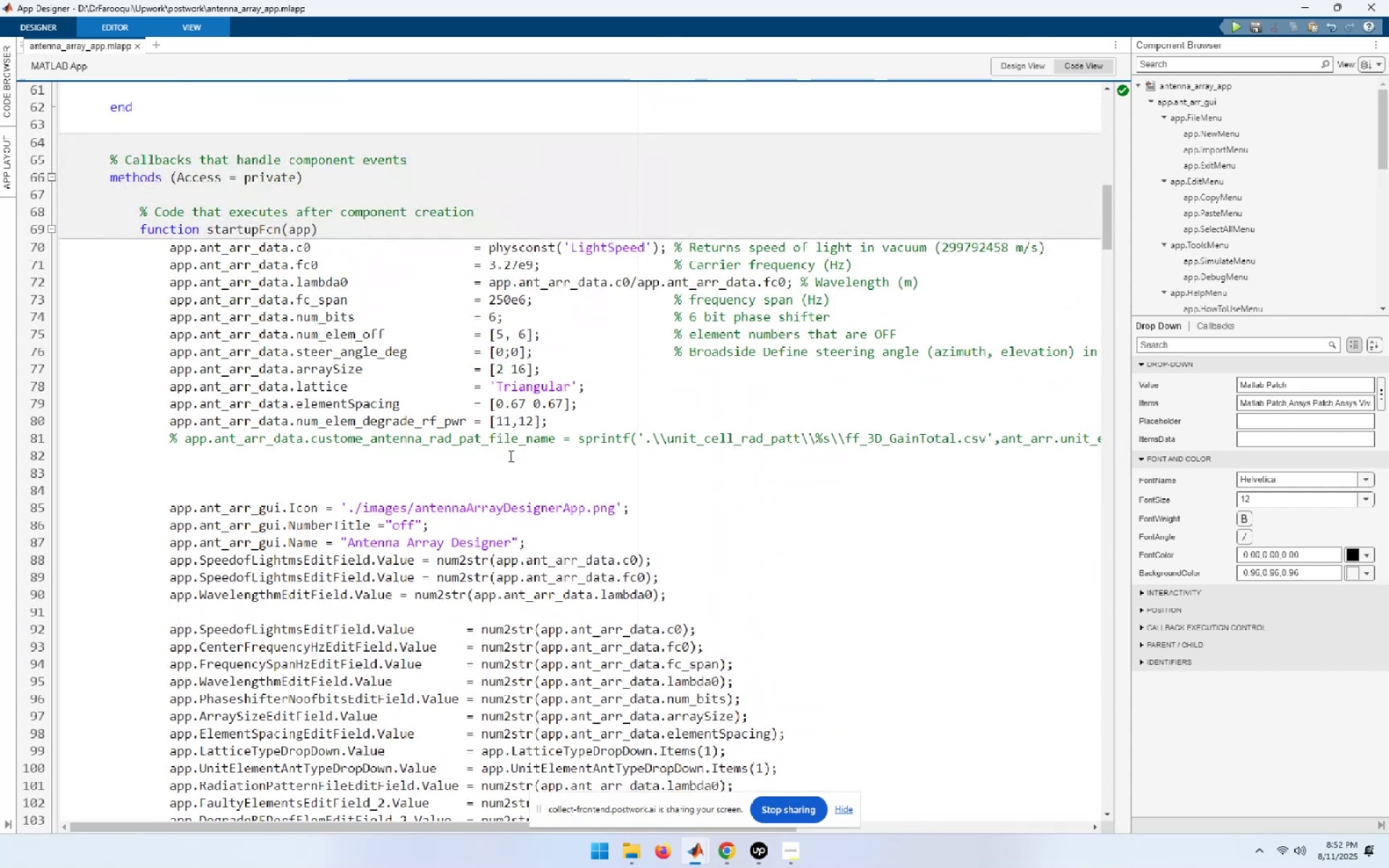 
scroll: coordinate [501, 422], scroll_direction: down, amount: 7.0
 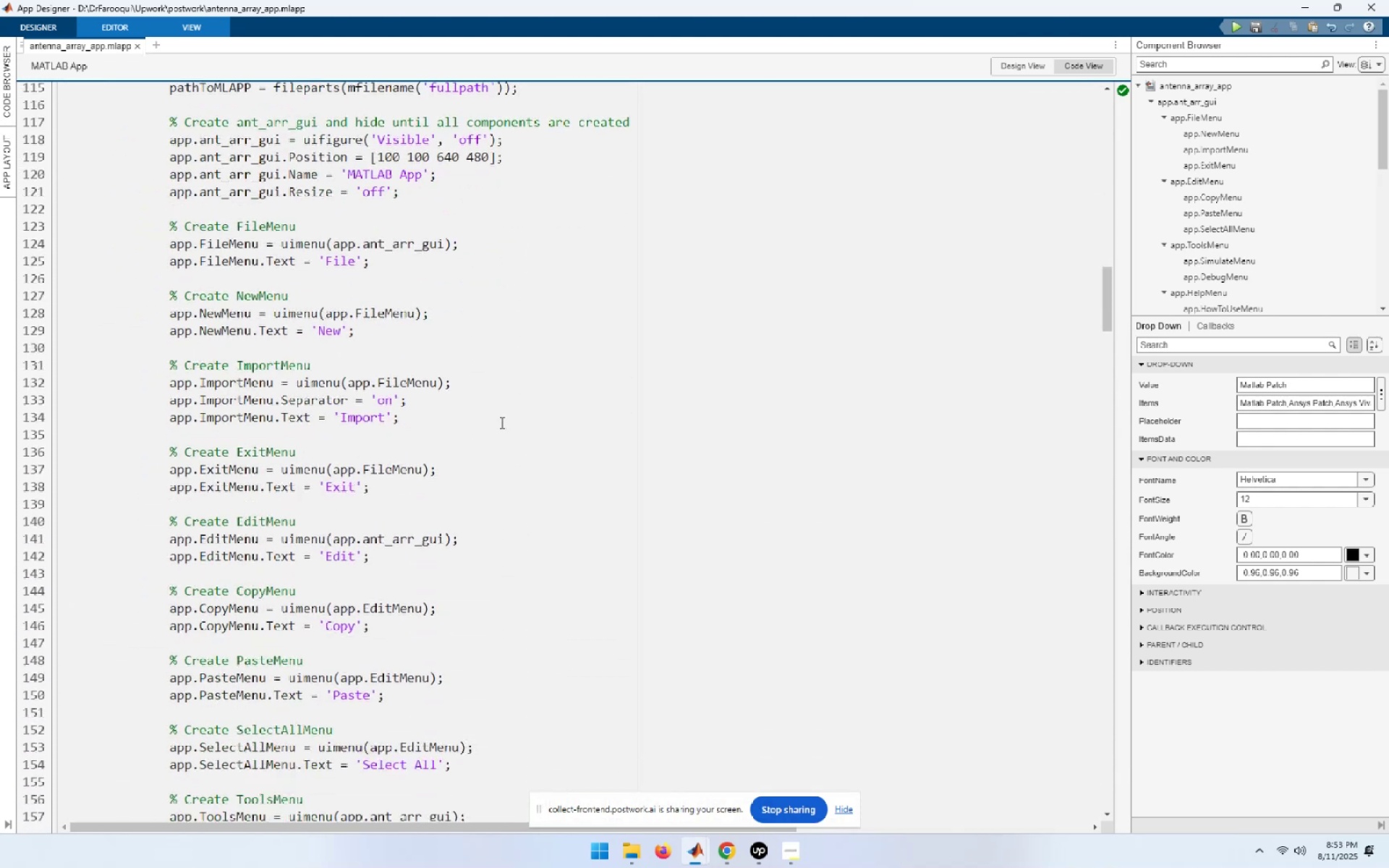 
scroll: coordinate [501, 422], scroll_direction: up, amount: 6.0
 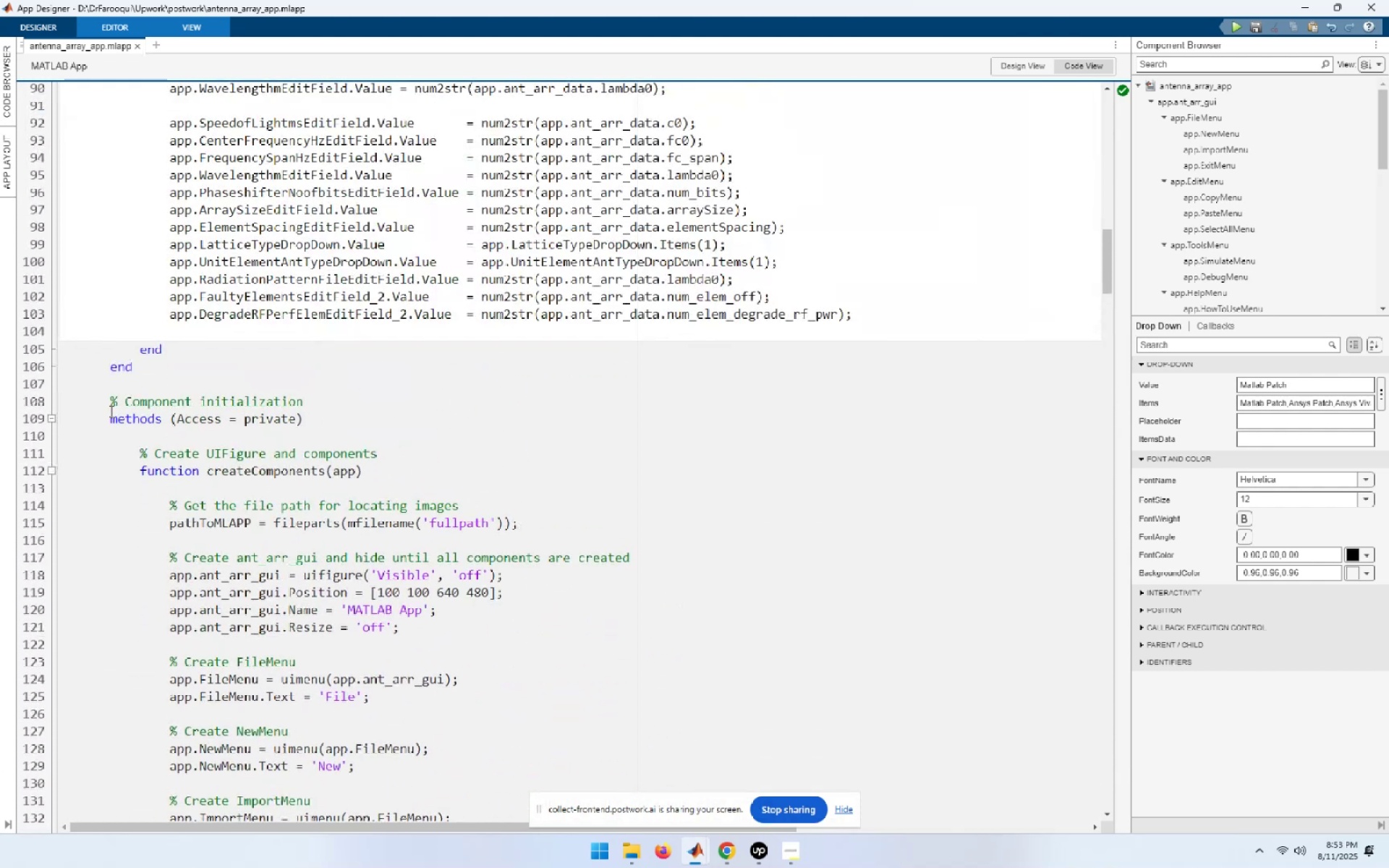 
left_click([158, 472])
 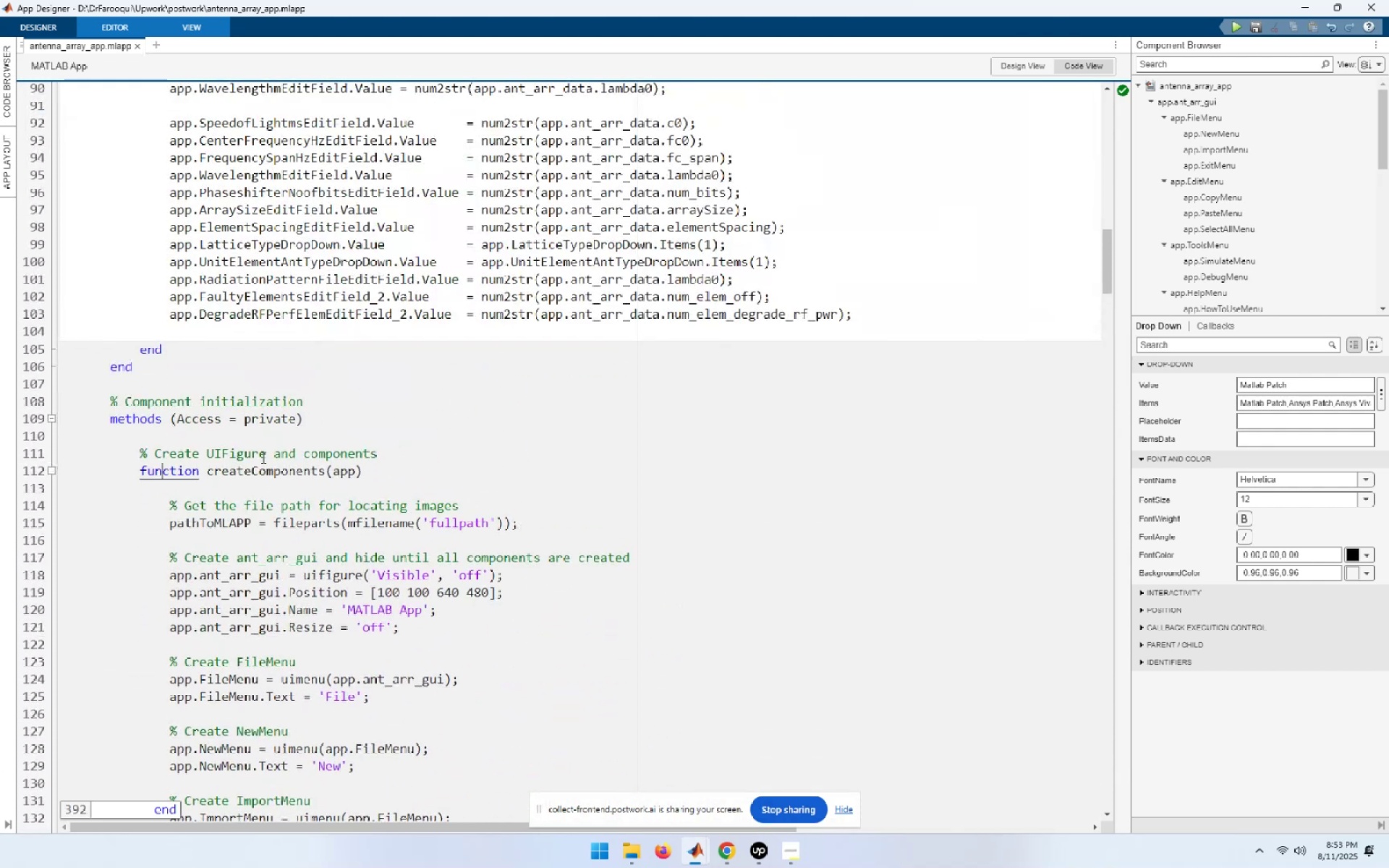 
type(hjghjfghj)
 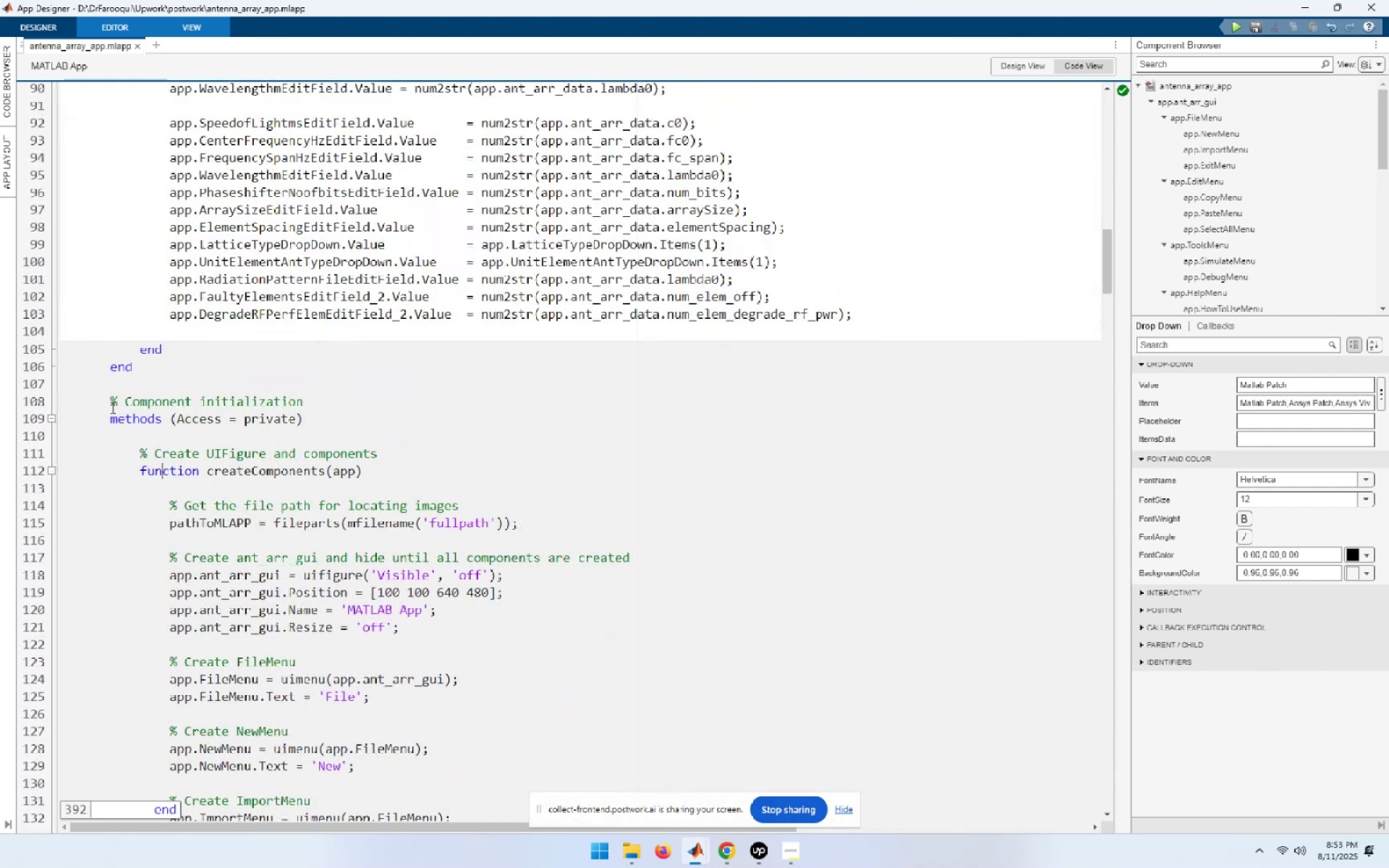 
mouse_move([63, 431])
 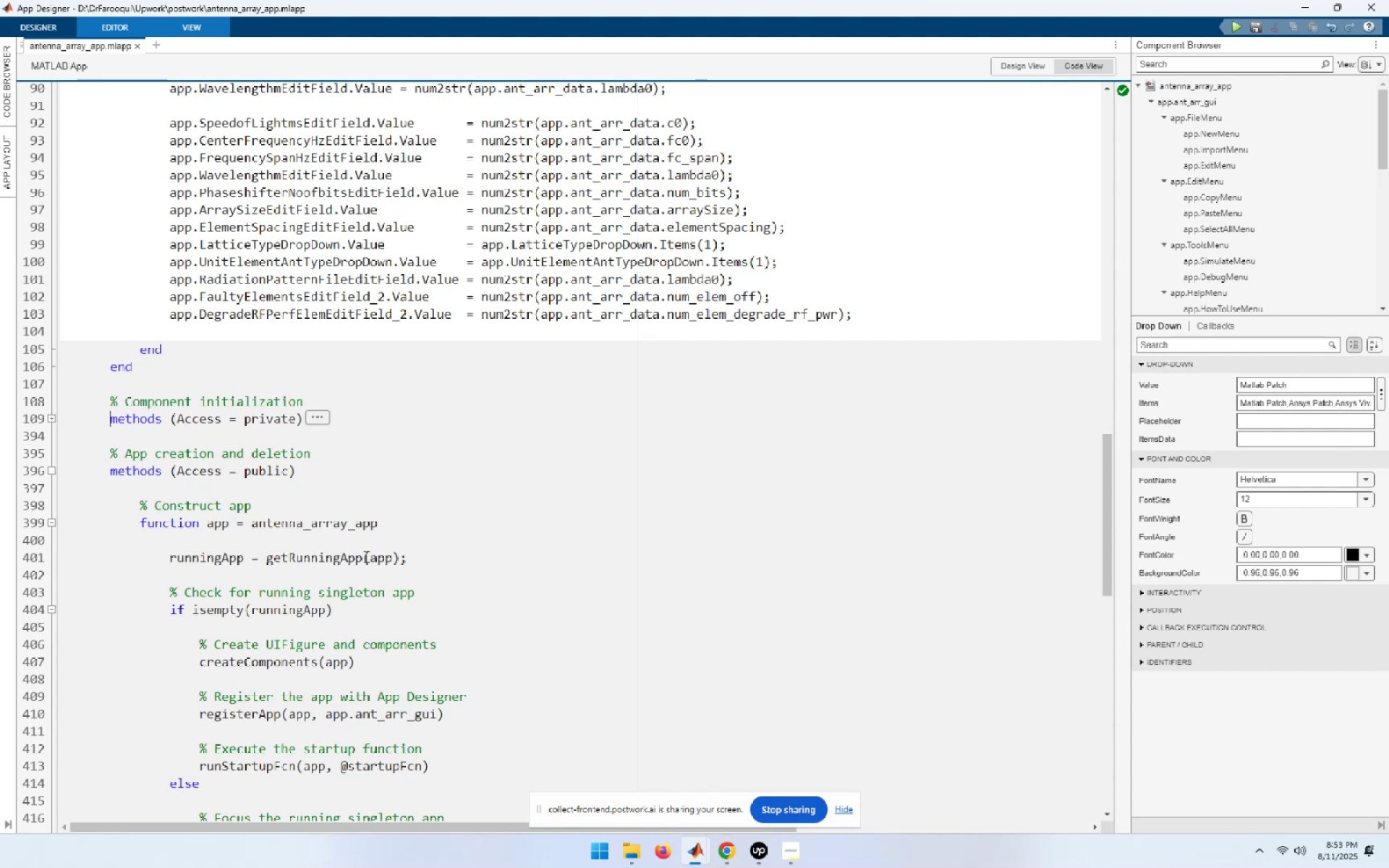 
left_click([480, 550])
 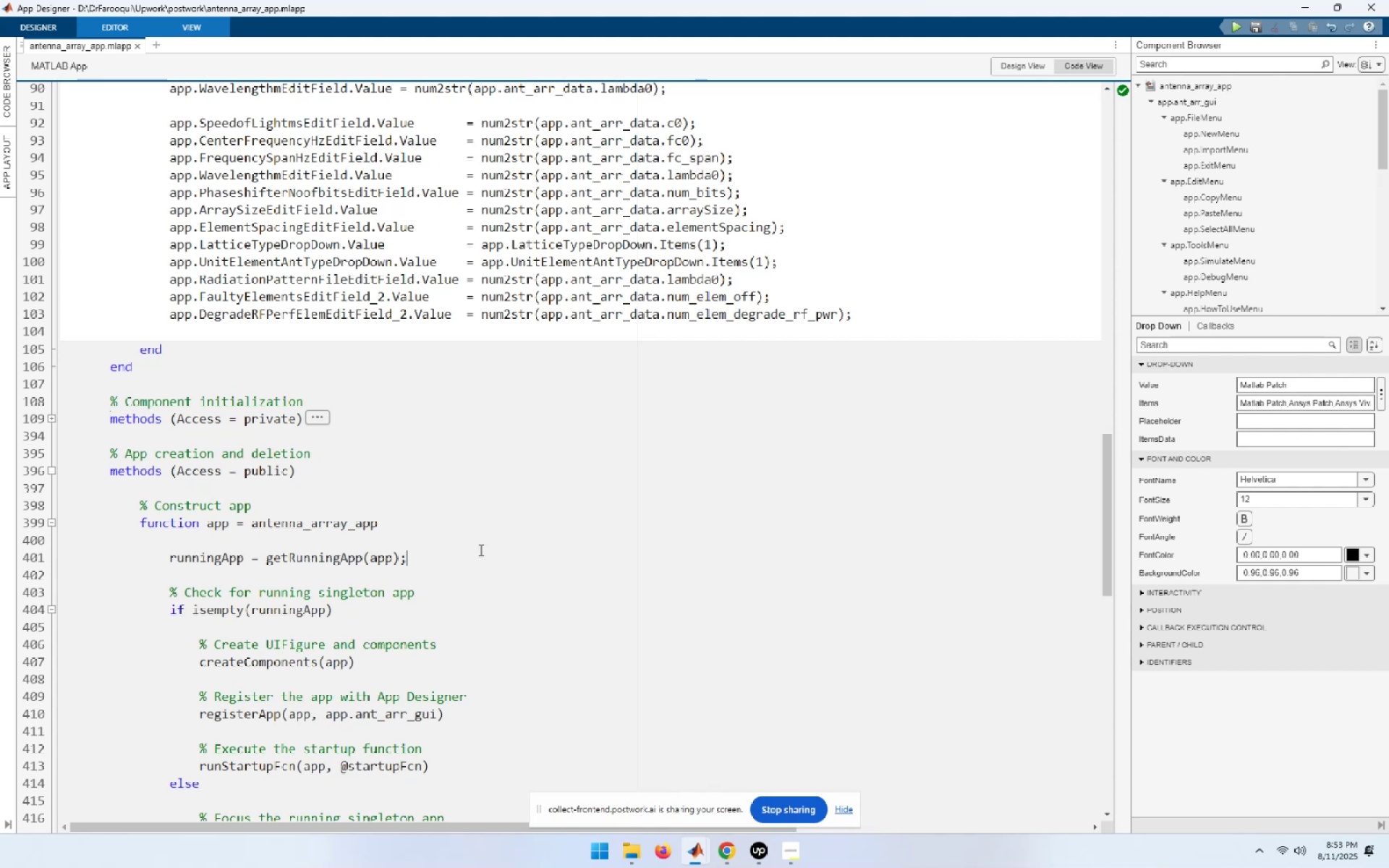 
type(fghjfghjfghjgfhjghjgj)
 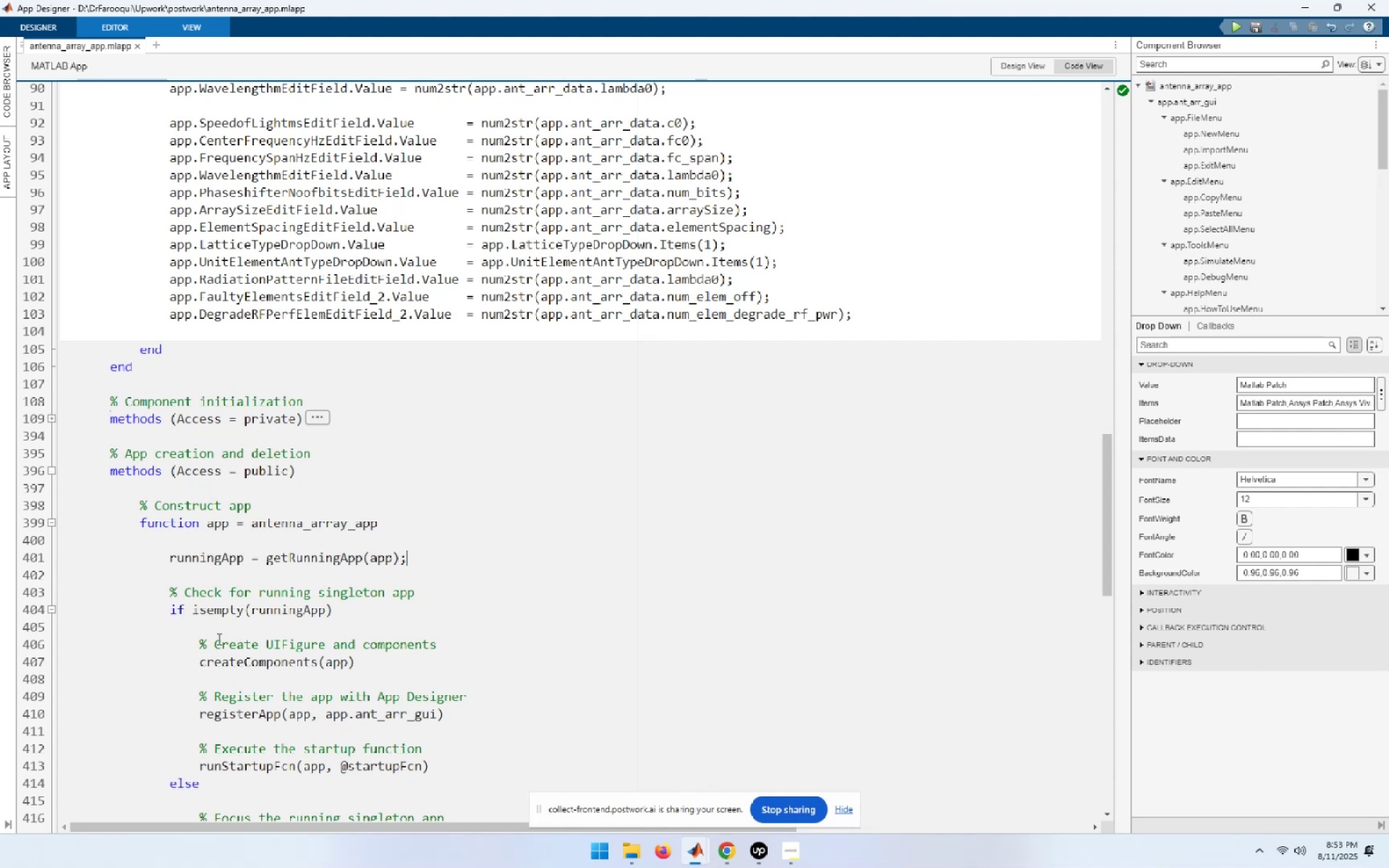 
left_click([219, 642])
 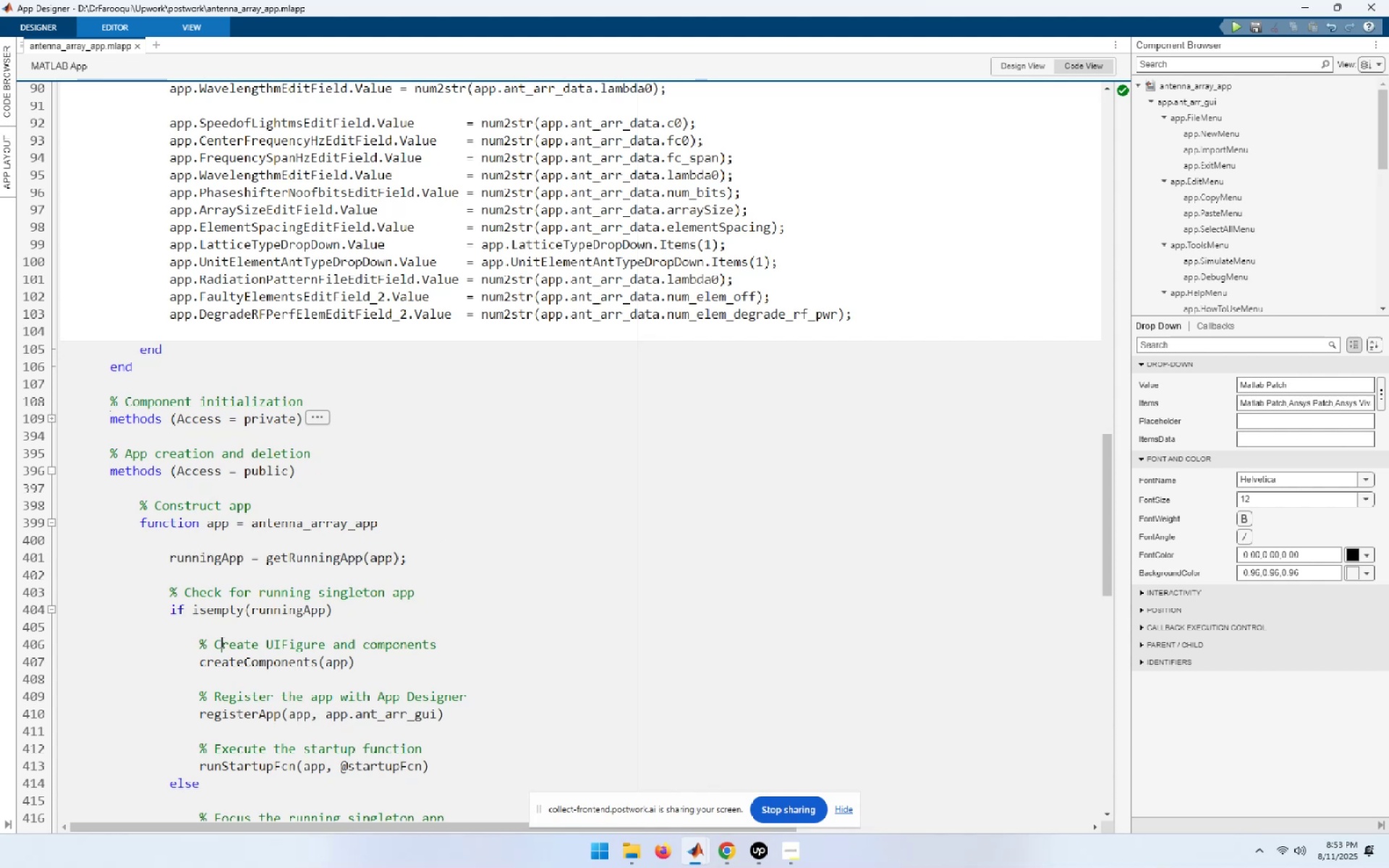 
scroll: coordinate [222, 642], scroll_direction: down, amount: 5.0
 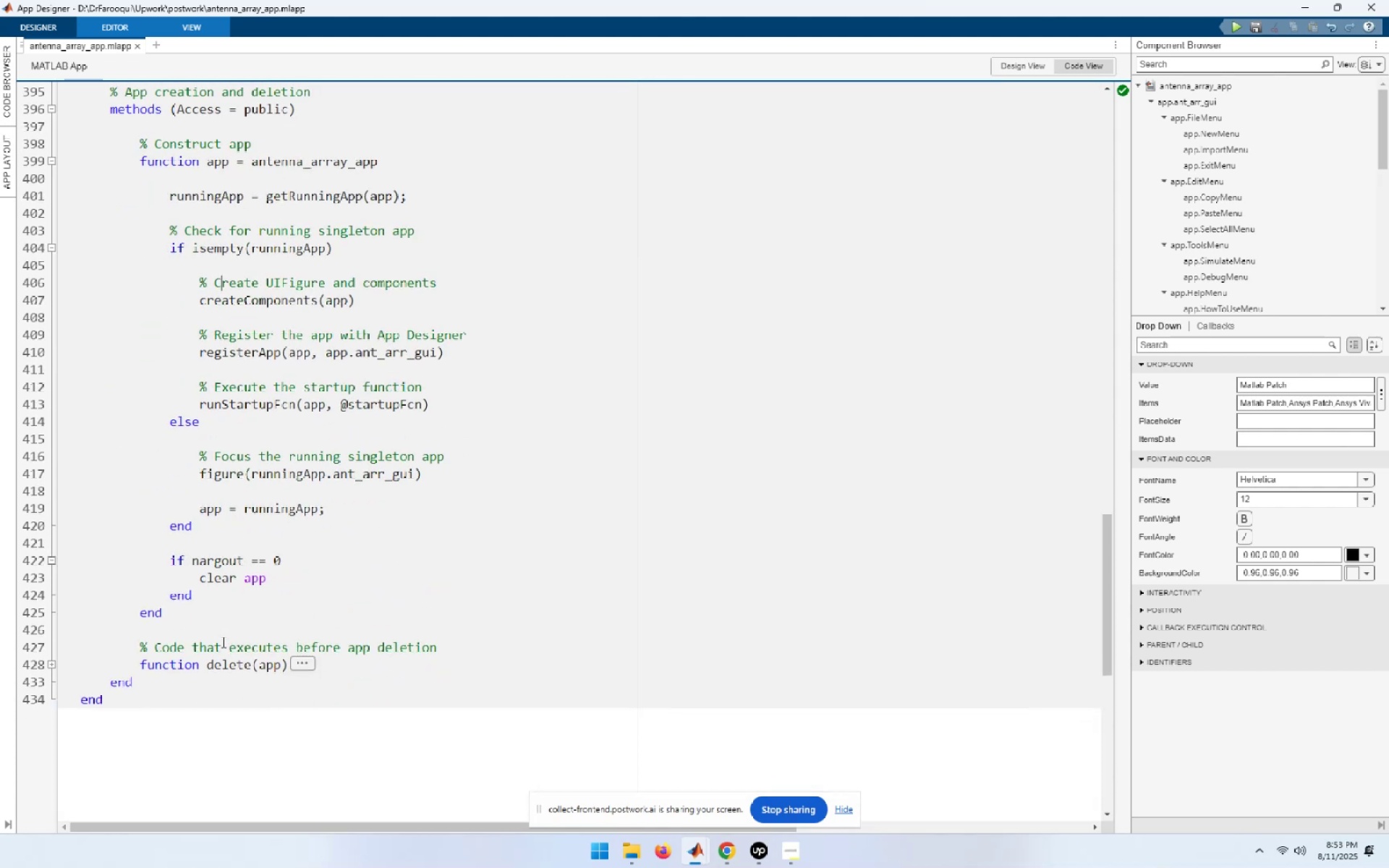 
left_click([222, 642])
 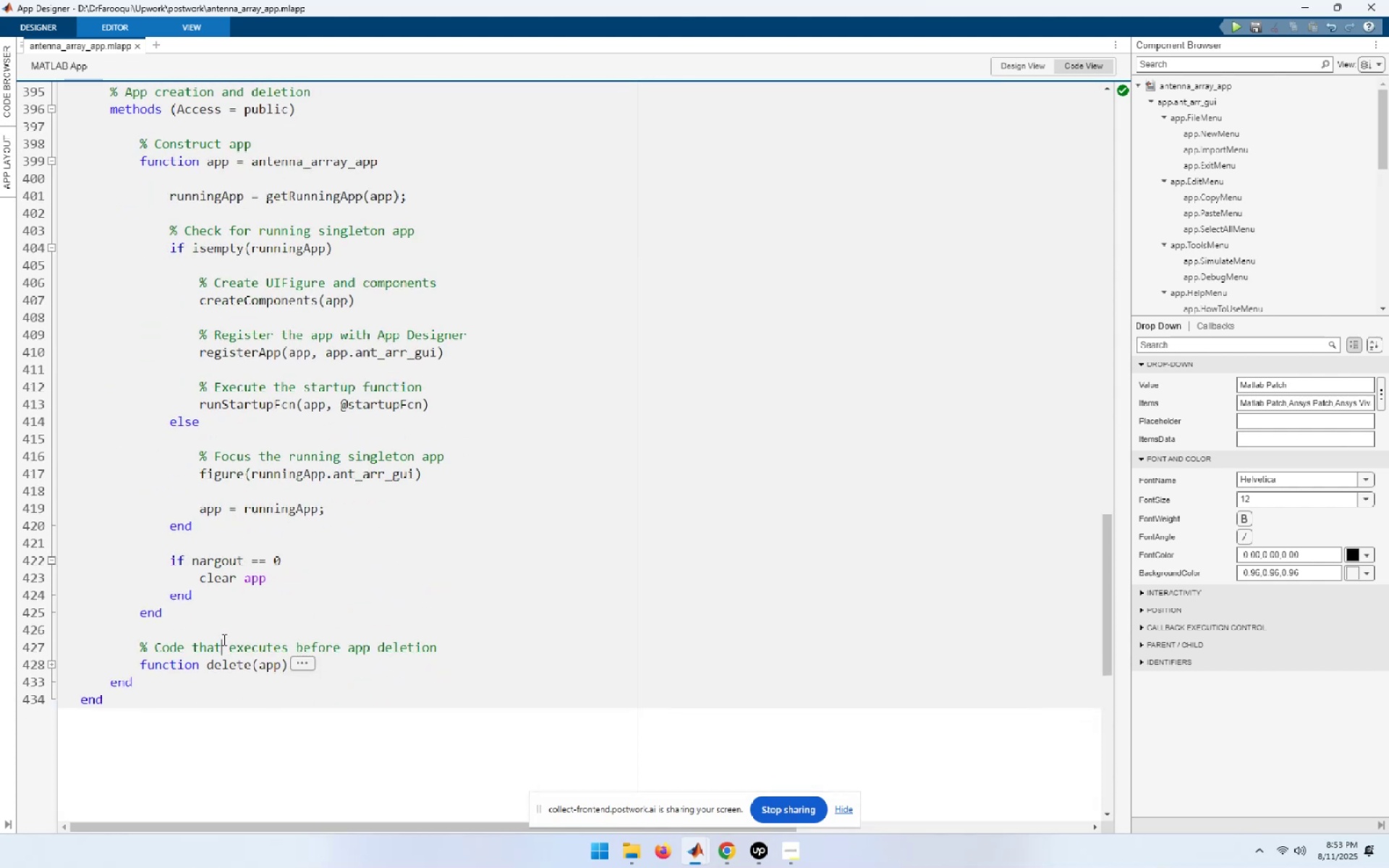 
type(fghjfghj)
 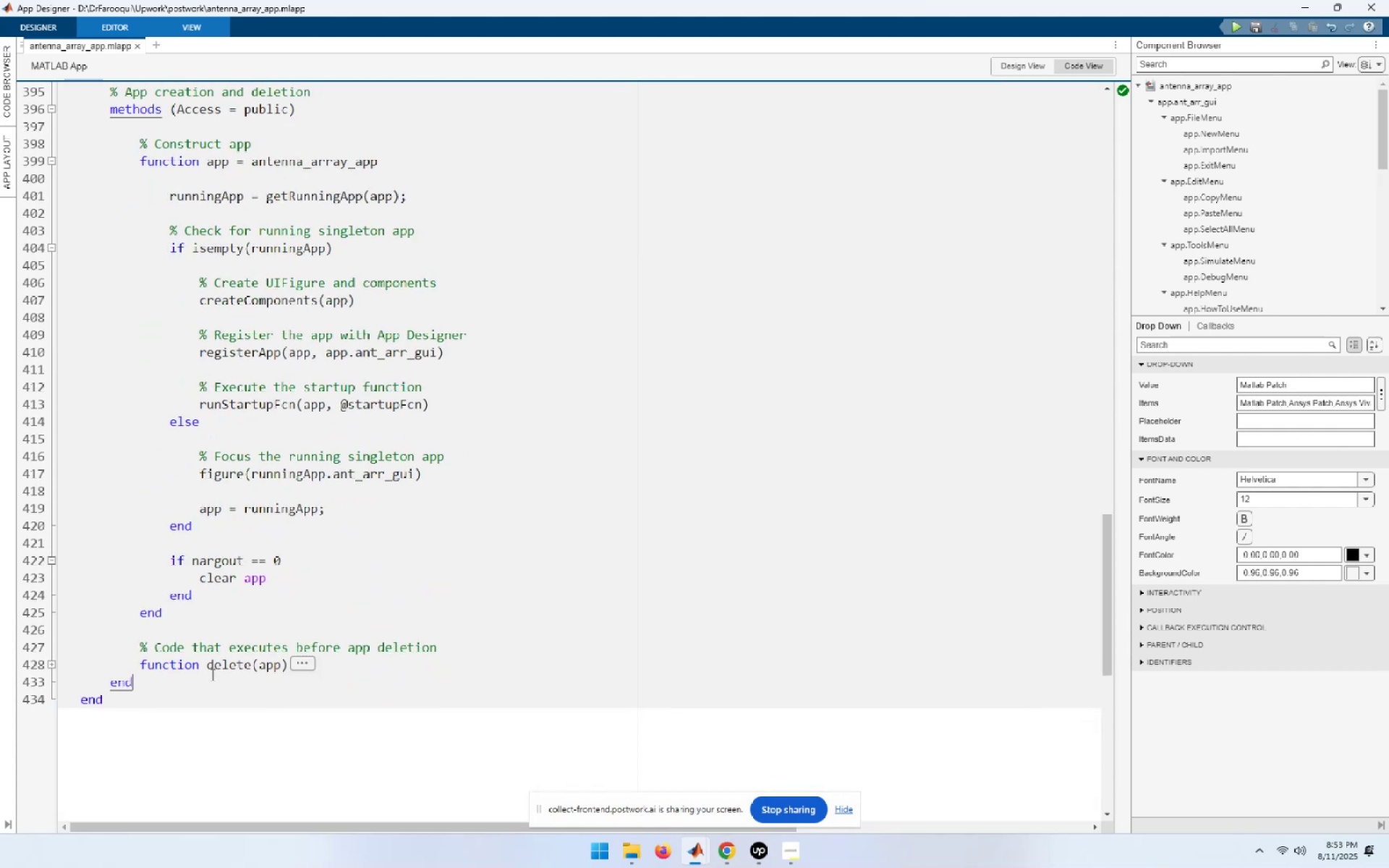 
left_click([211, 674])
 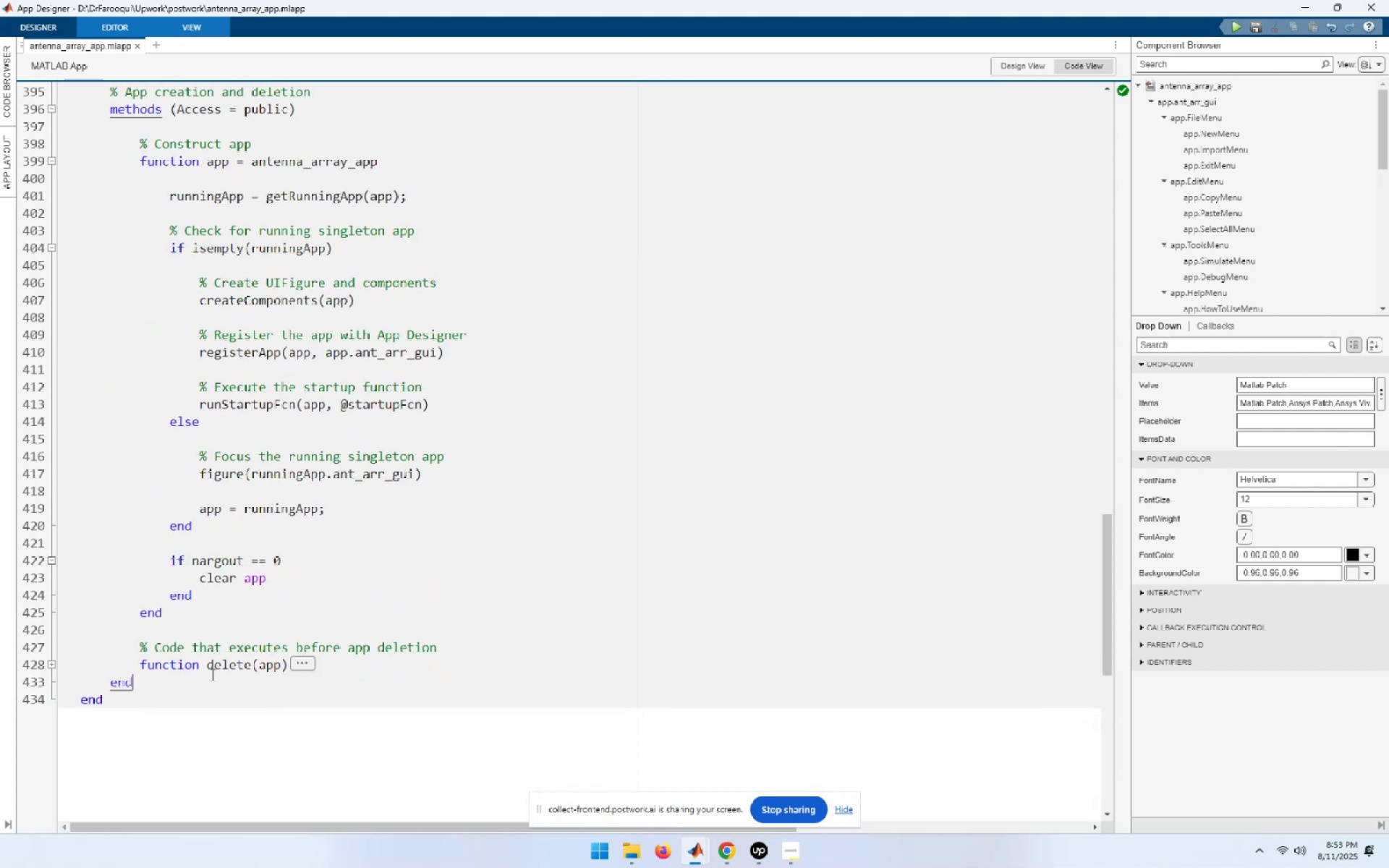 
type(ghjfghjg)
 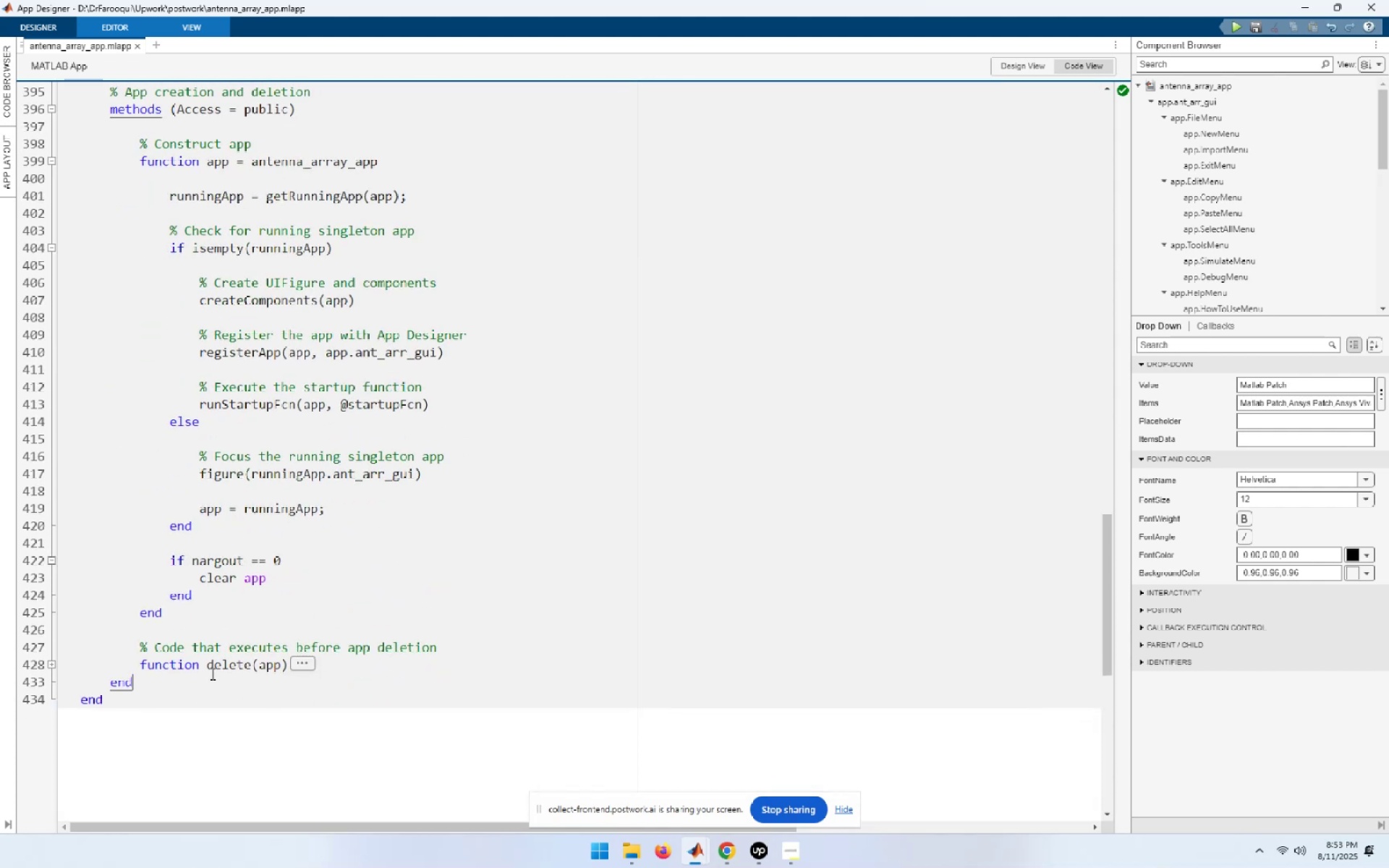 
scroll: coordinate [211, 673], scroll_direction: up, amount: 4.0
 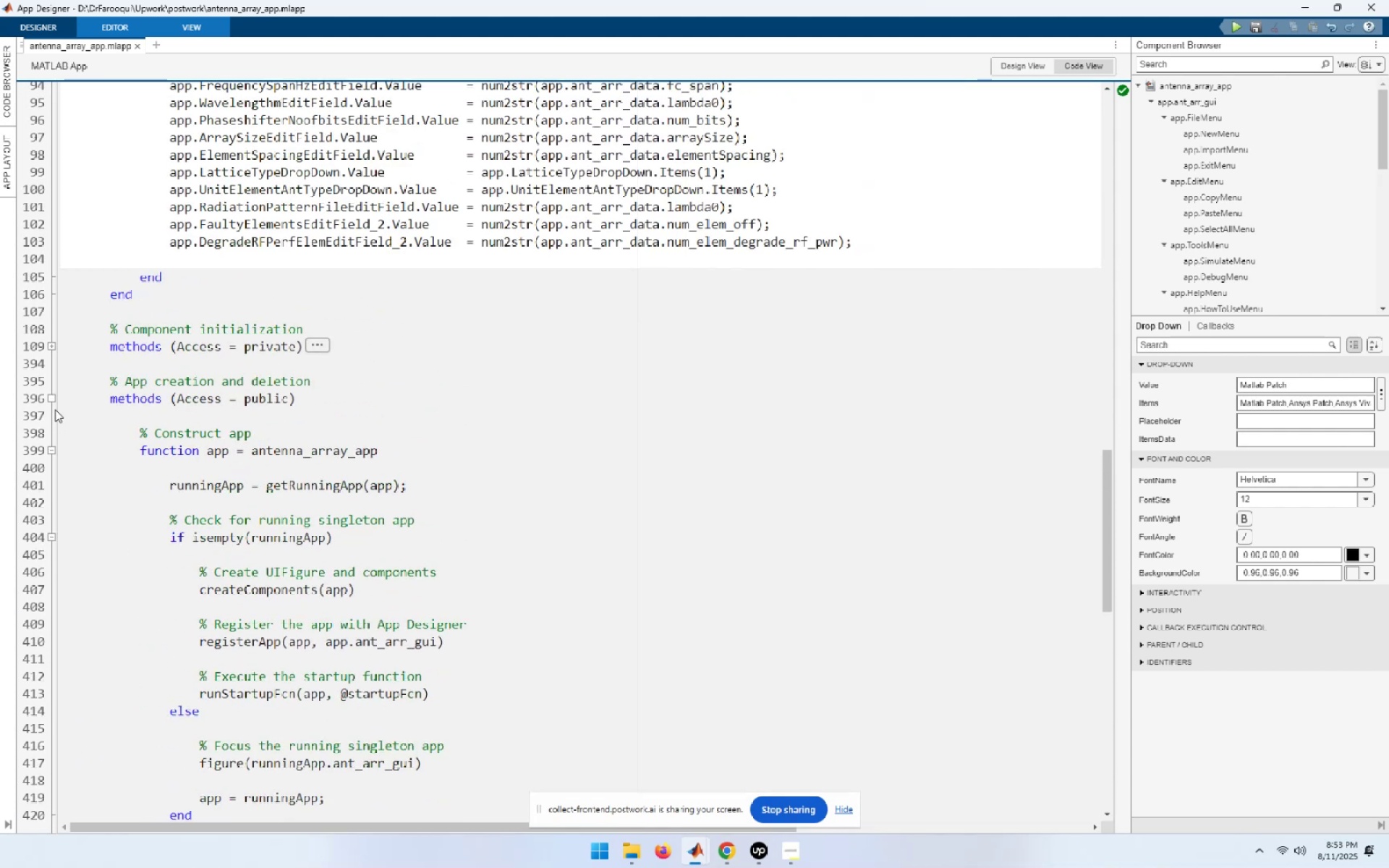 
left_click([52, 397])
 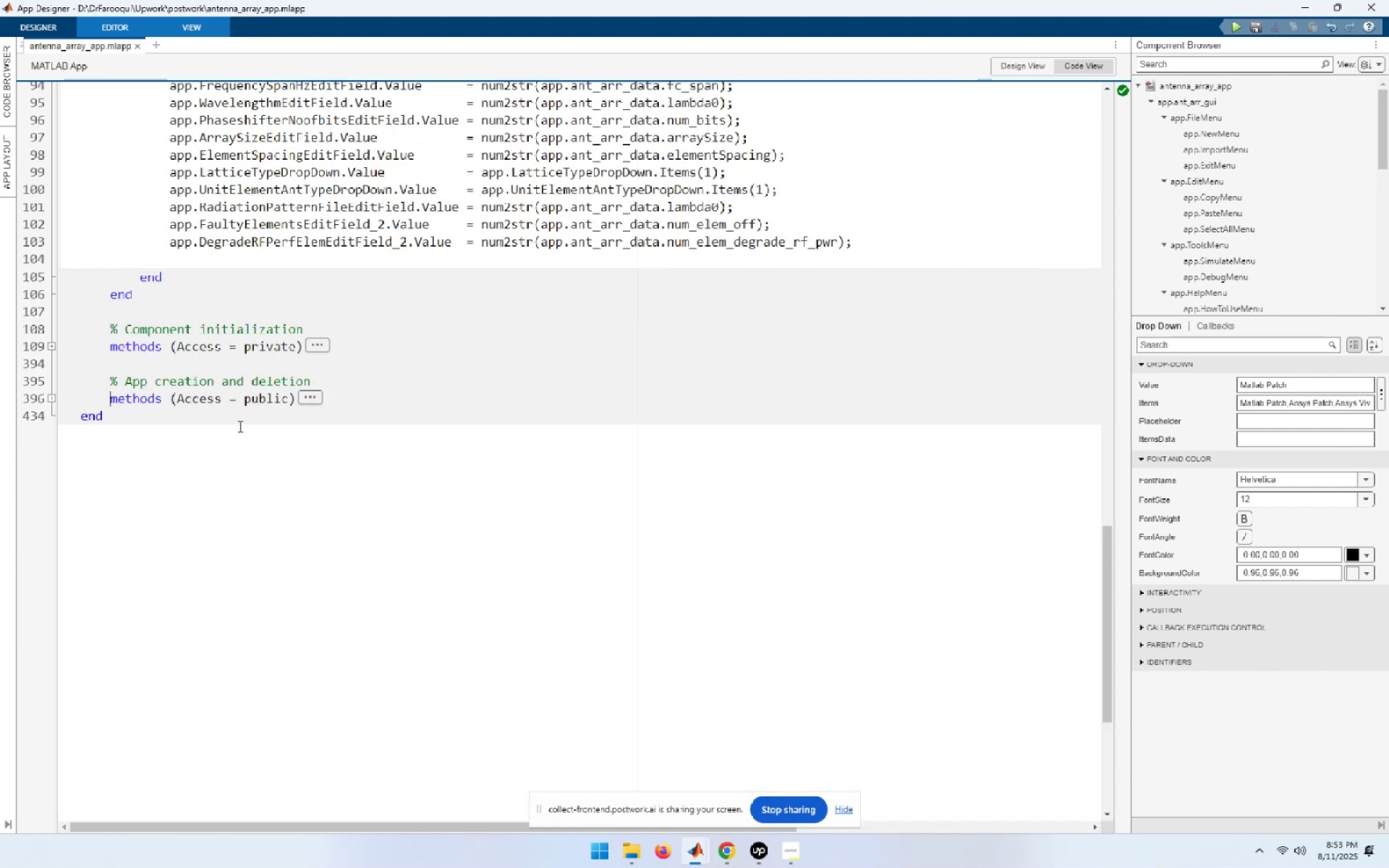 
scroll: coordinate [294, 424], scroll_direction: up, amount: 8.0
 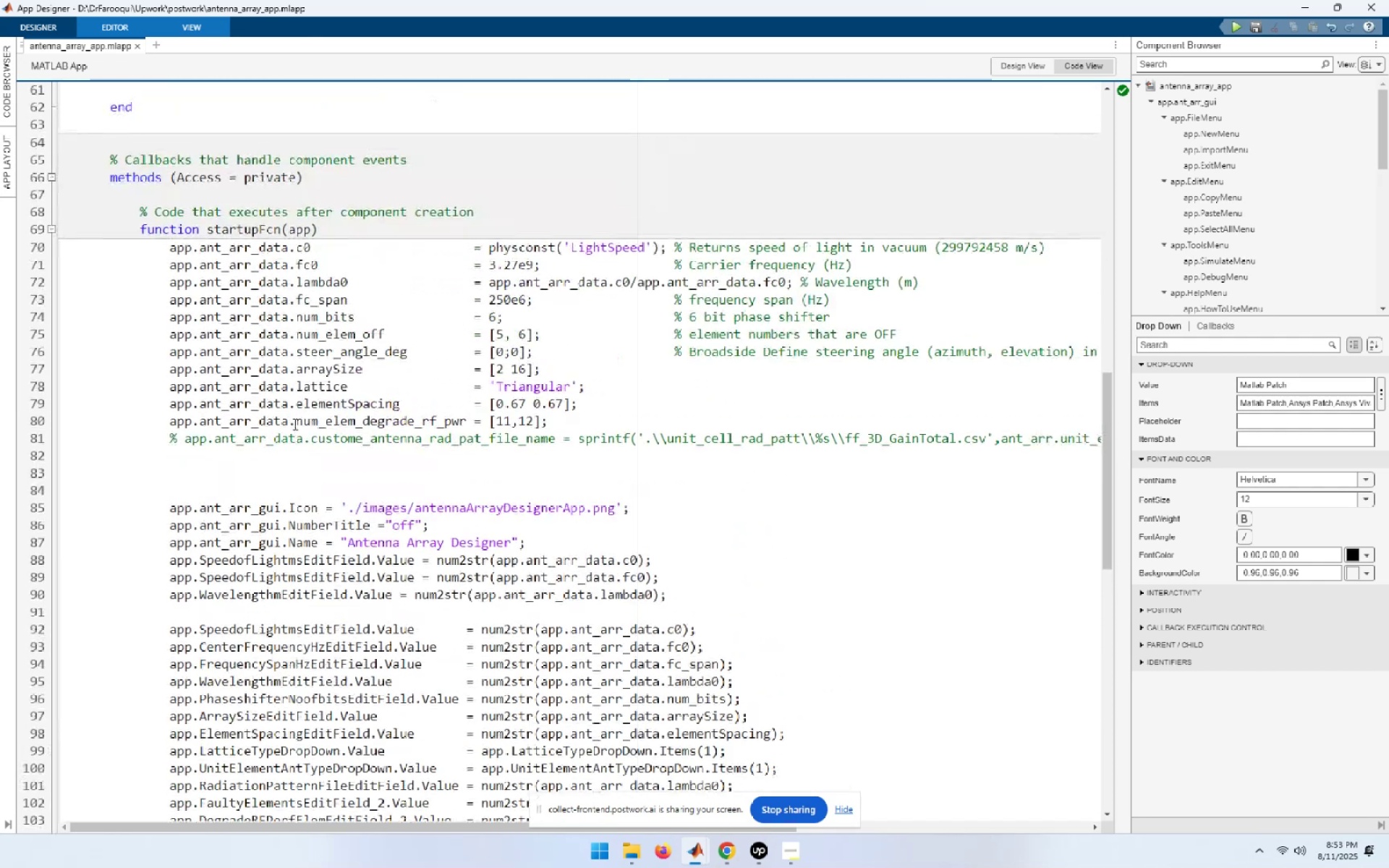 
scroll: coordinate [294, 424], scroll_direction: down, amount: 4.0
 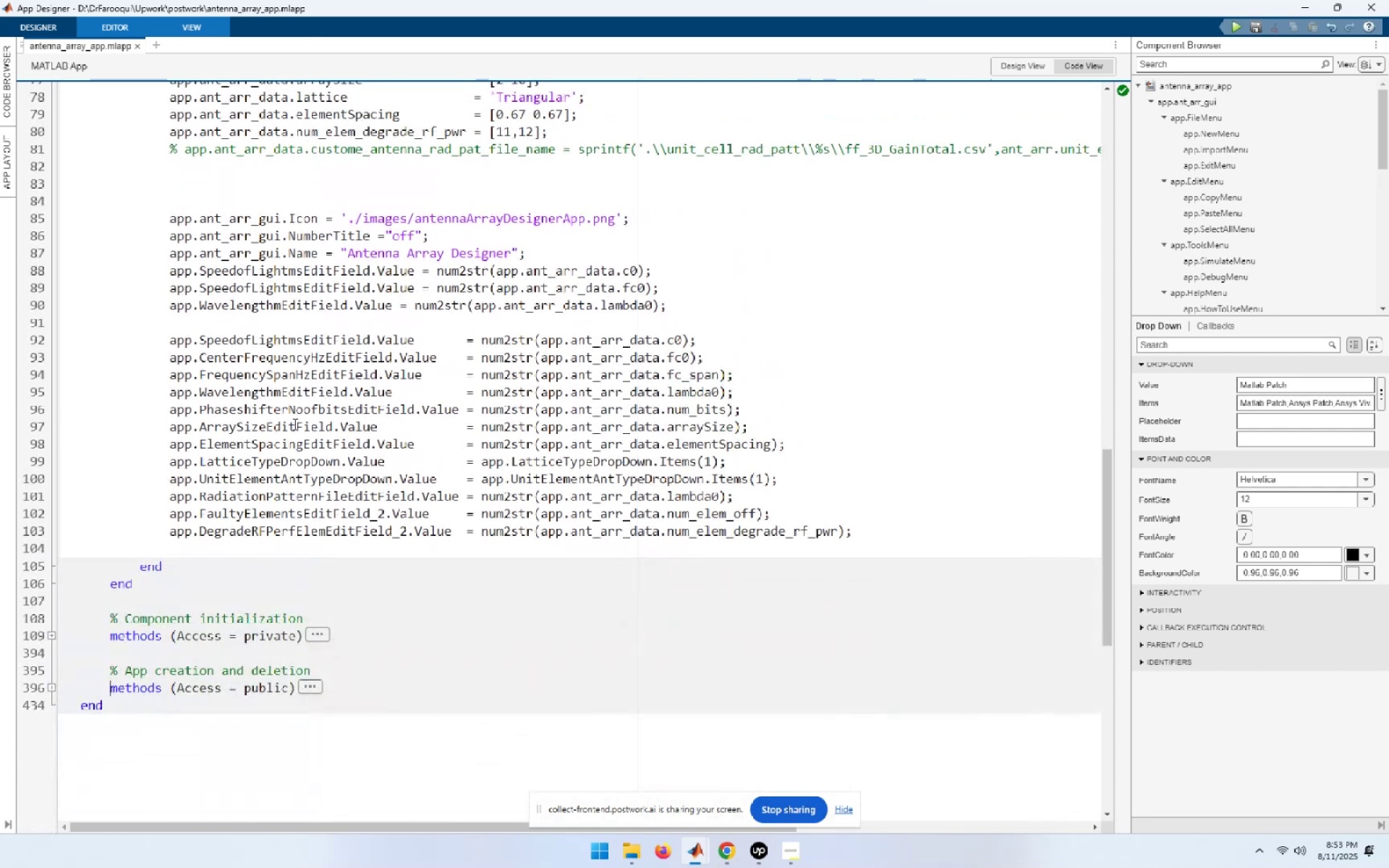 
scroll: coordinate [294, 424], scroll_direction: up, amount: 1.0
 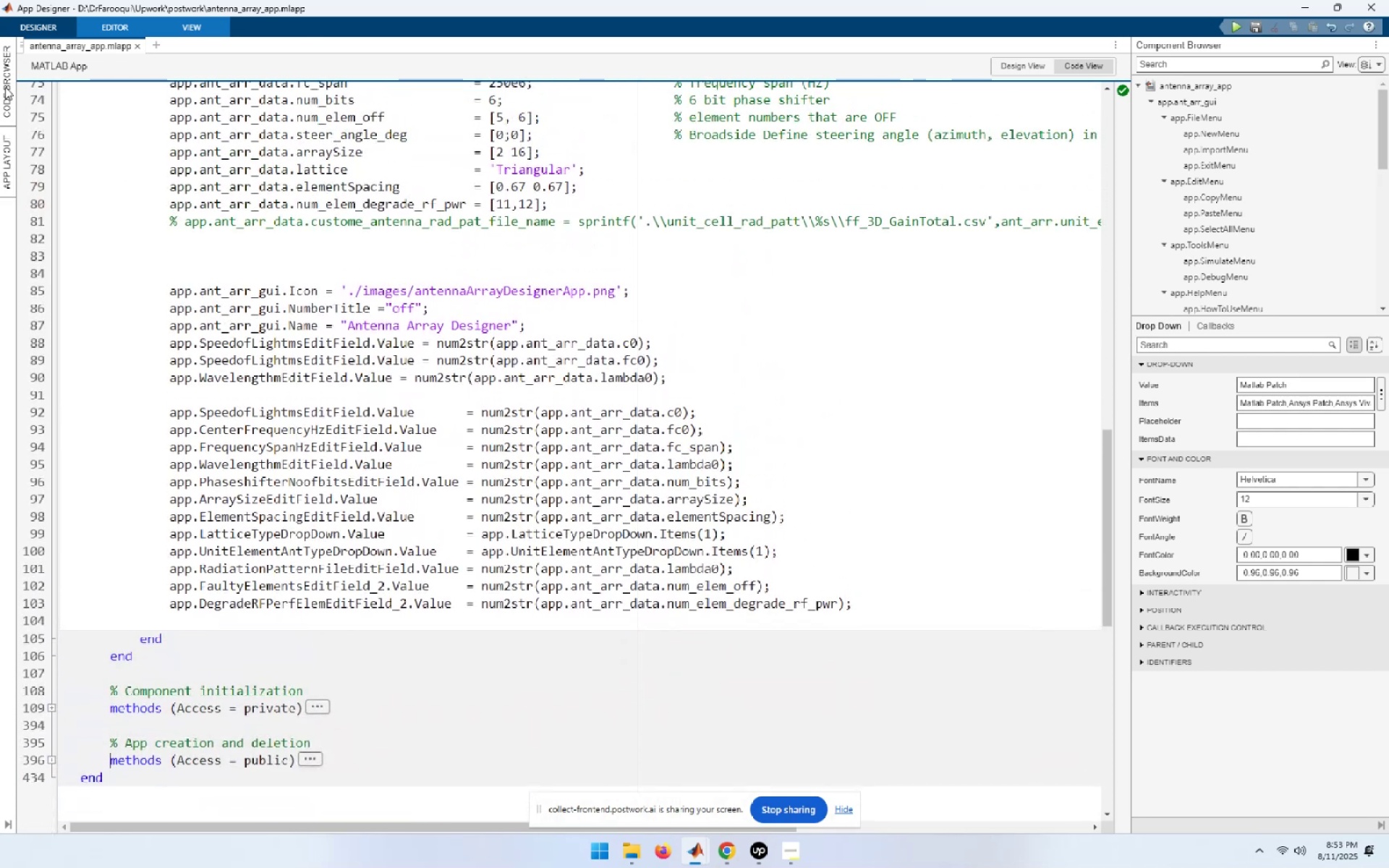 
left_click([119, 17])
 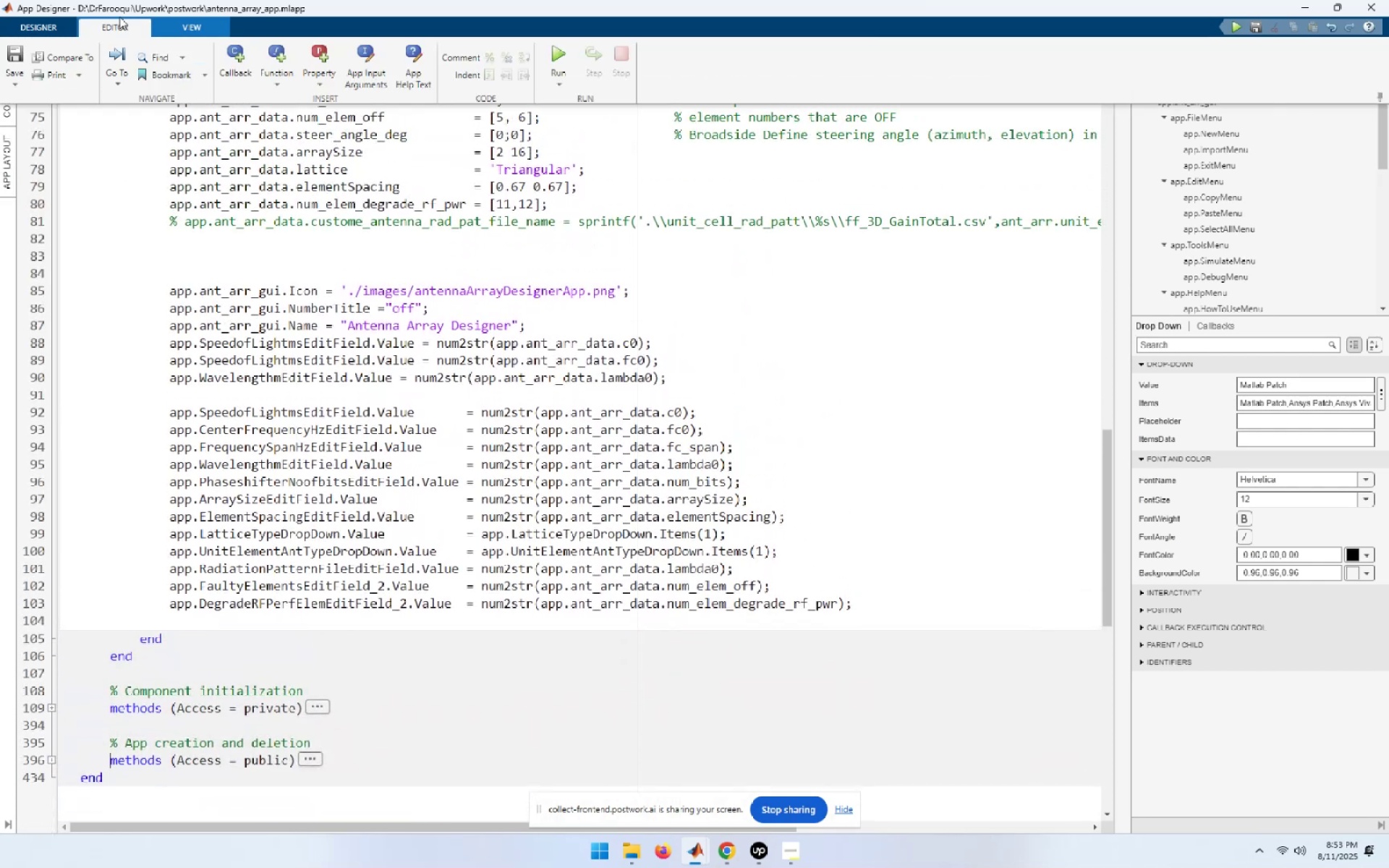 
left_click([150, 237])
 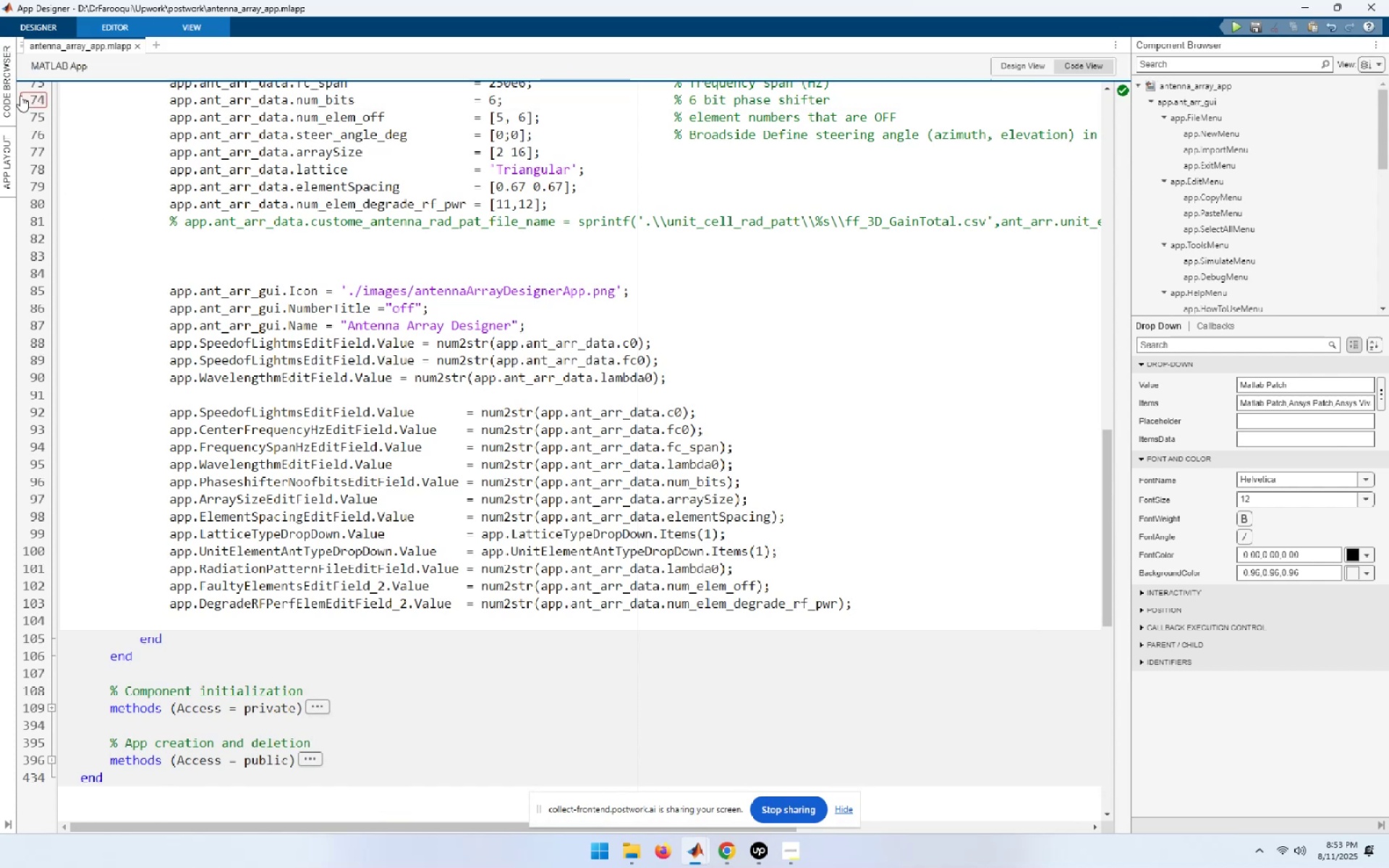 
left_click([10, 93])
 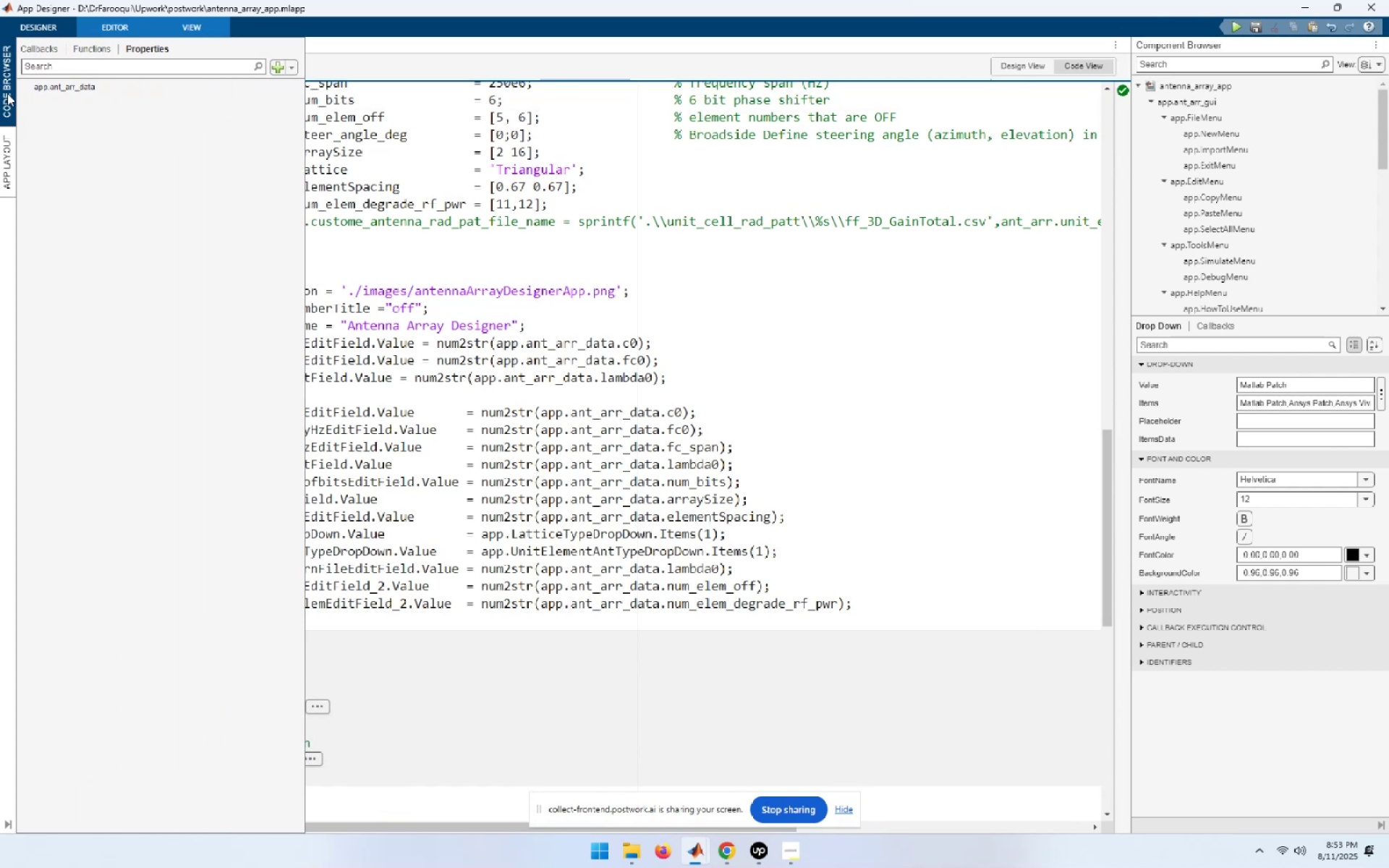 
left_click([81, 52])
 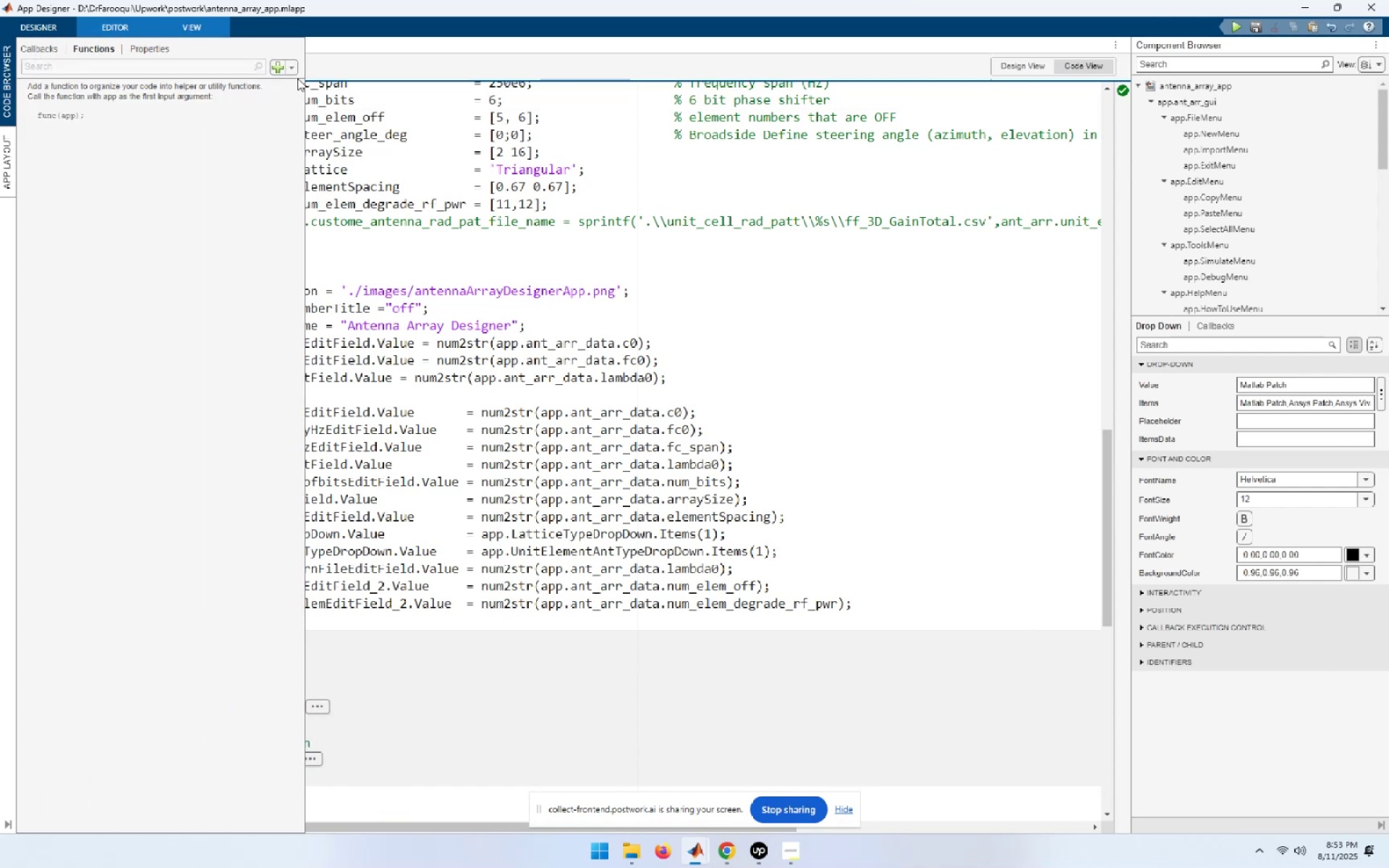 
left_click([275, 68])
 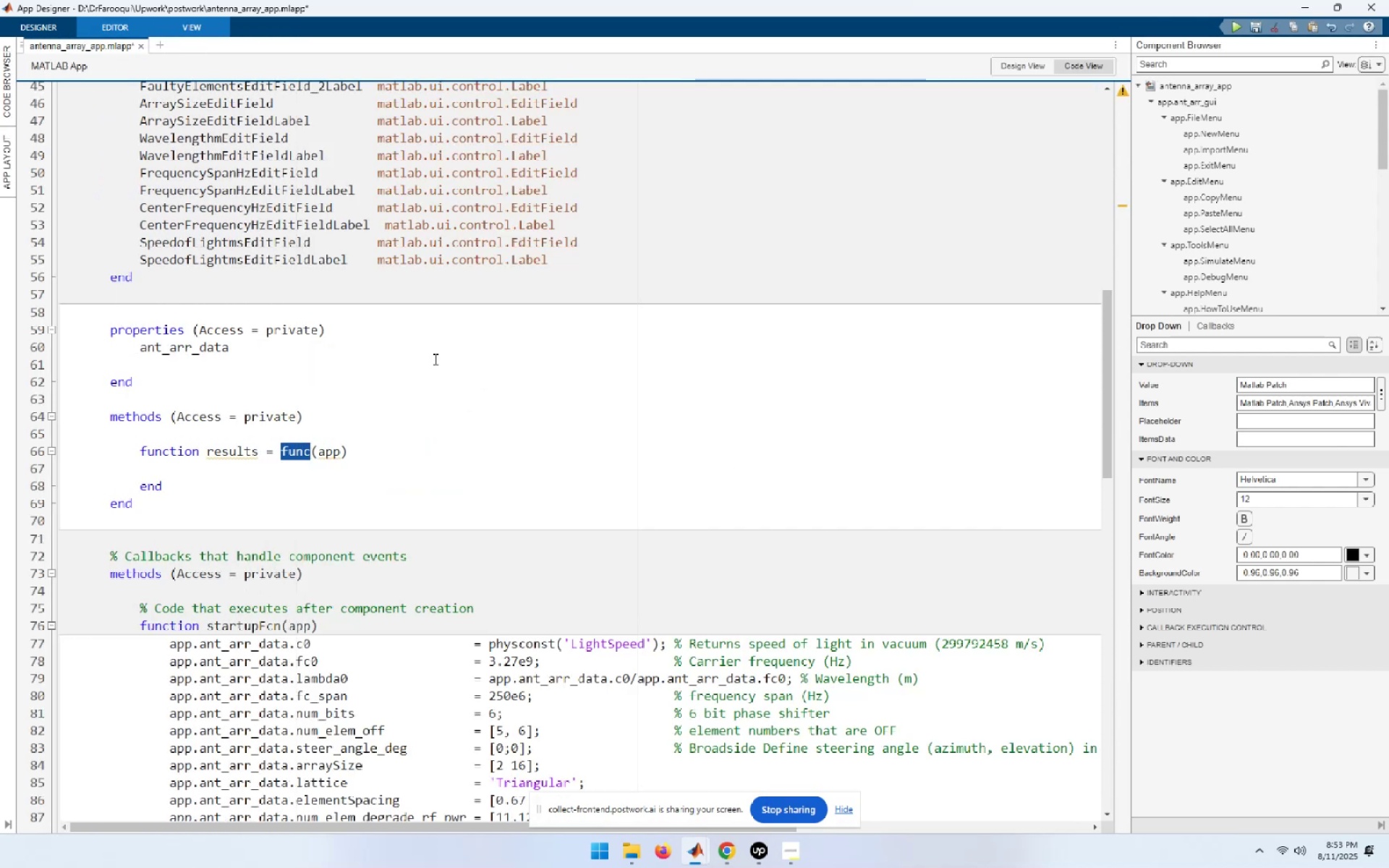 
wait(6.03)
 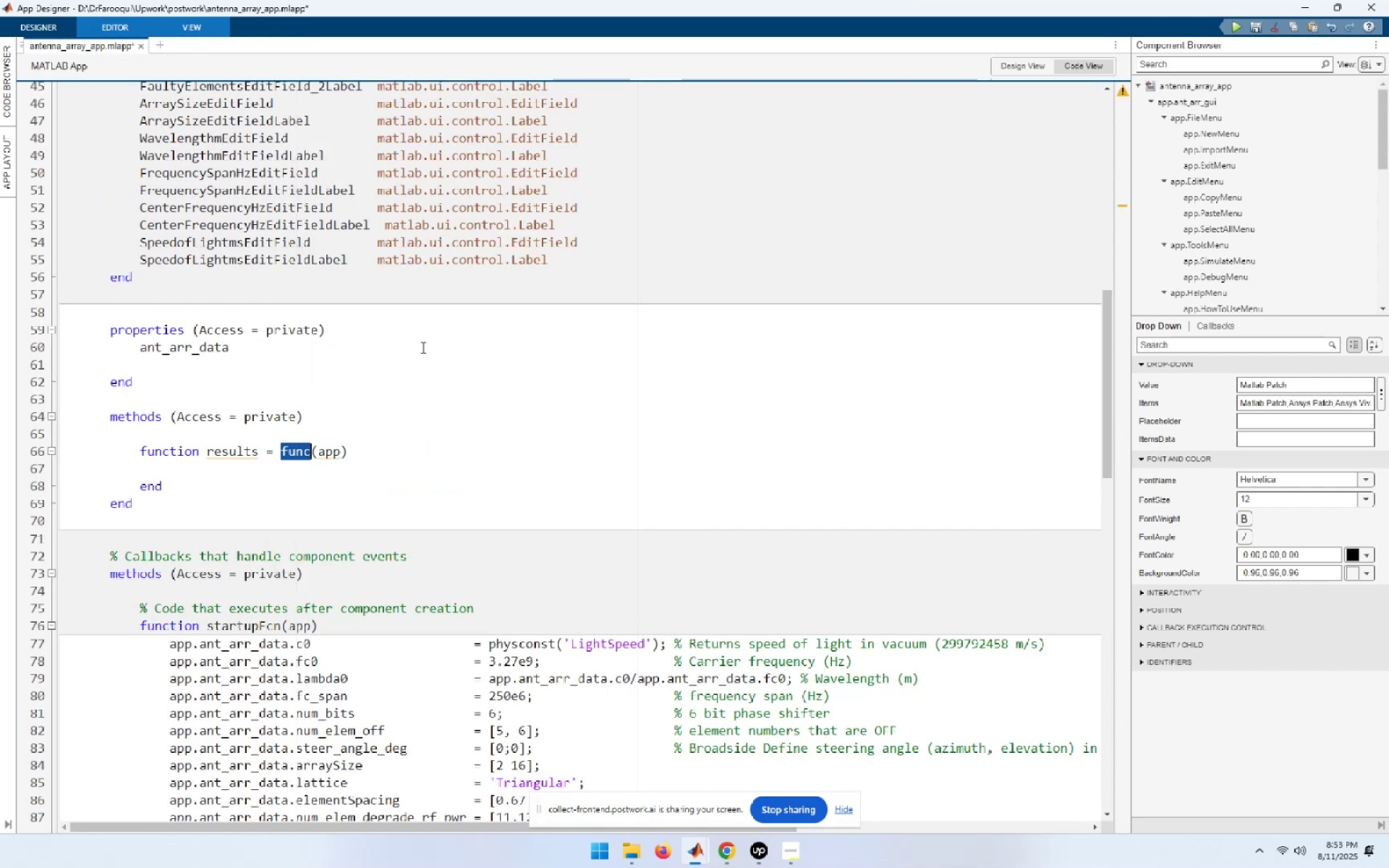 
scroll: coordinate [434, 359], scroll_direction: down, amount: 2.0
 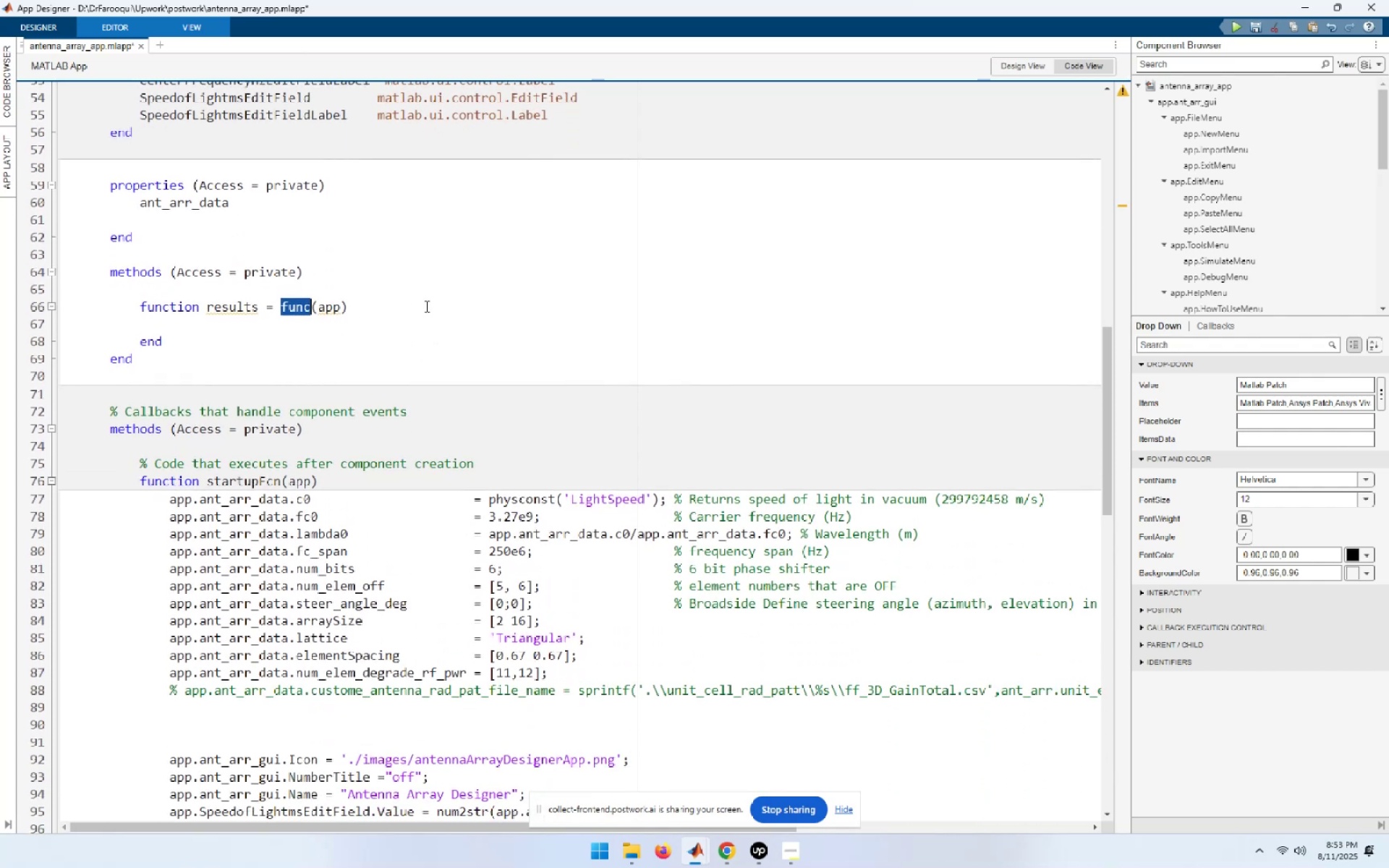 
left_click([424, 306])
 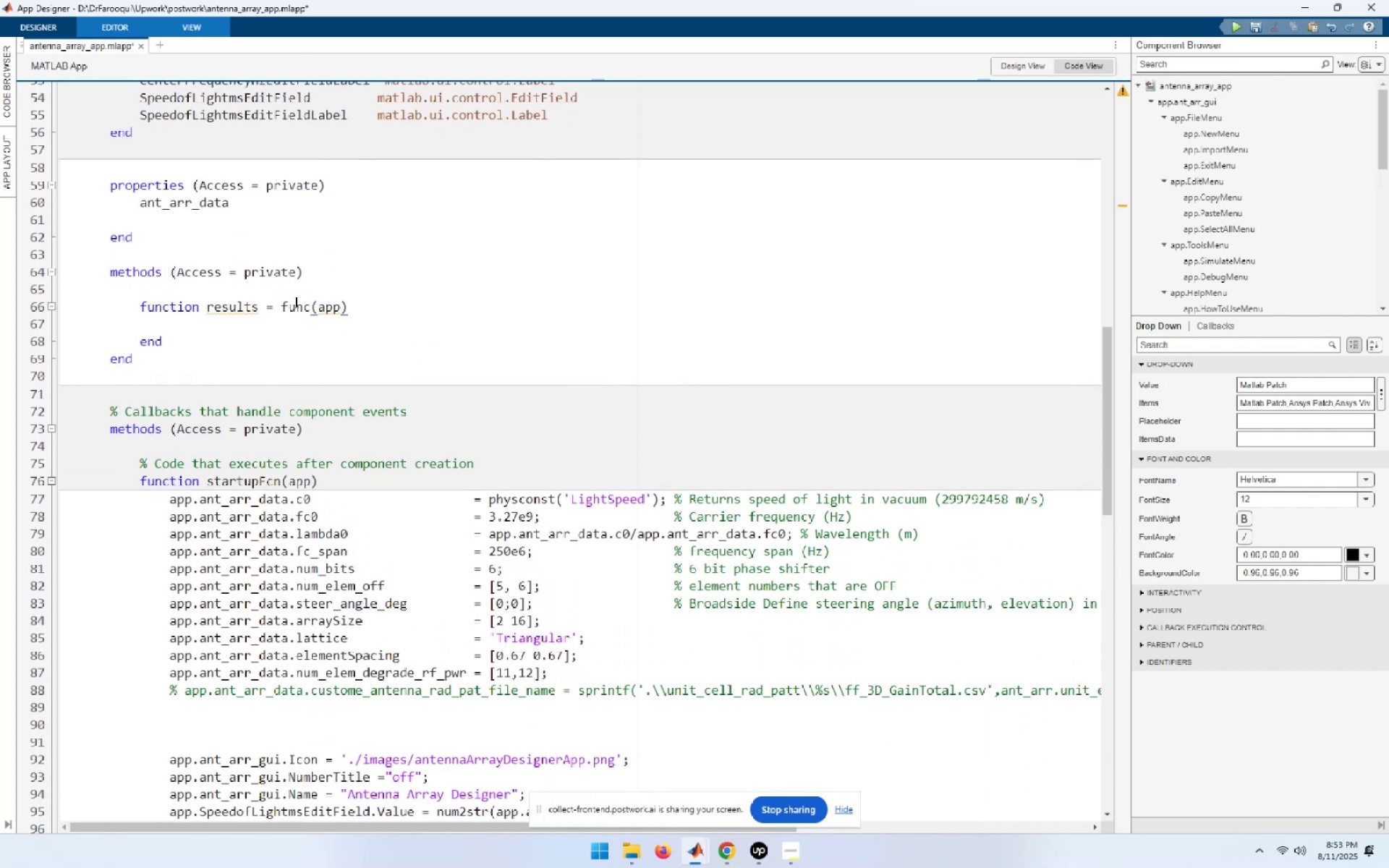 
double_click([294, 306])
 